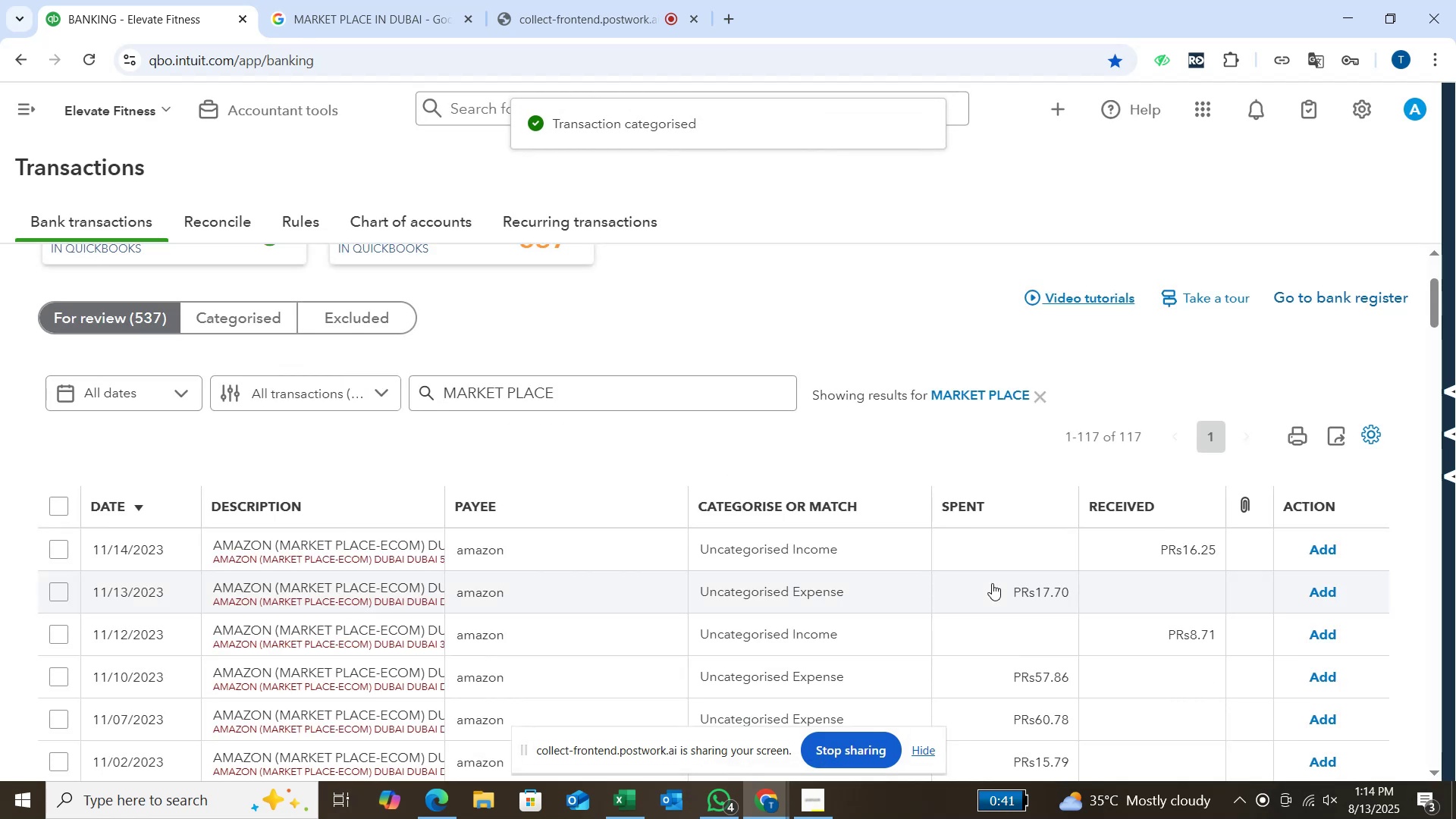 
wait(6.3)
 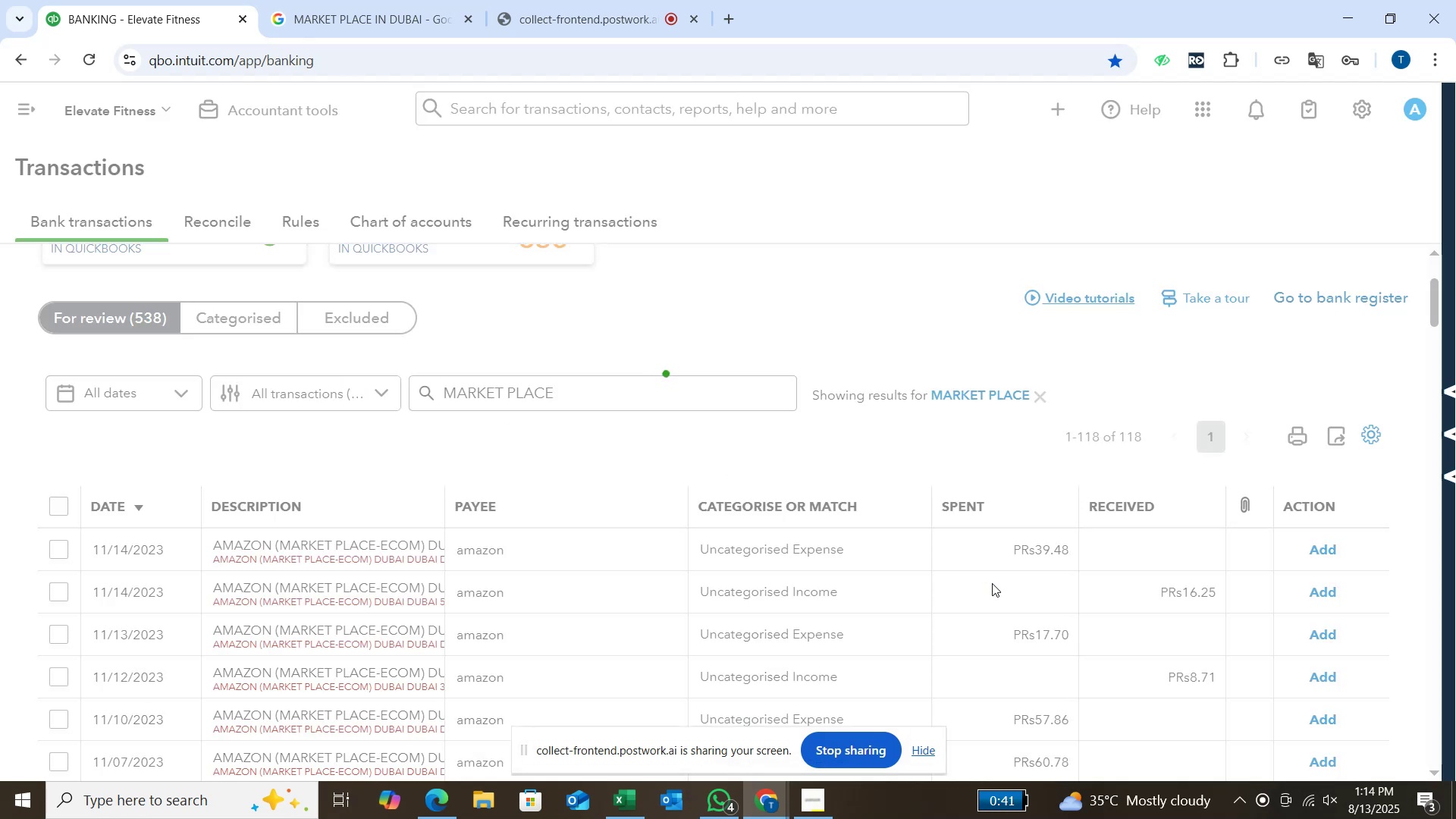 
scroll: coordinate [566, 537], scroll_direction: none, amount: 0.0
 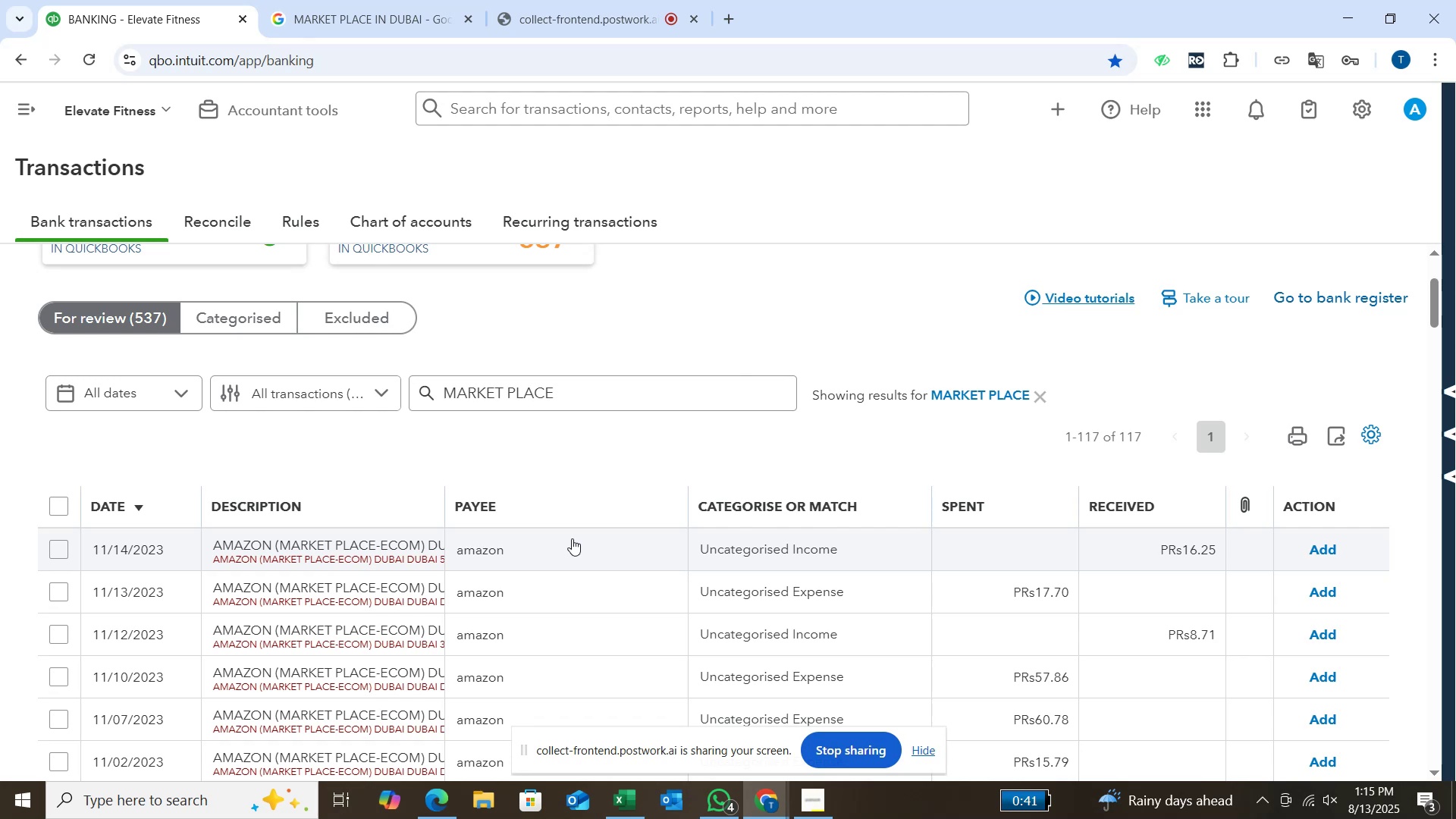 
wait(48.34)
 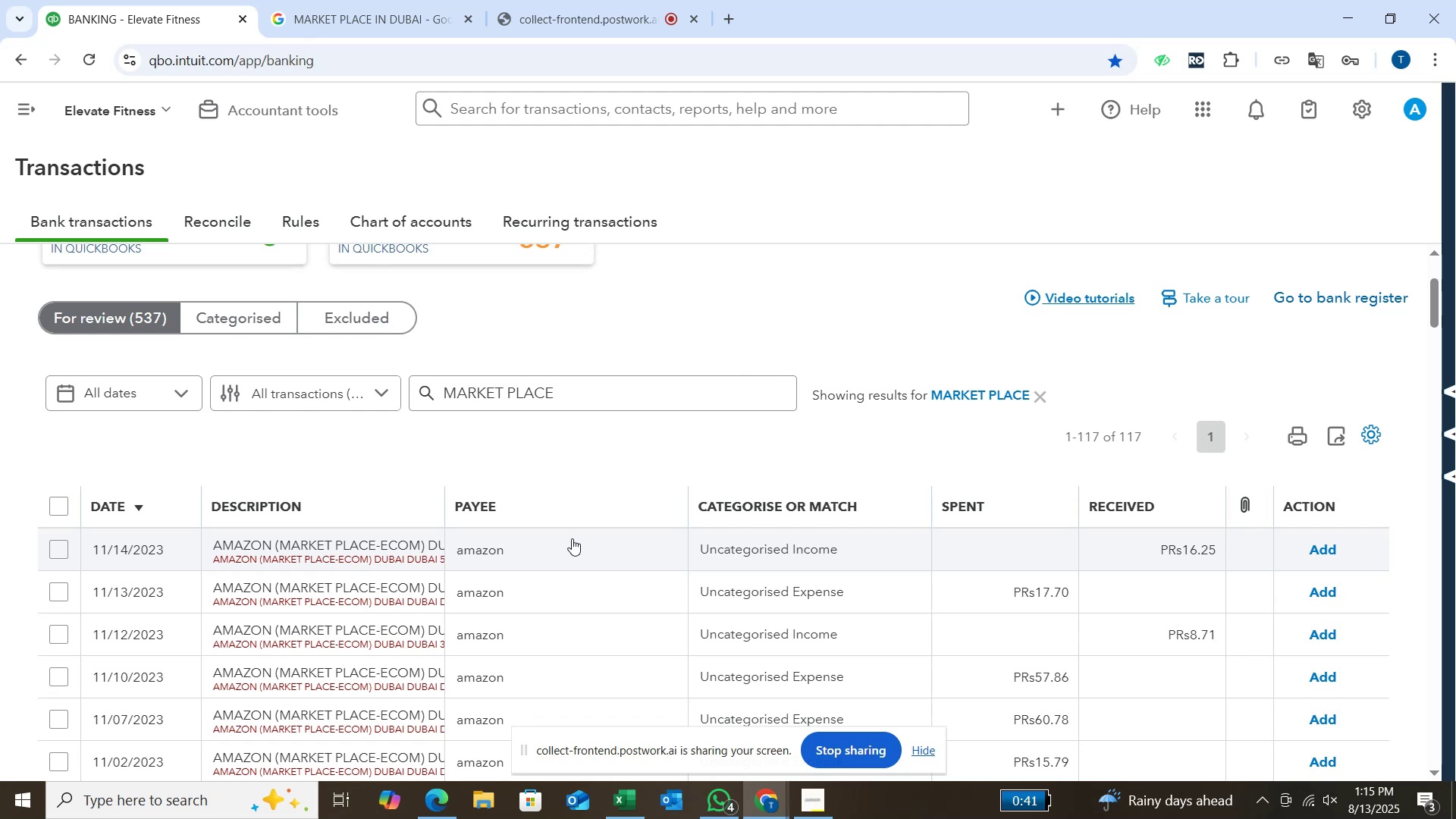 
scroll: coordinate [661, 559], scroll_direction: up, amount: 1.0
 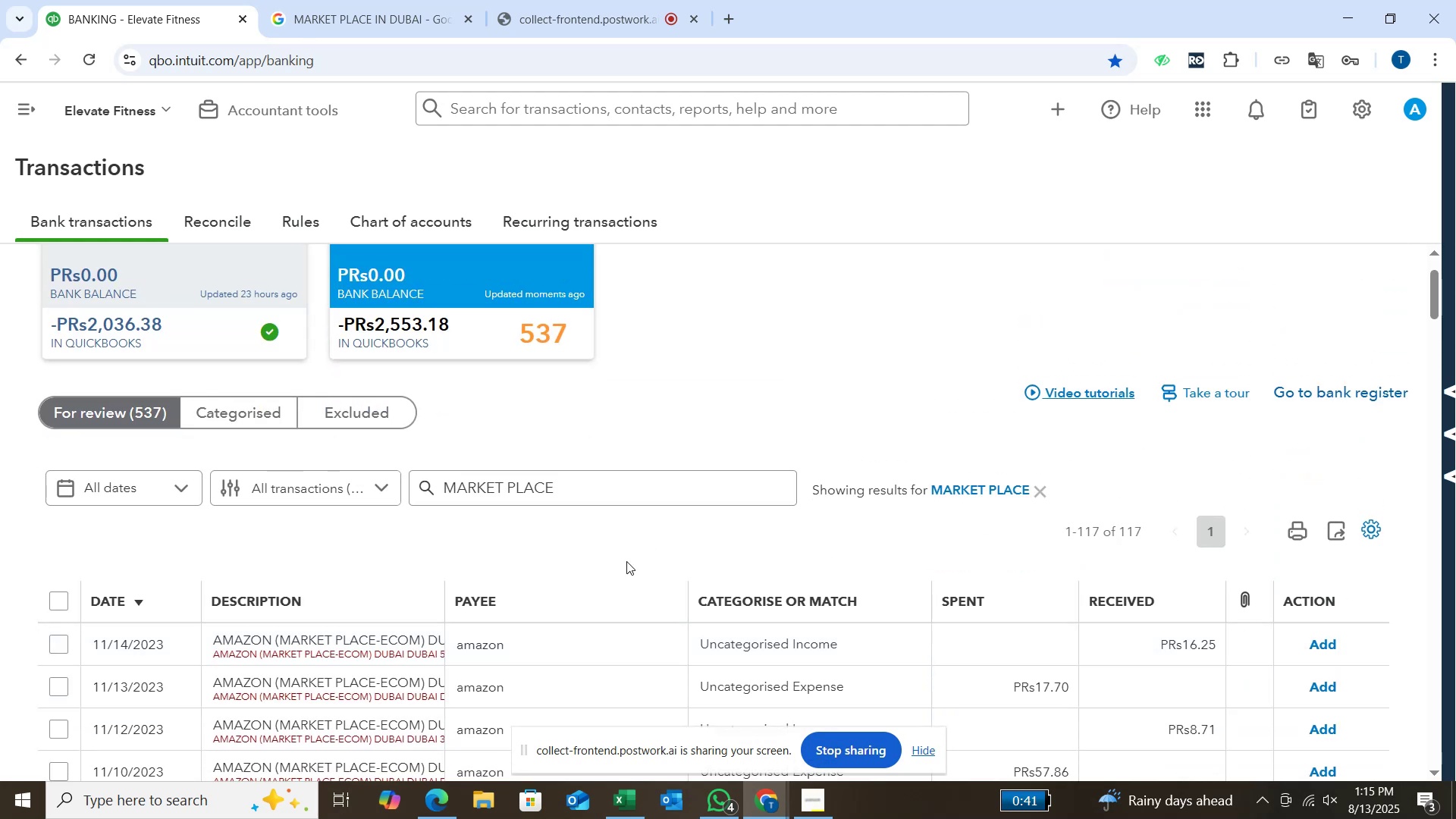 
scroll: coordinate [624, 564], scroll_direction: down, amount: 2.0
 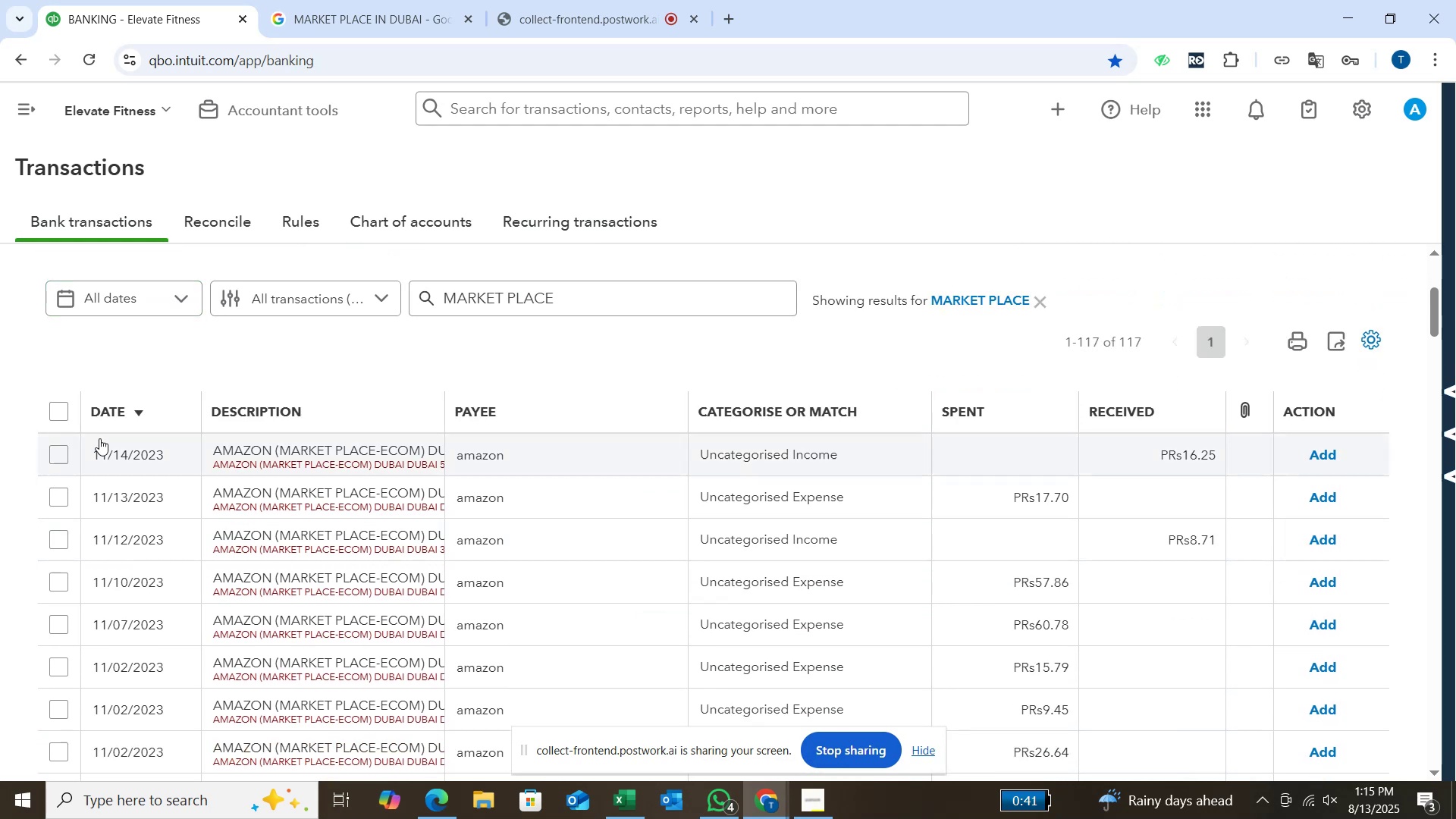 
left_click([64, 459])
 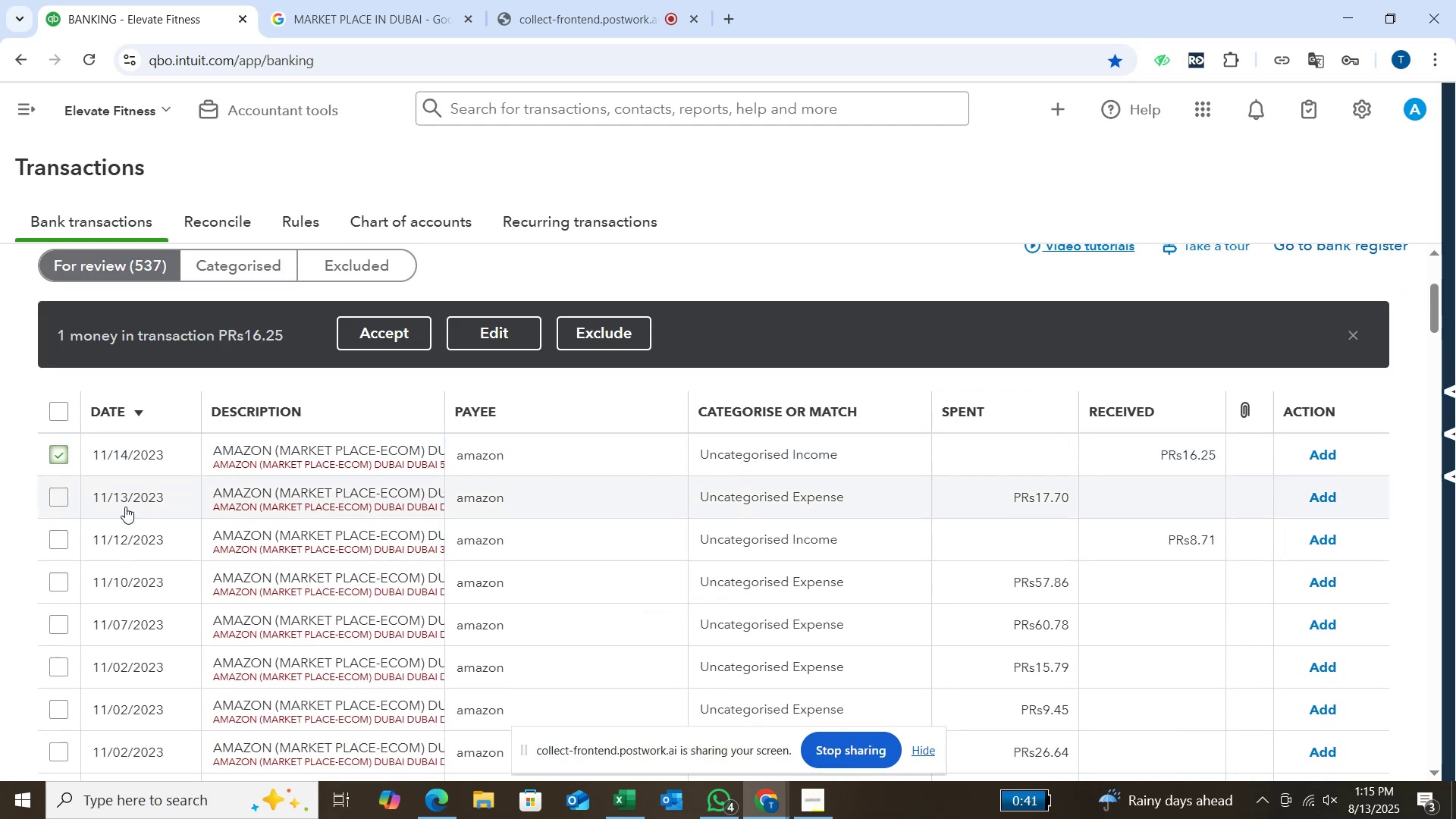 
left_click([64, 531])
 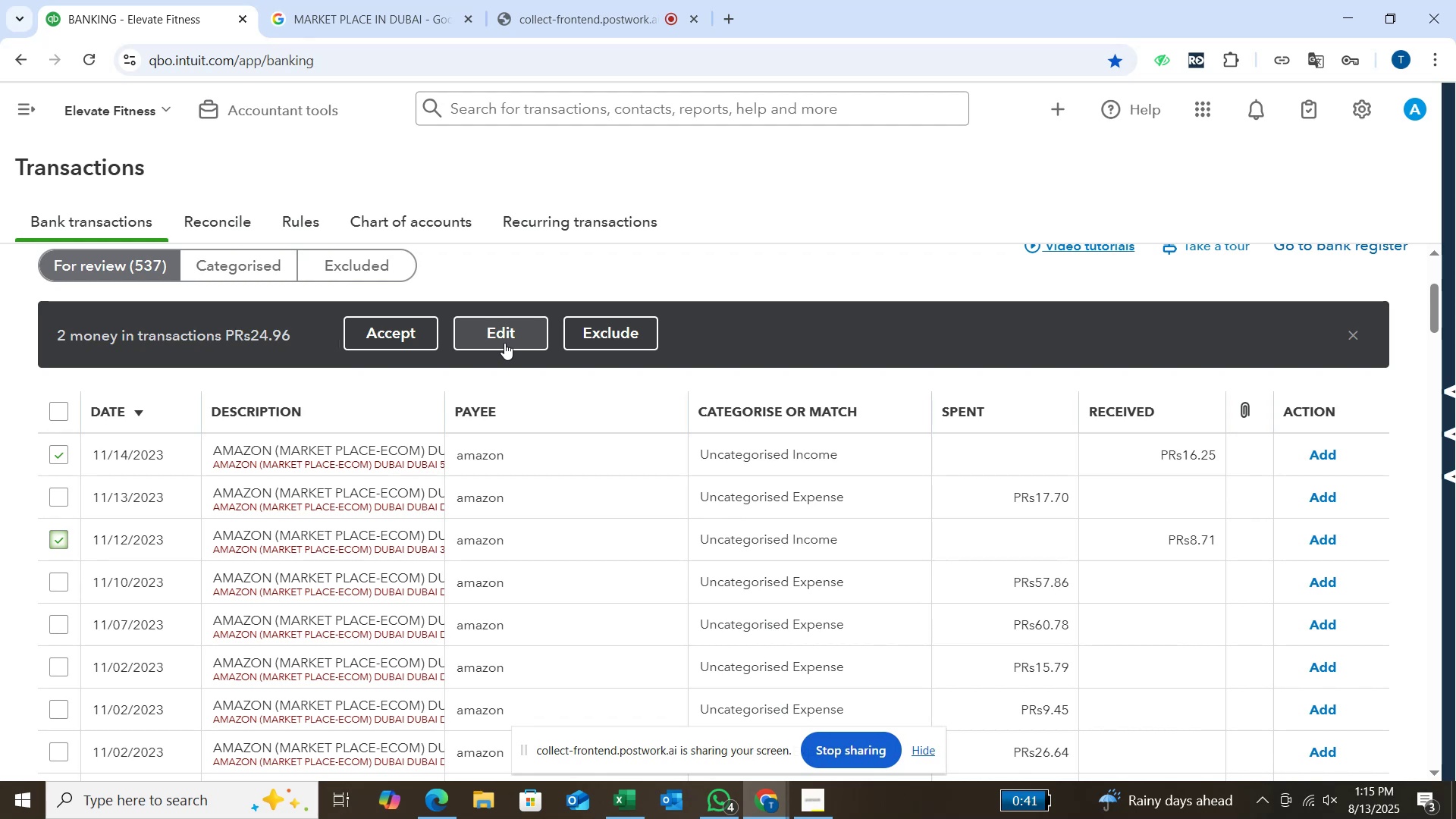 
left_click([504, 343])
 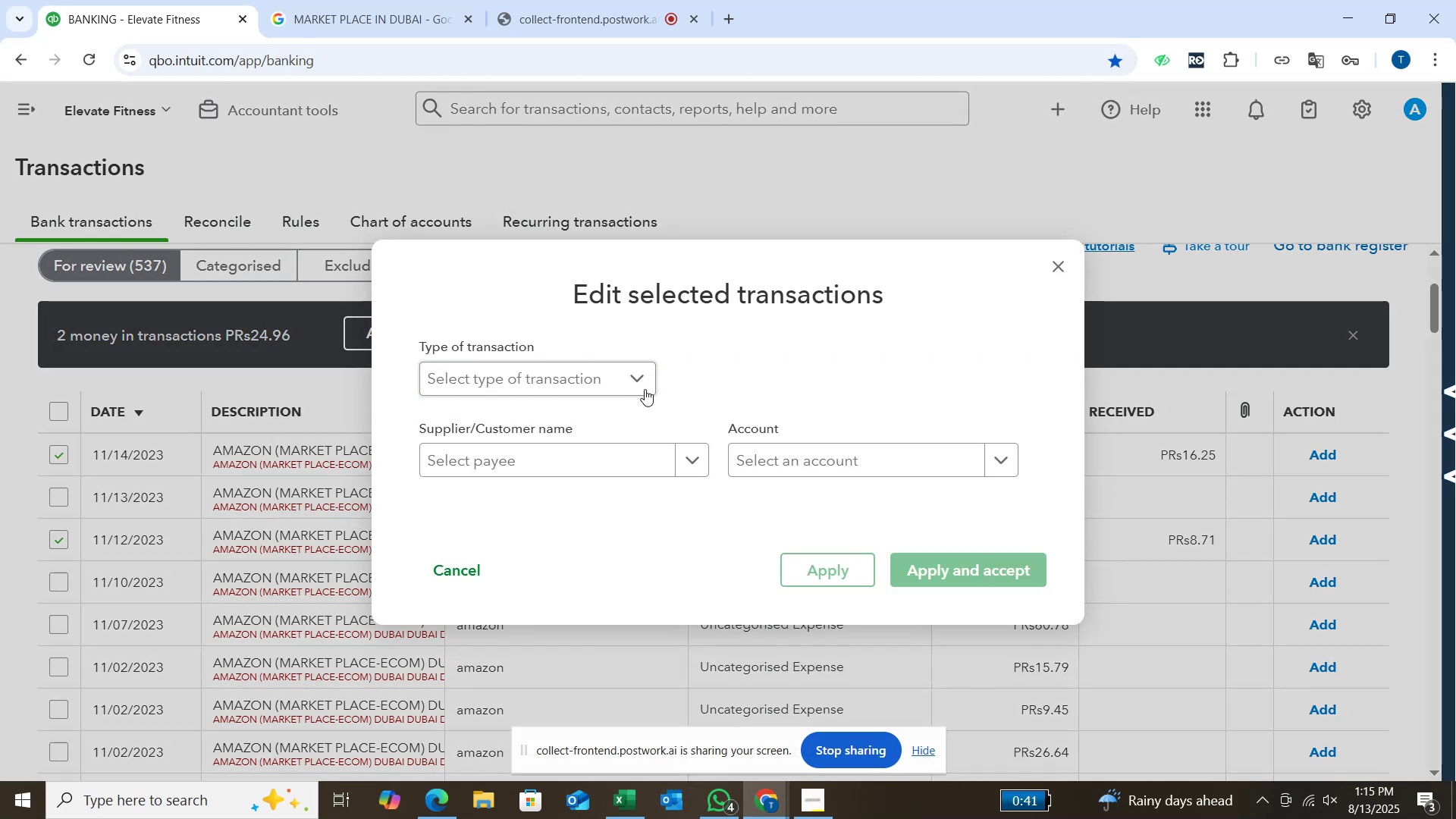 
left_click([639, 376])
 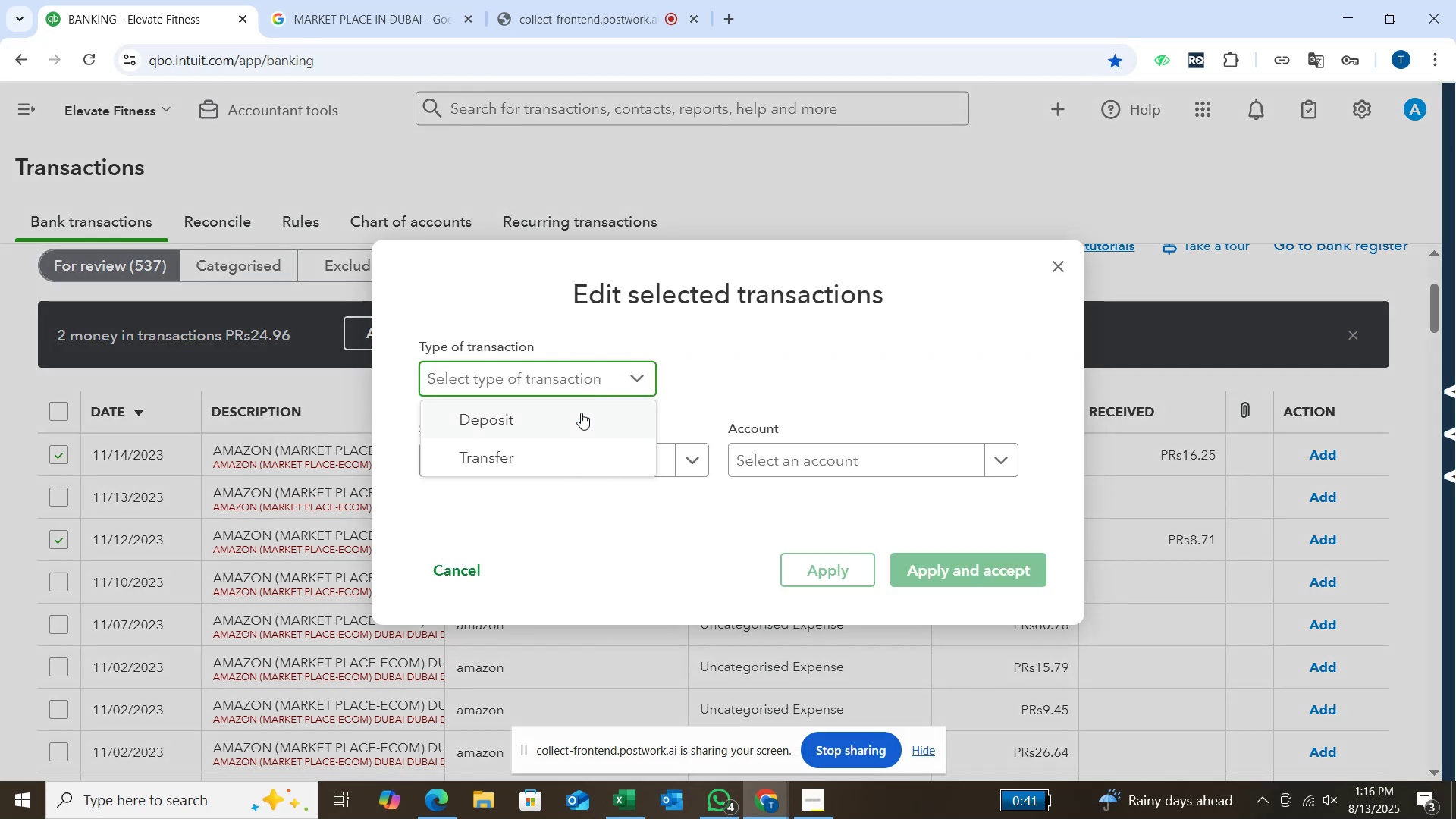 
left_click([576, 417])
 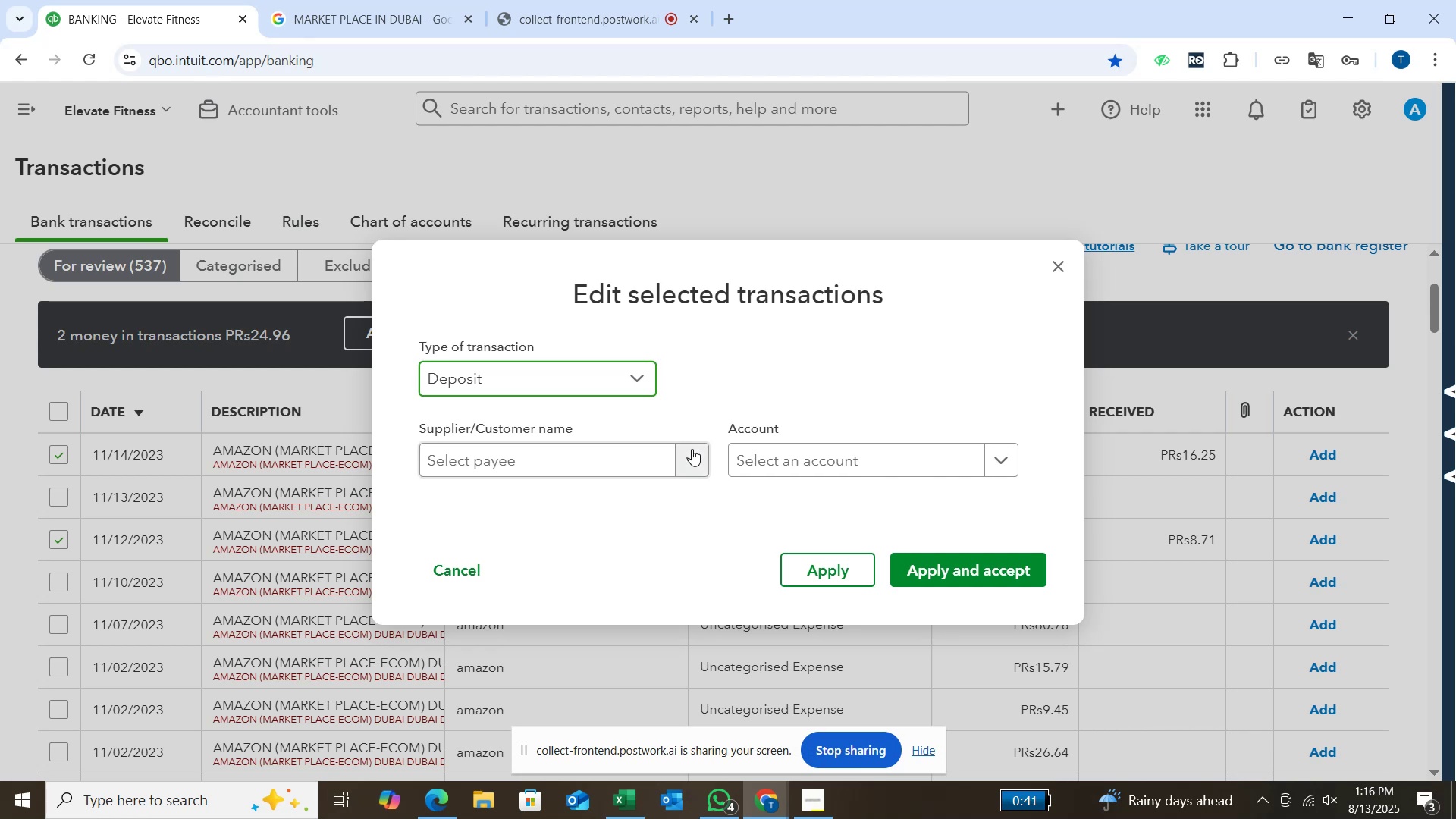 
left_click([692, 453])
 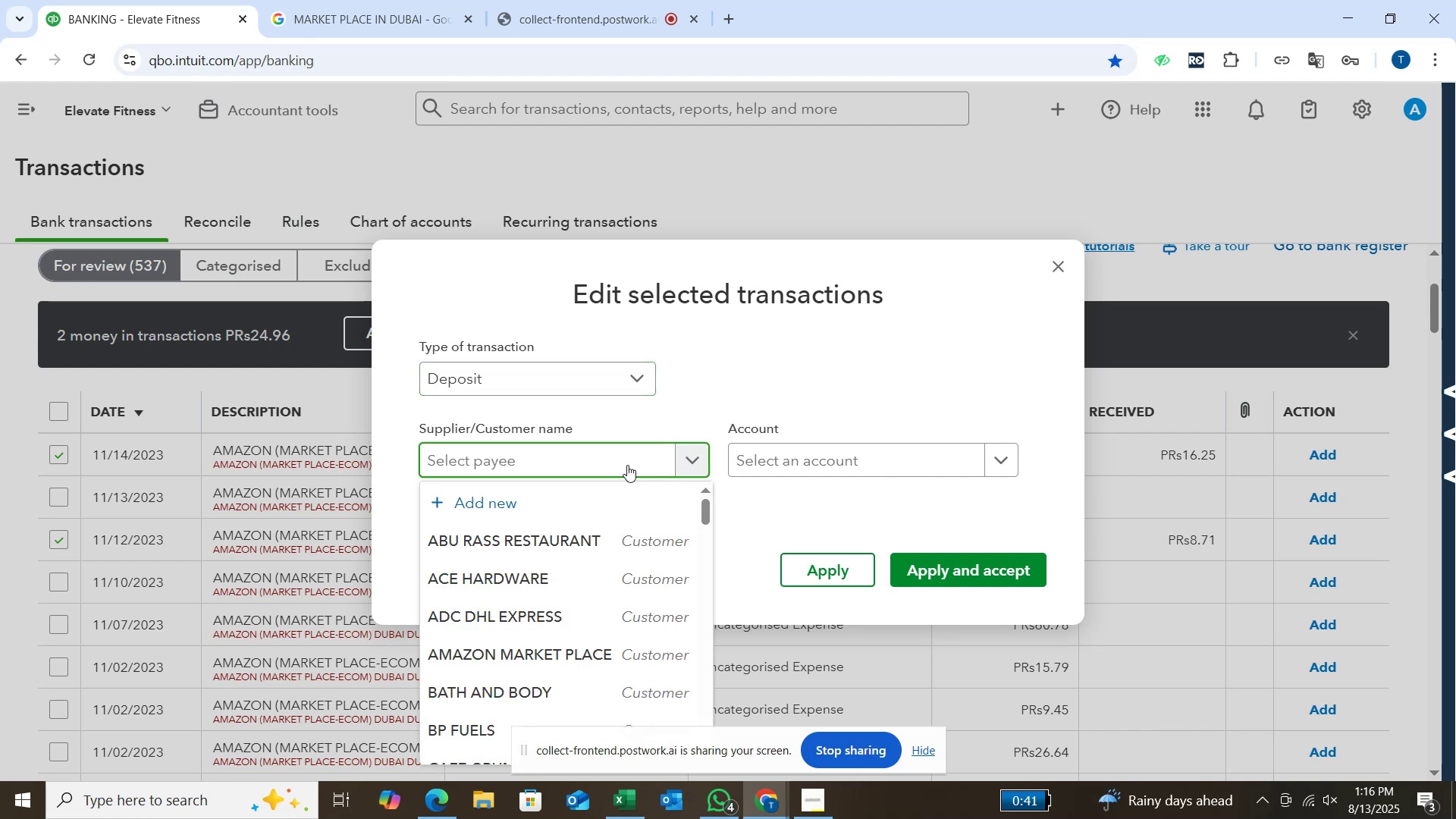 
type(amaz)
 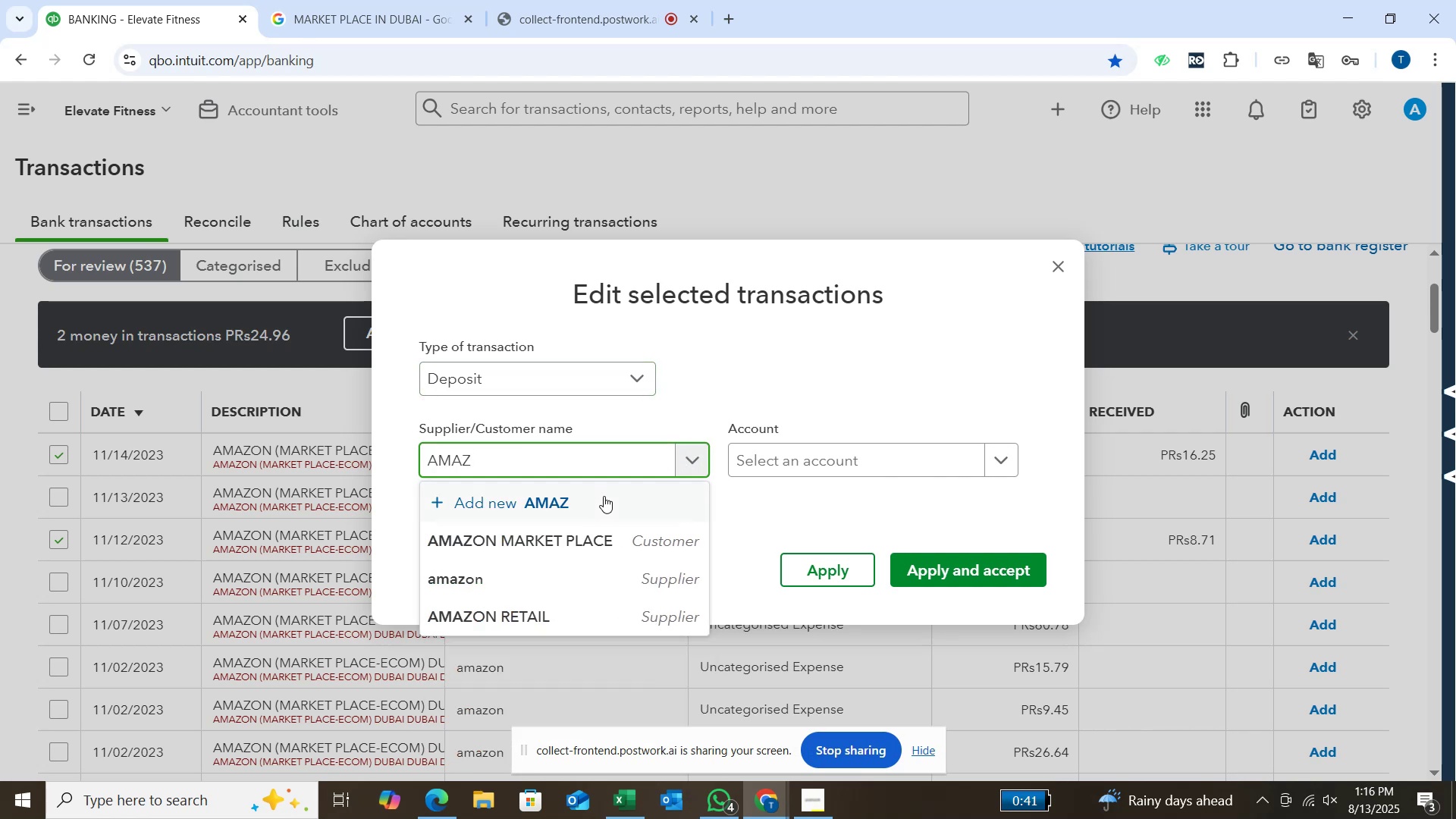 
left_click([598, 538])
 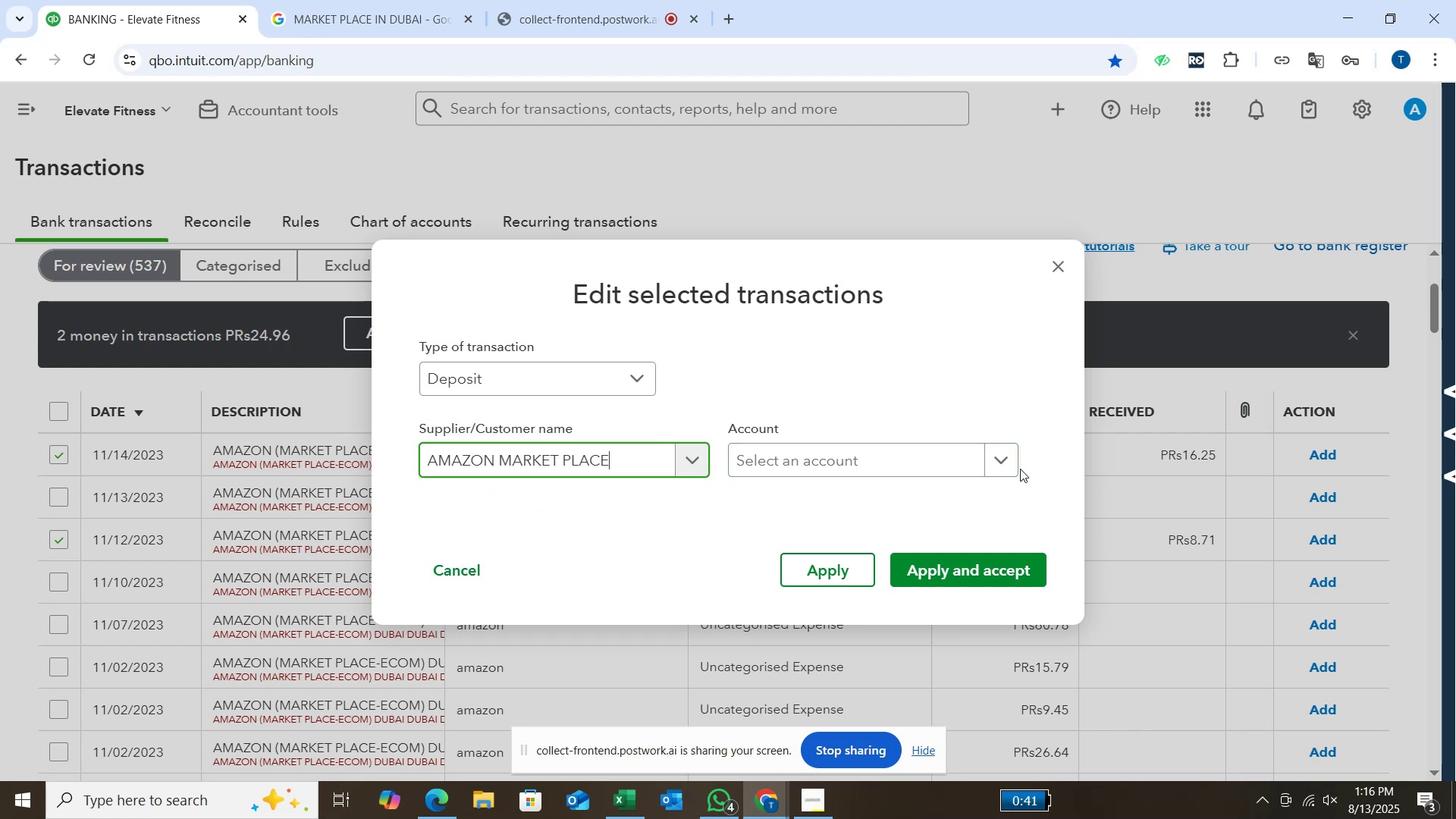 
left_click([1006, 469])
 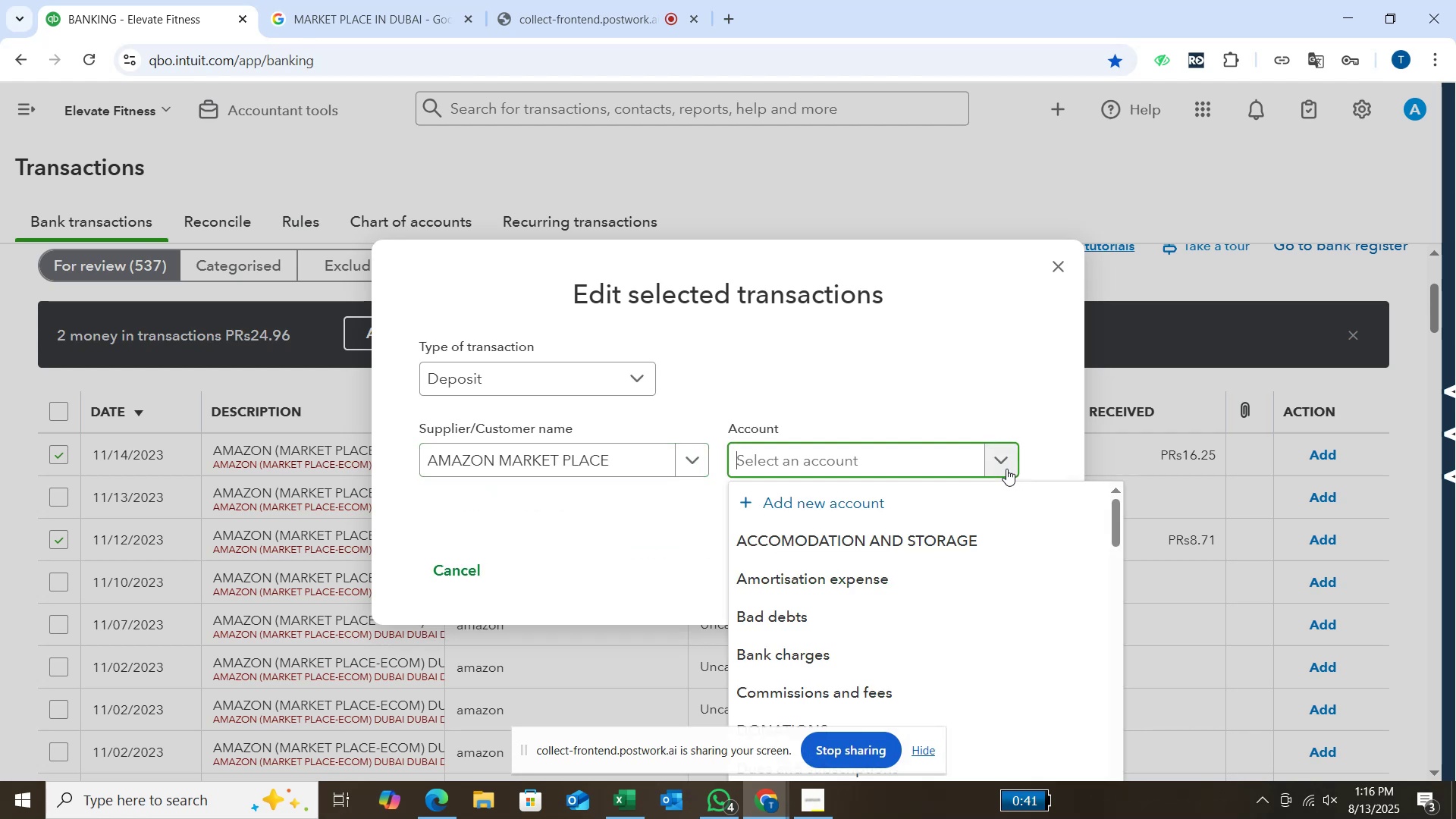 
type(shopp)
 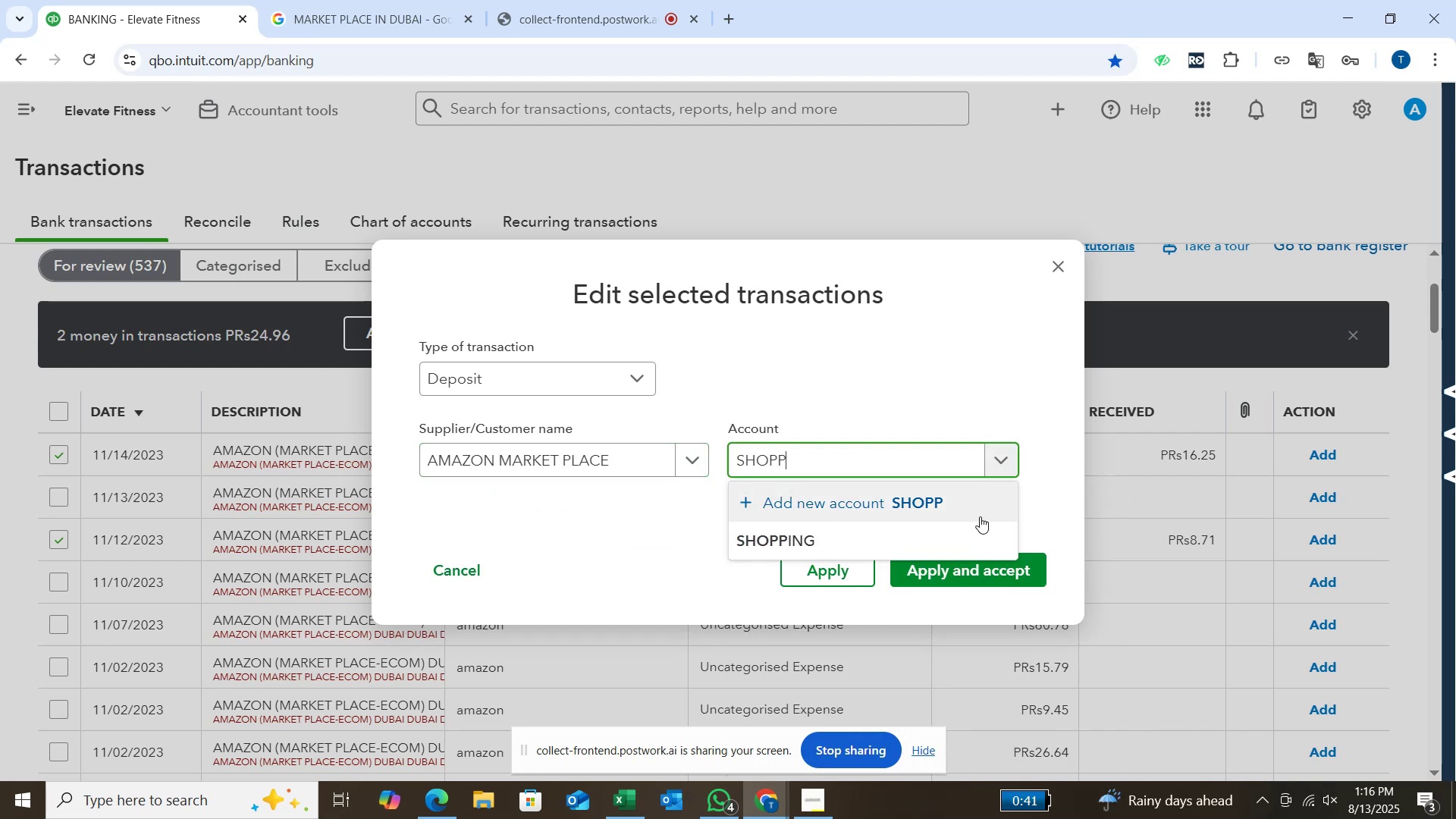 
left_click([952, 538])
 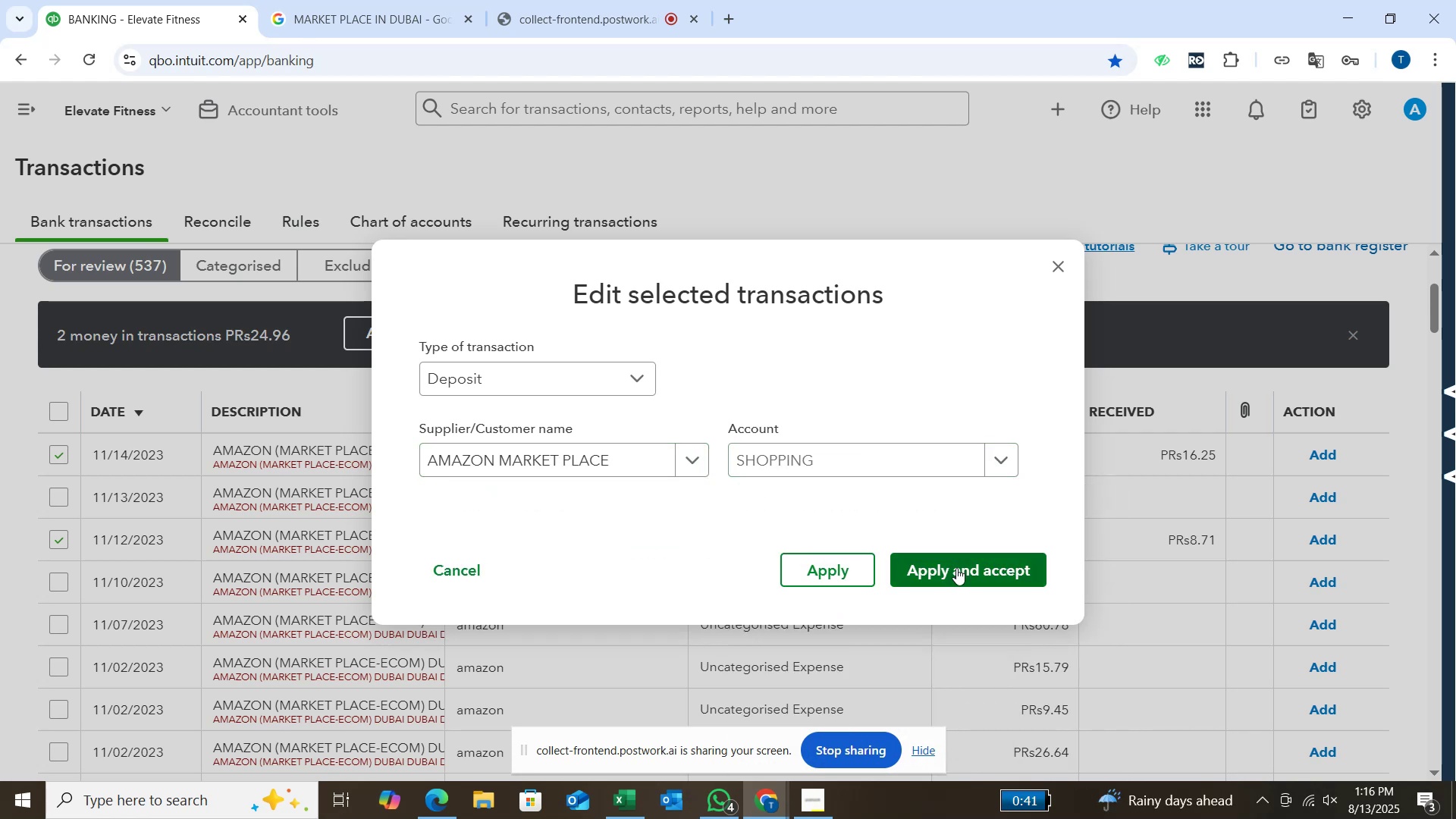 
left_click([956, 568])
 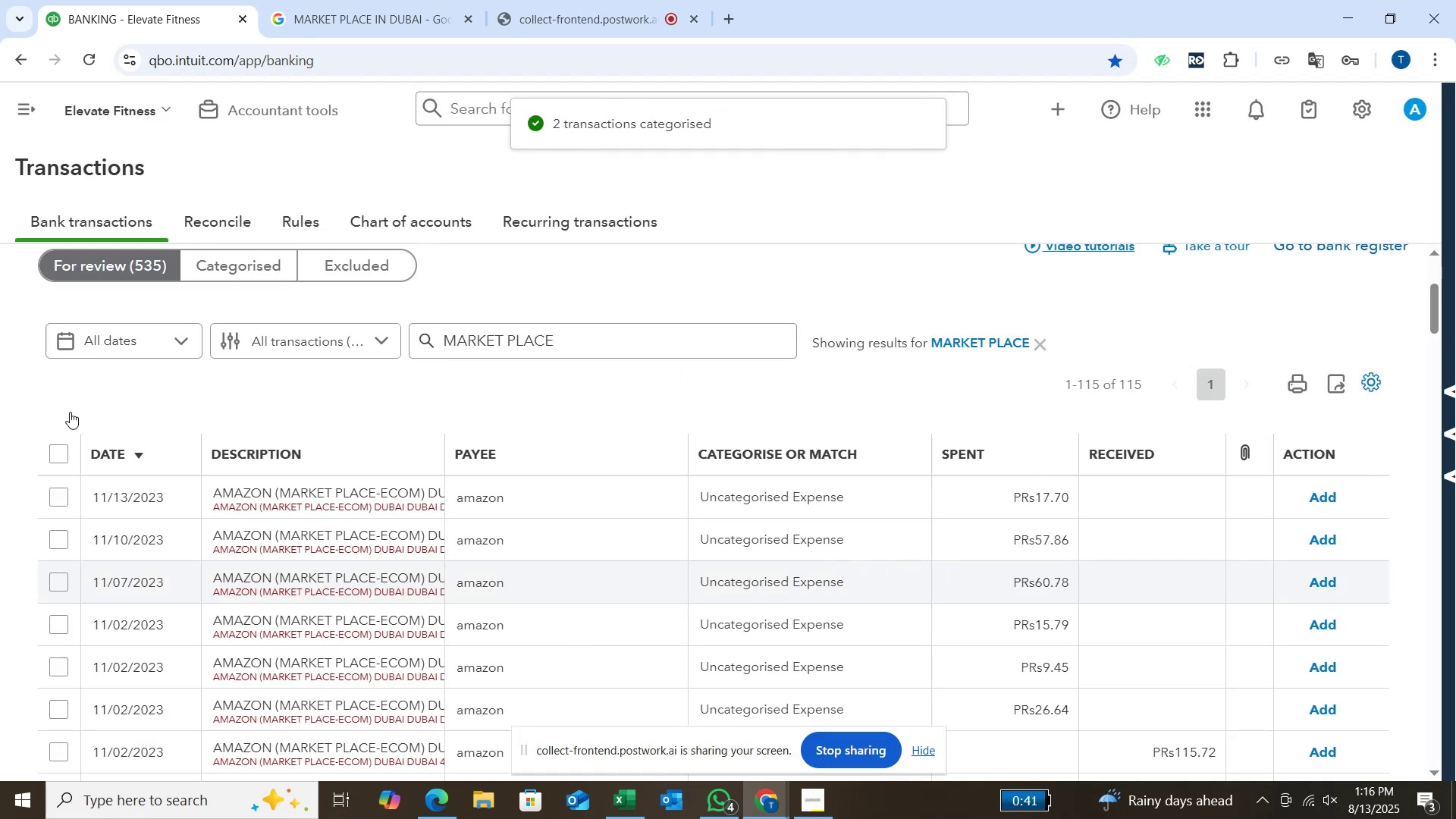 
left_click([49, 500])
 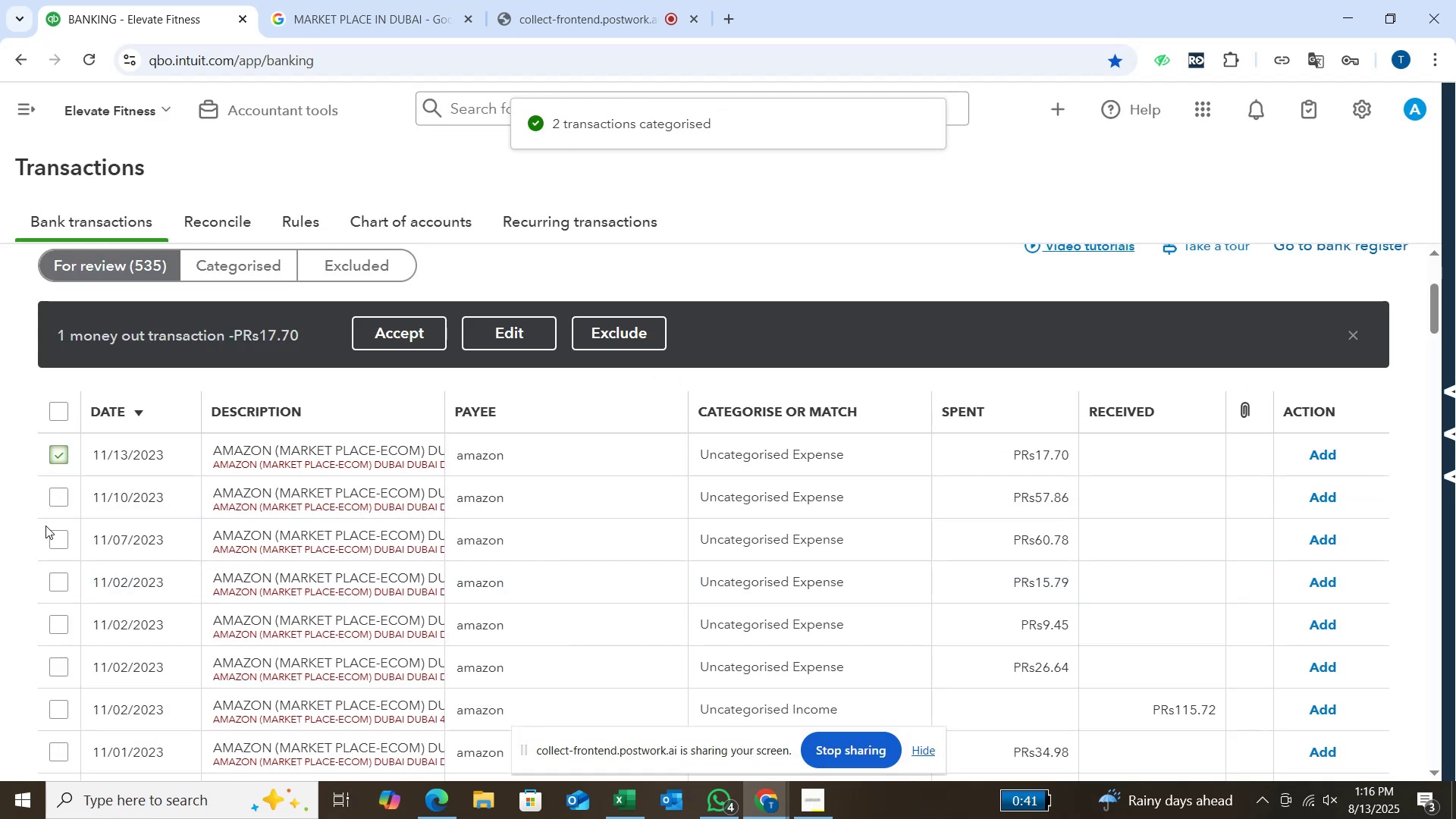 
left_click([64, 507])
 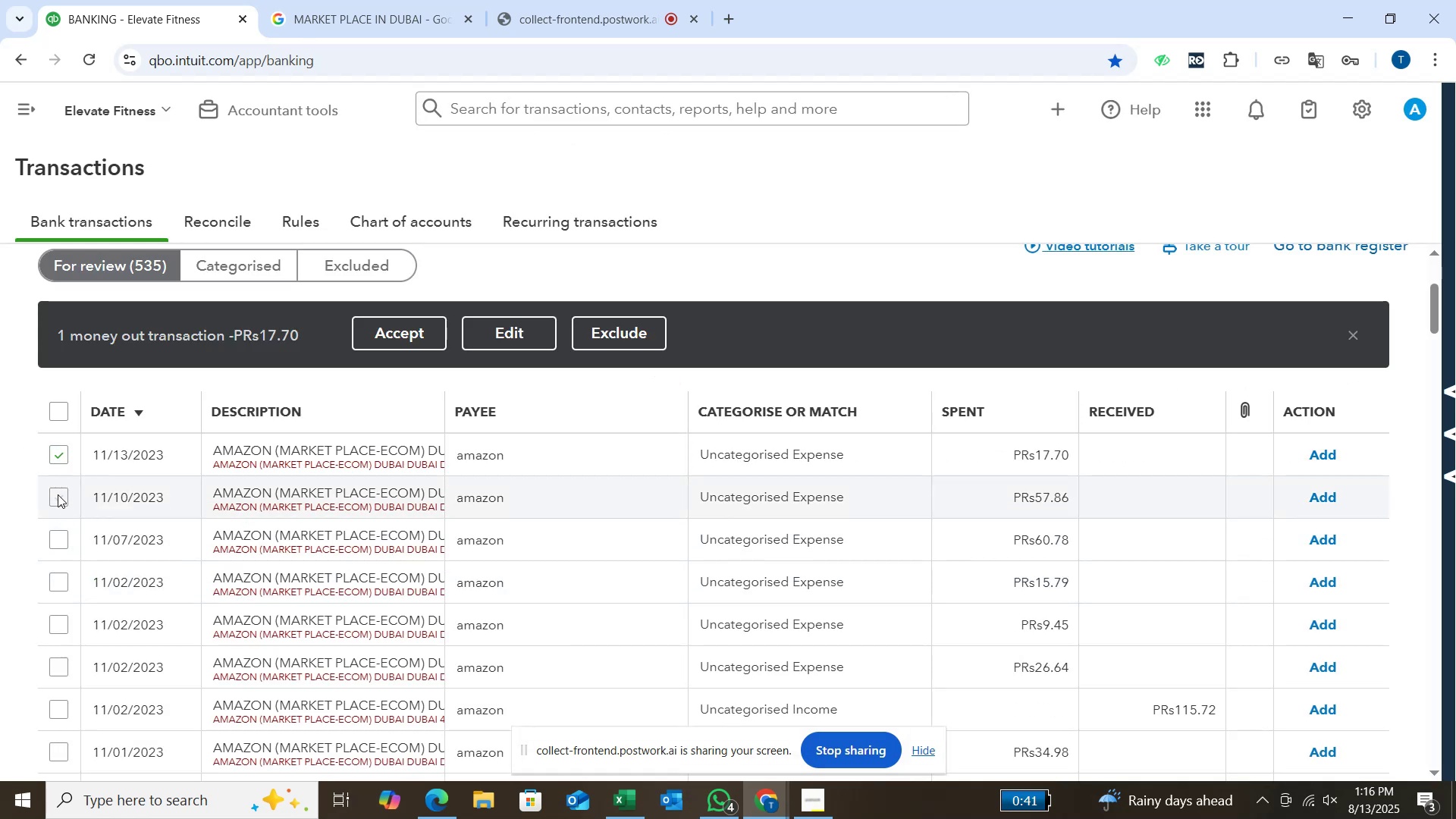 
left_click([58, 494])
 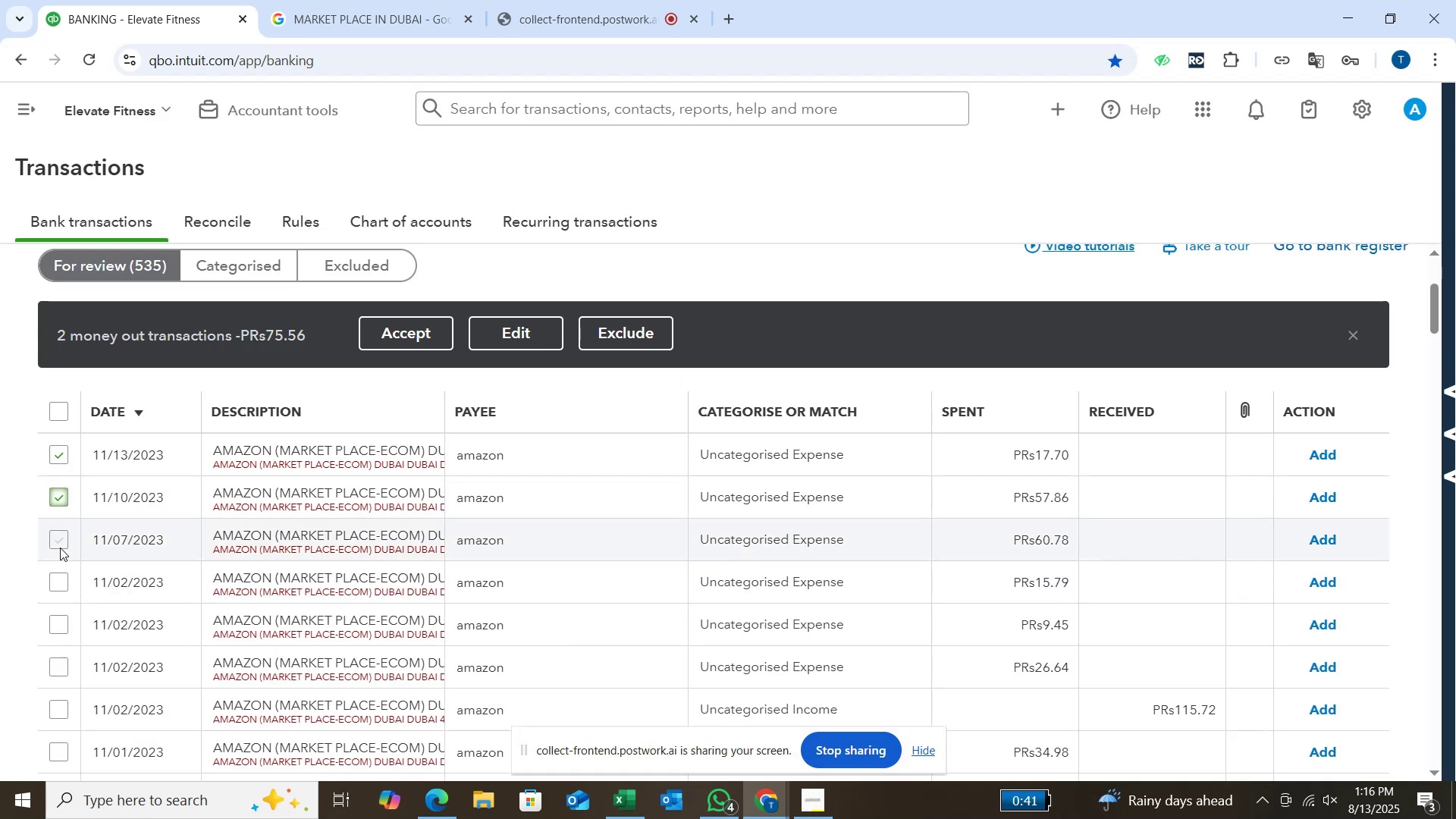 
left_click([60, 548])
 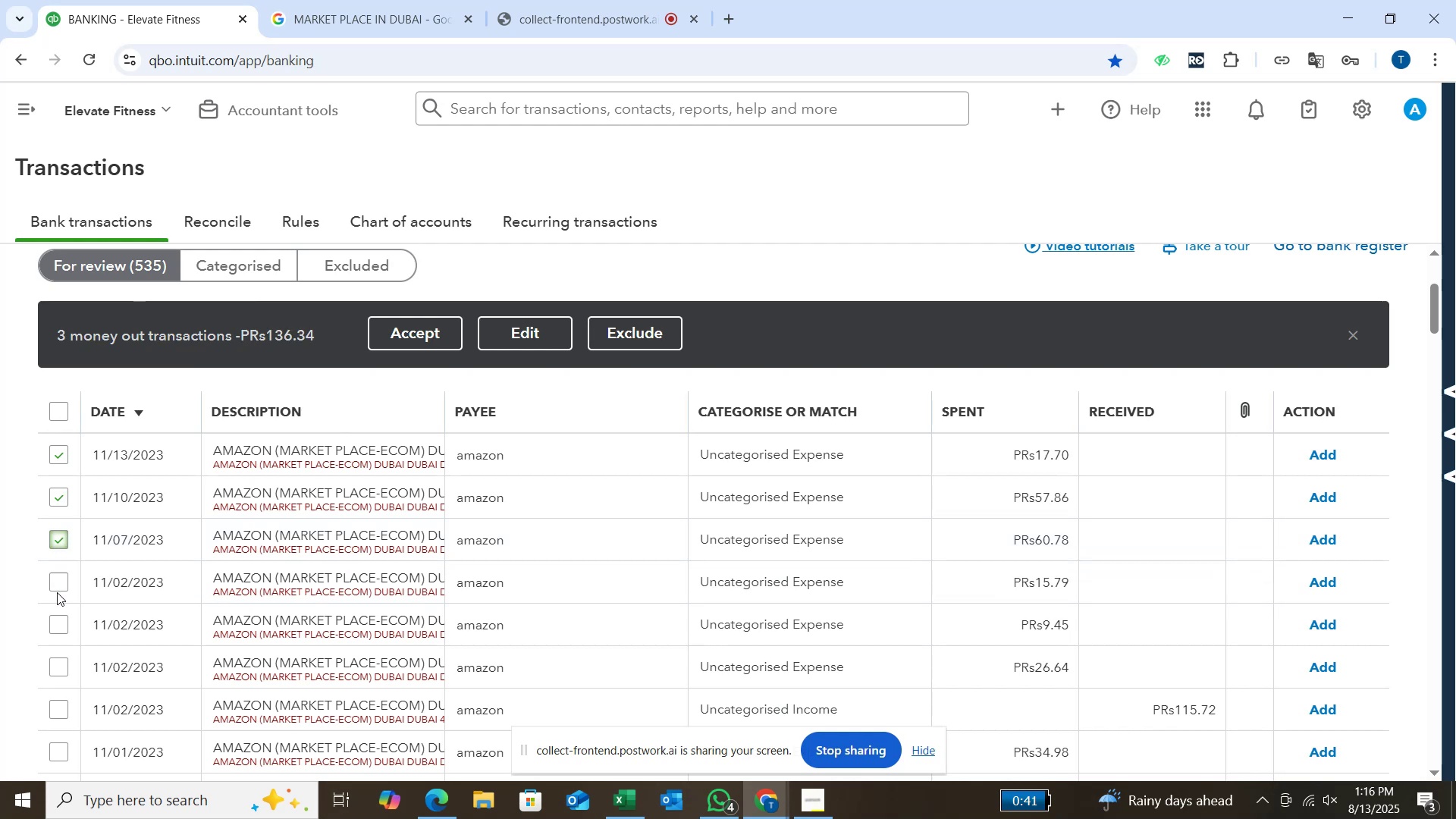 
left_click([58, 591])
 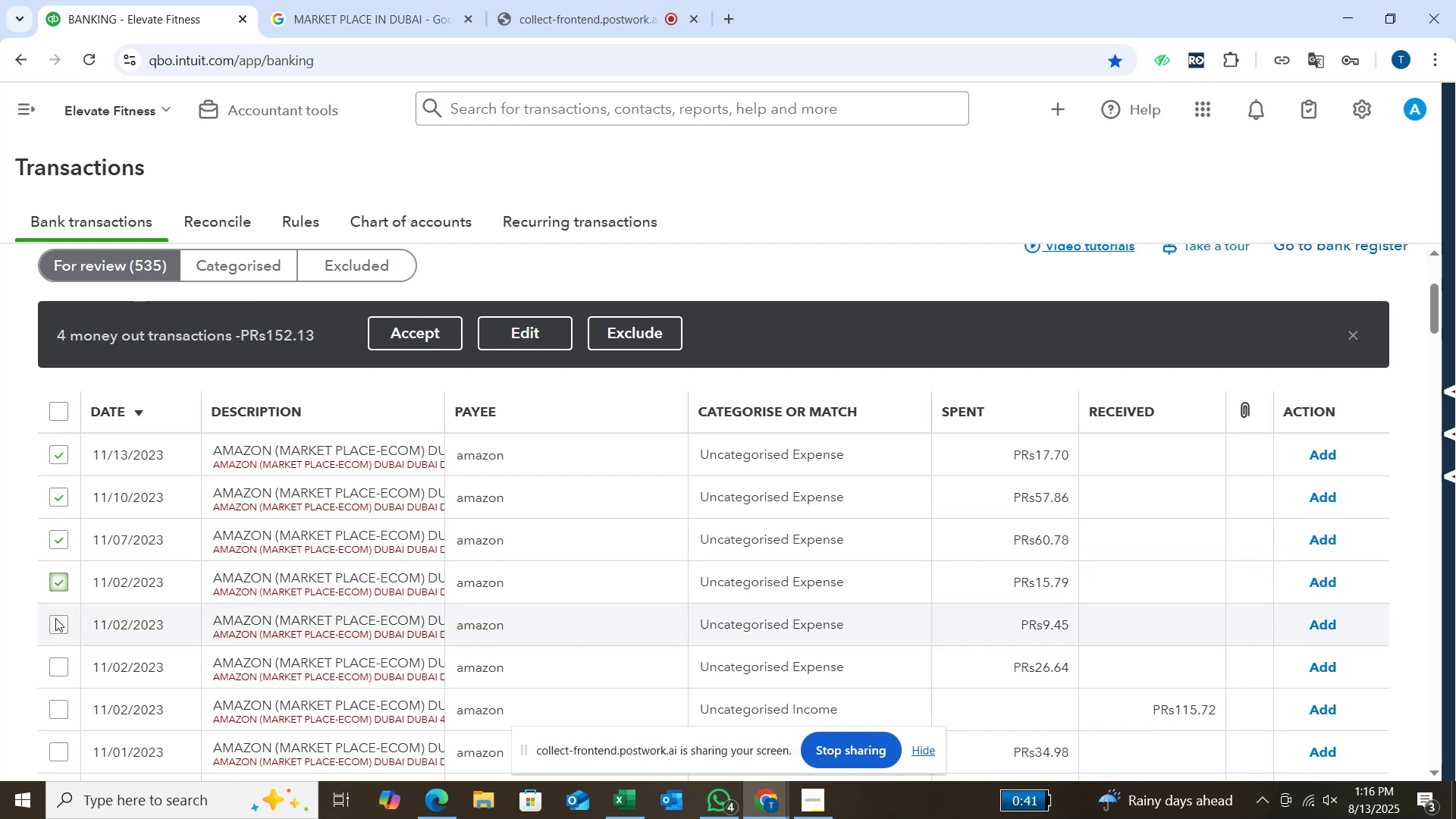 
left_click([55, 620])
 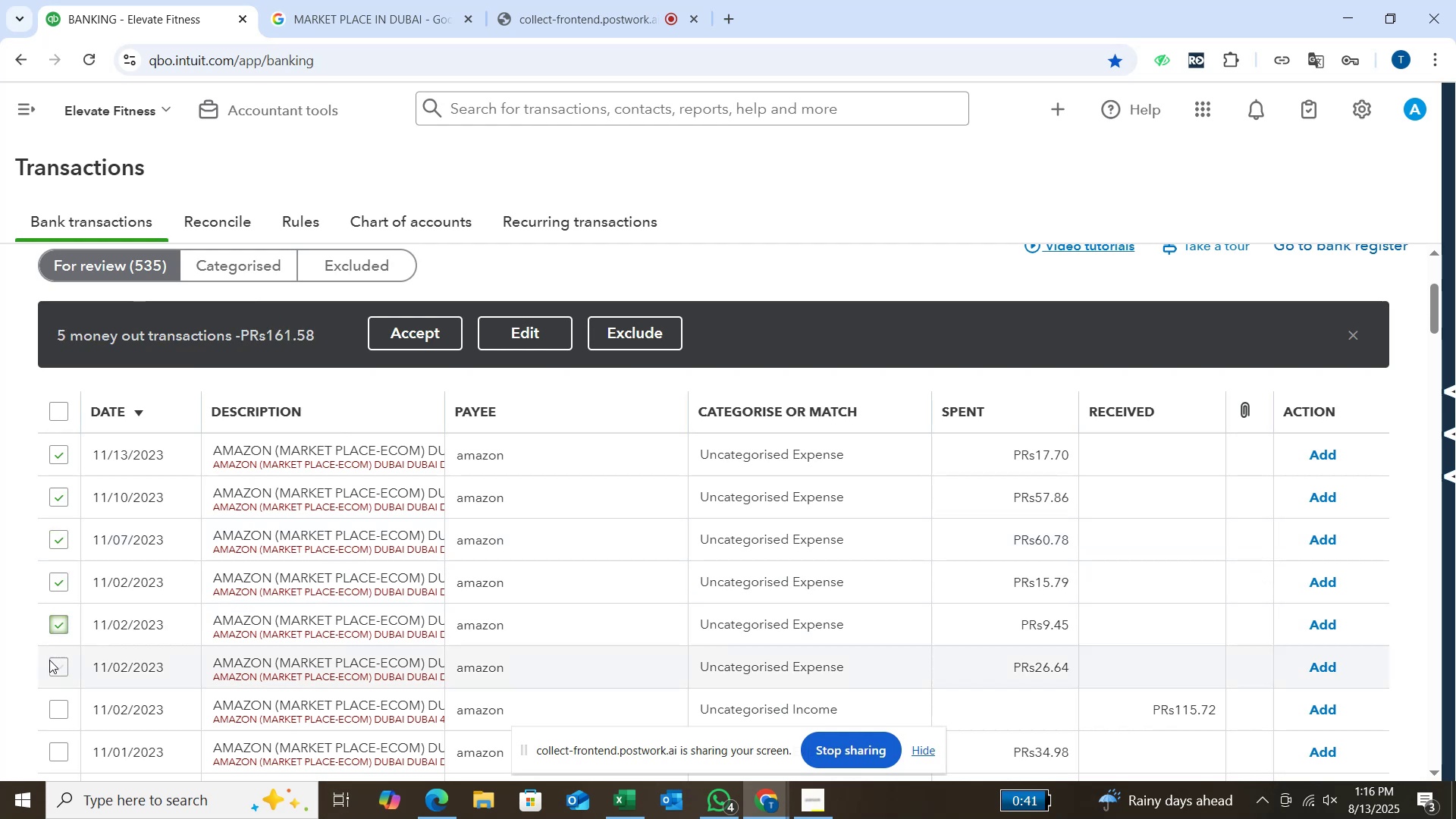 
left_click([49, 661])
 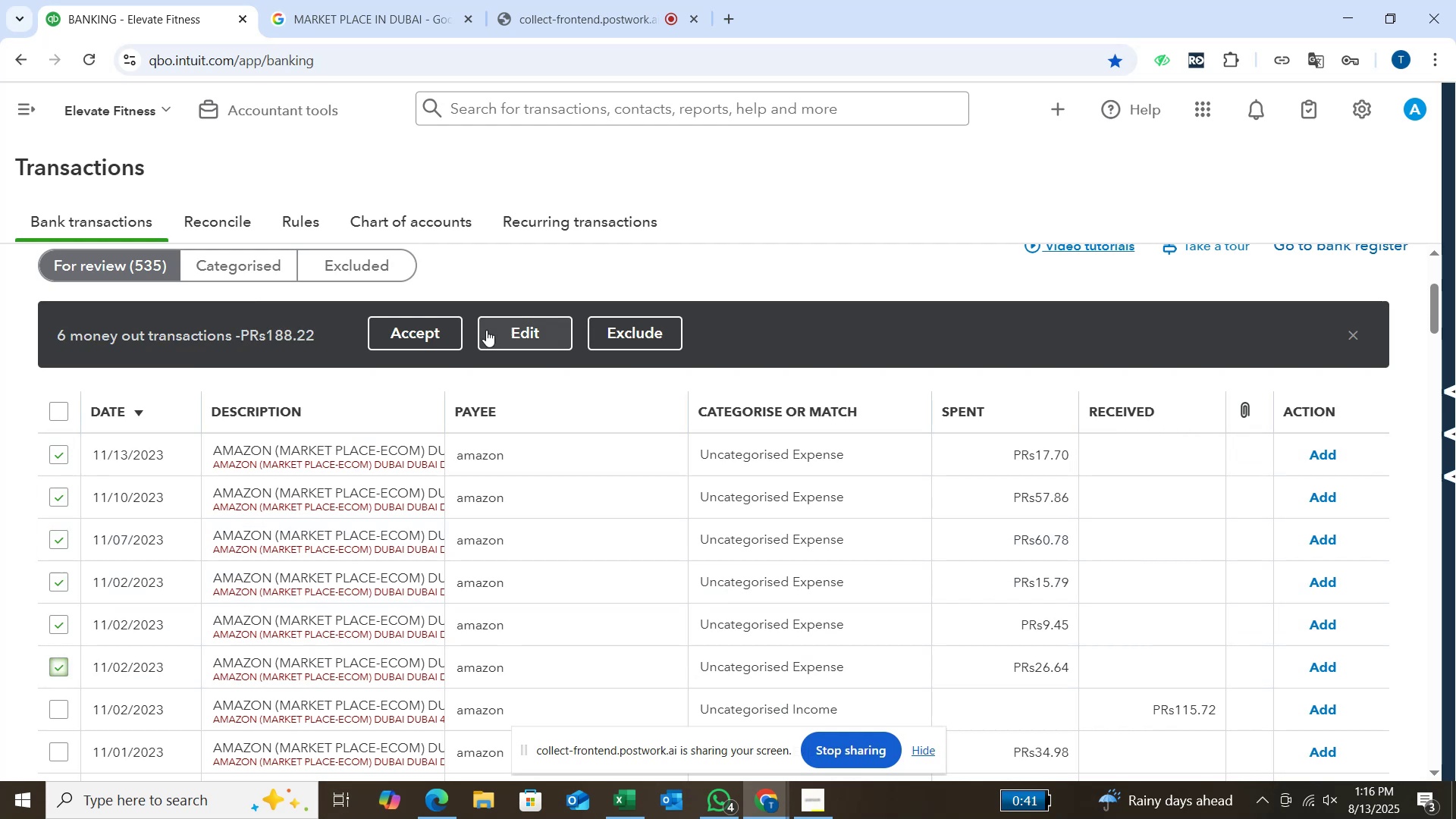 
left_click([486, 330])
 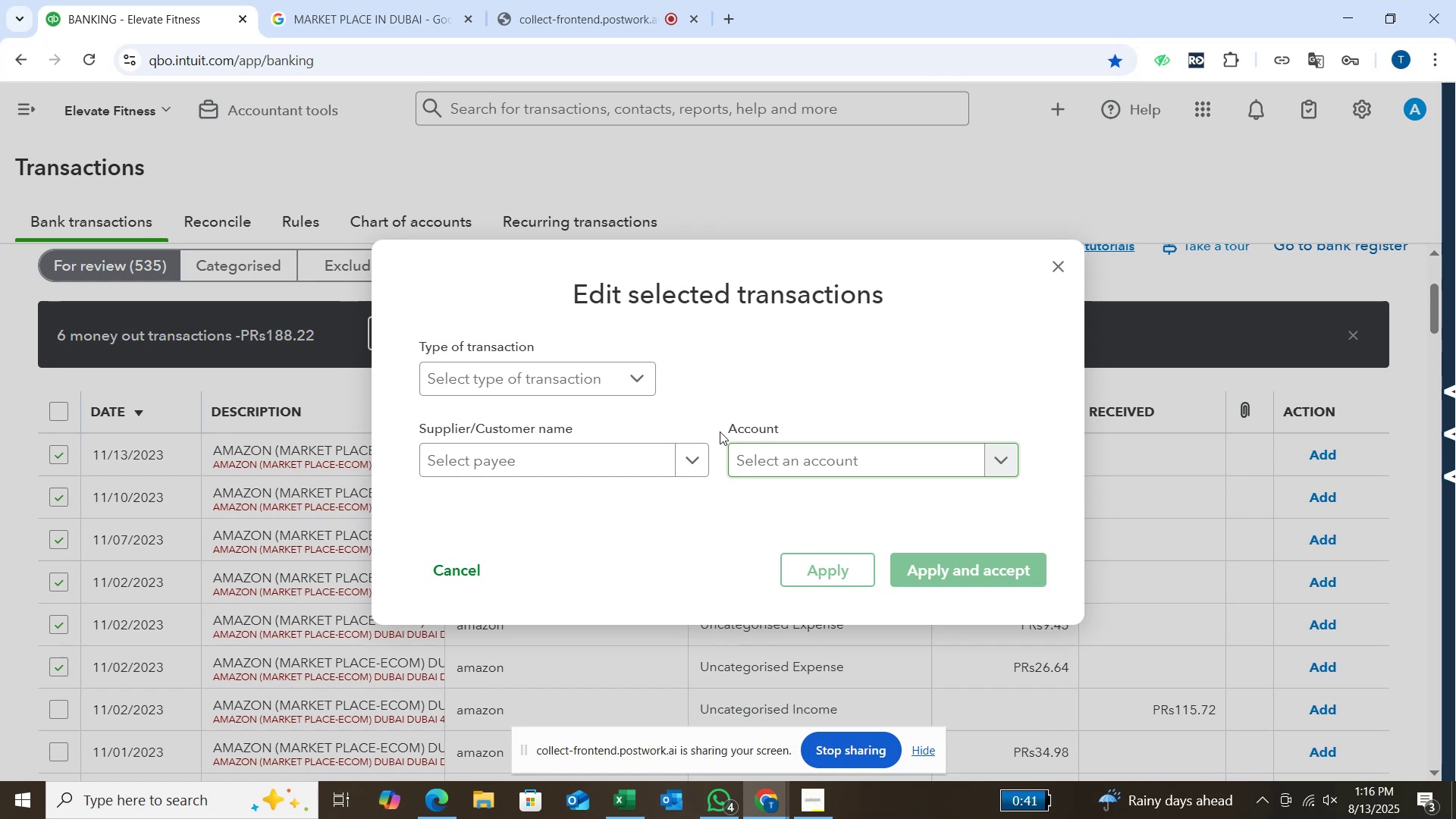 
left_click([639, 378])
 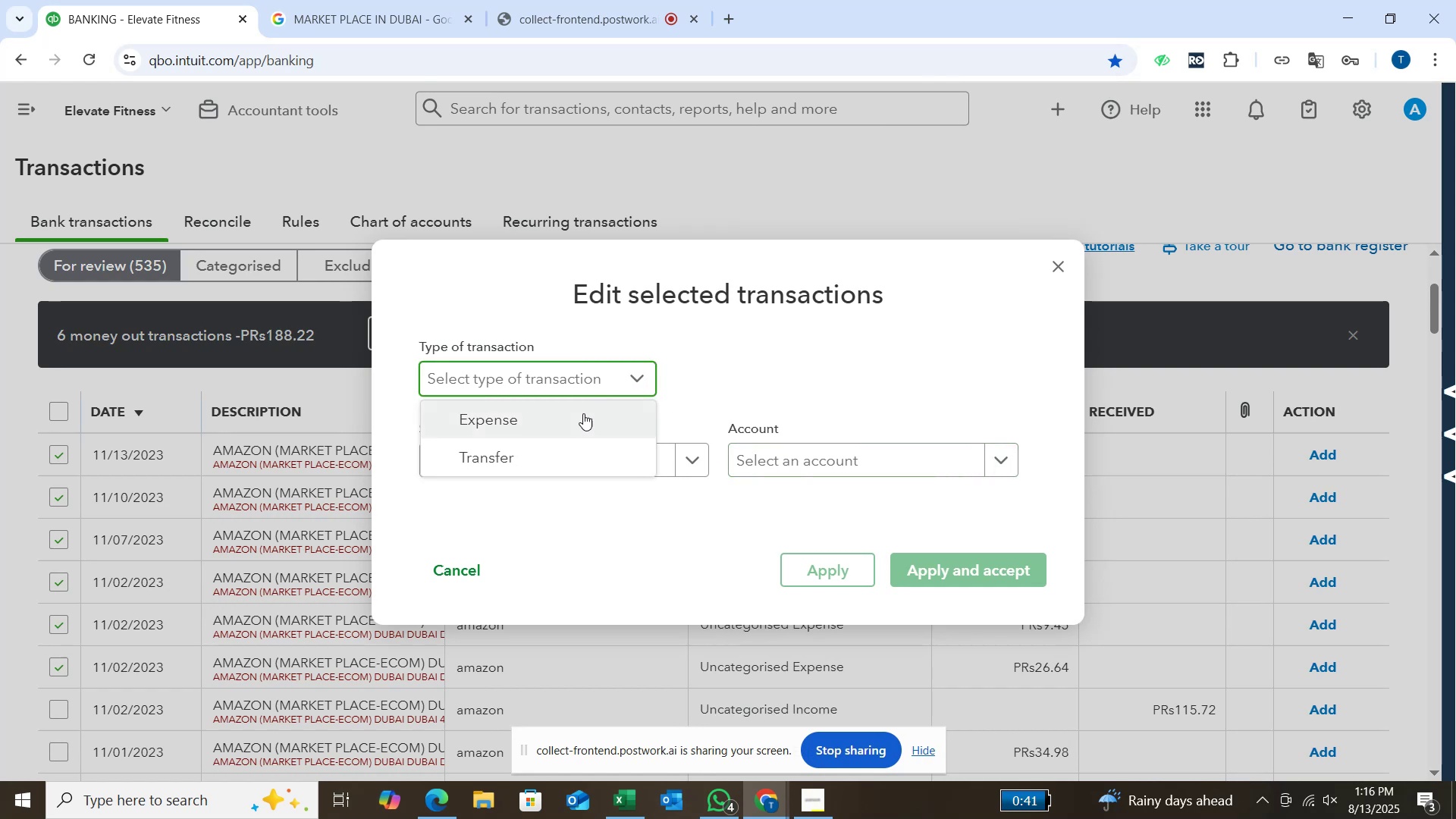 
left_click([583, 416])
 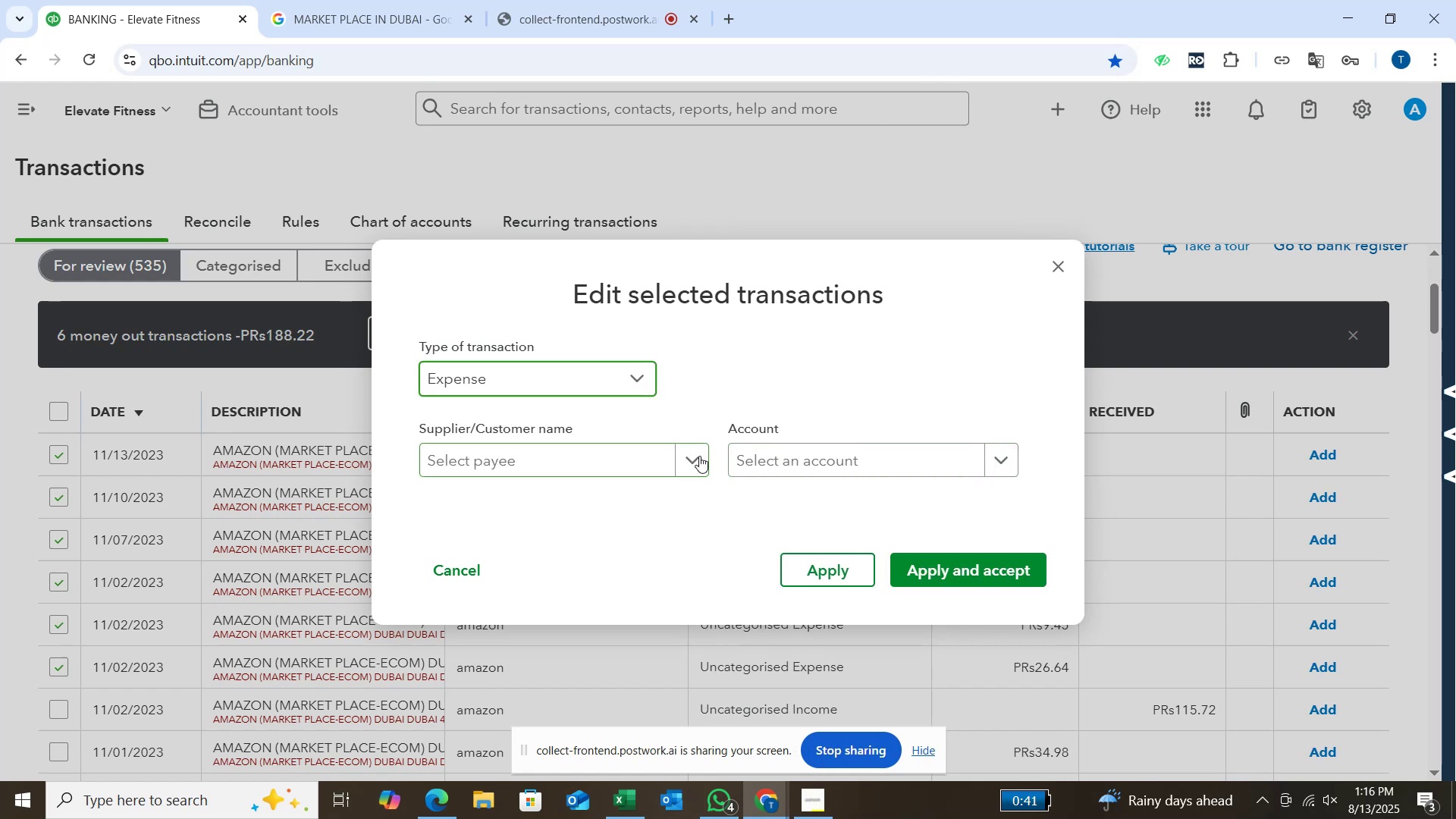 
left_click([699, 456])
 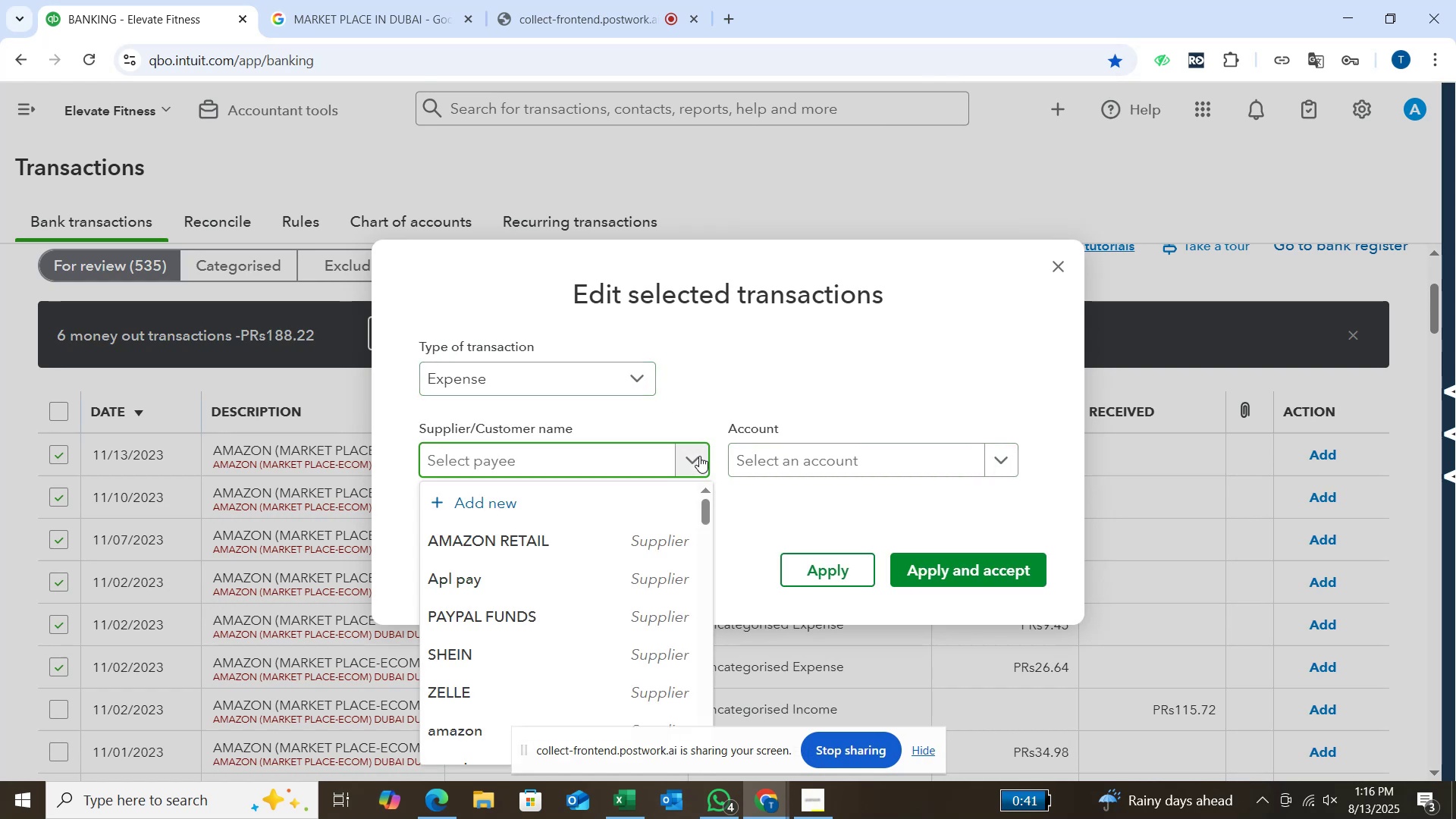 
type(amazon)
 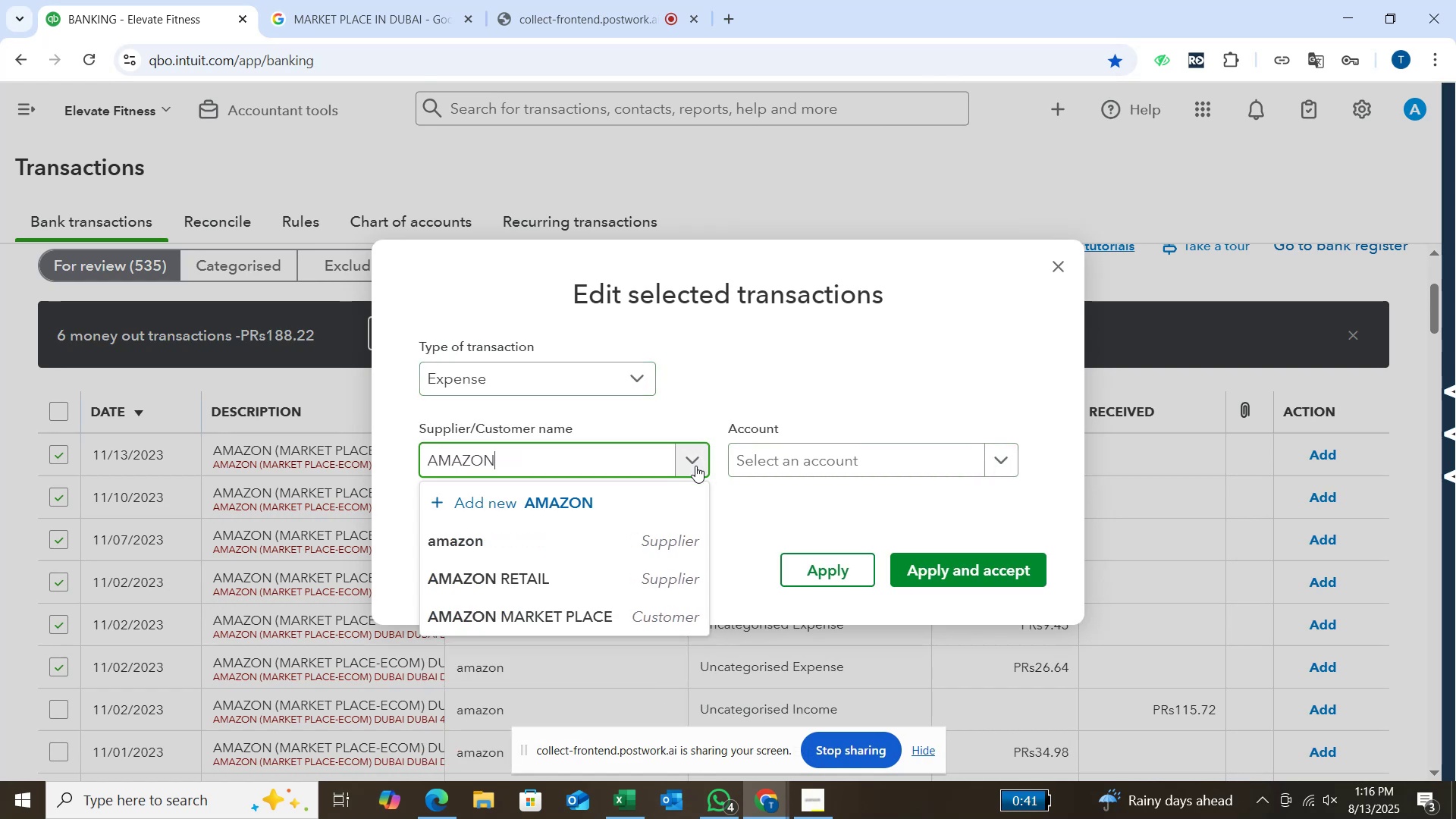 
left_click([663, 606])
 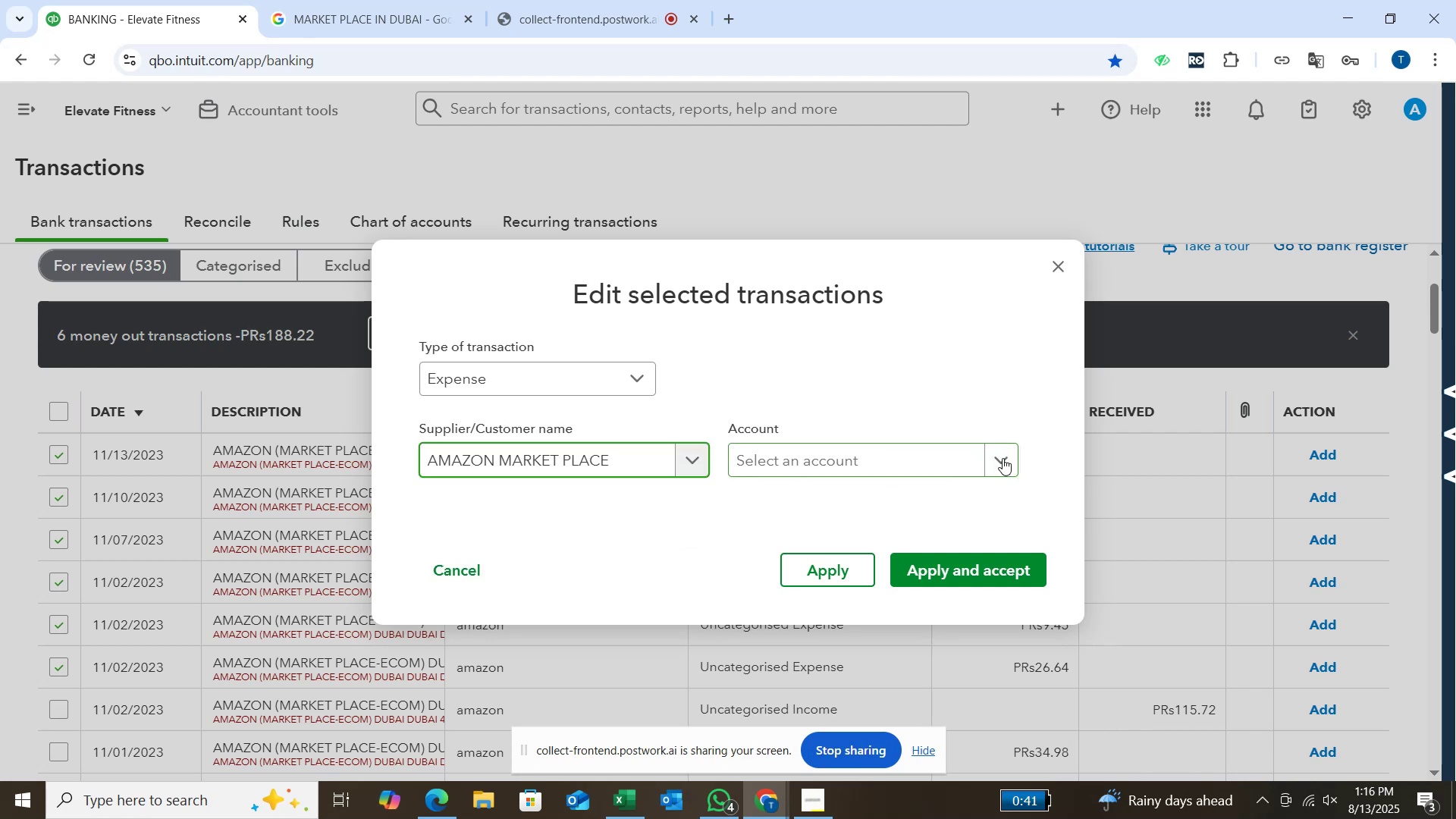 
left_click([1003, 458])
 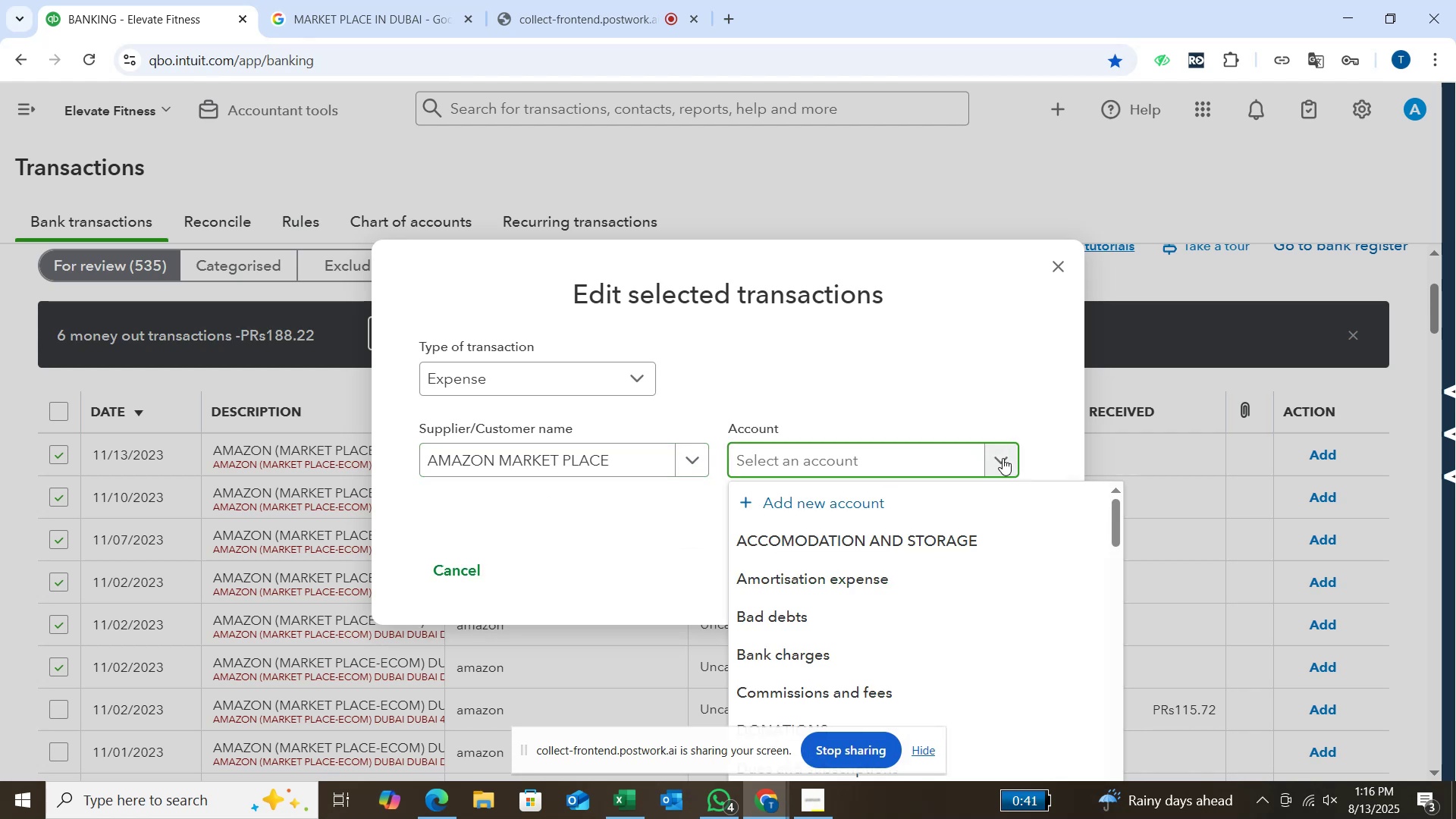 
type(shop)
 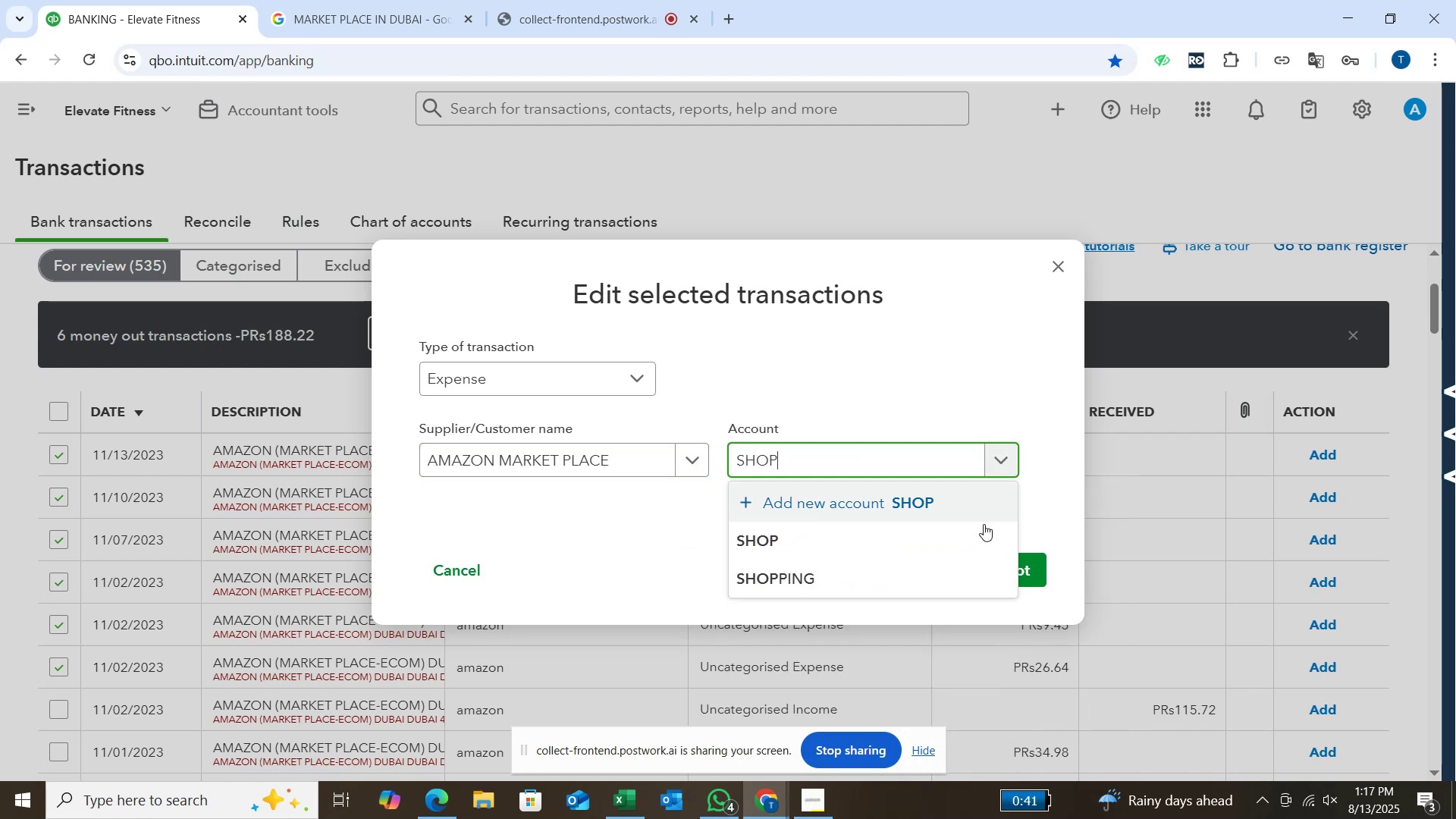 
left_click([956, 542])
 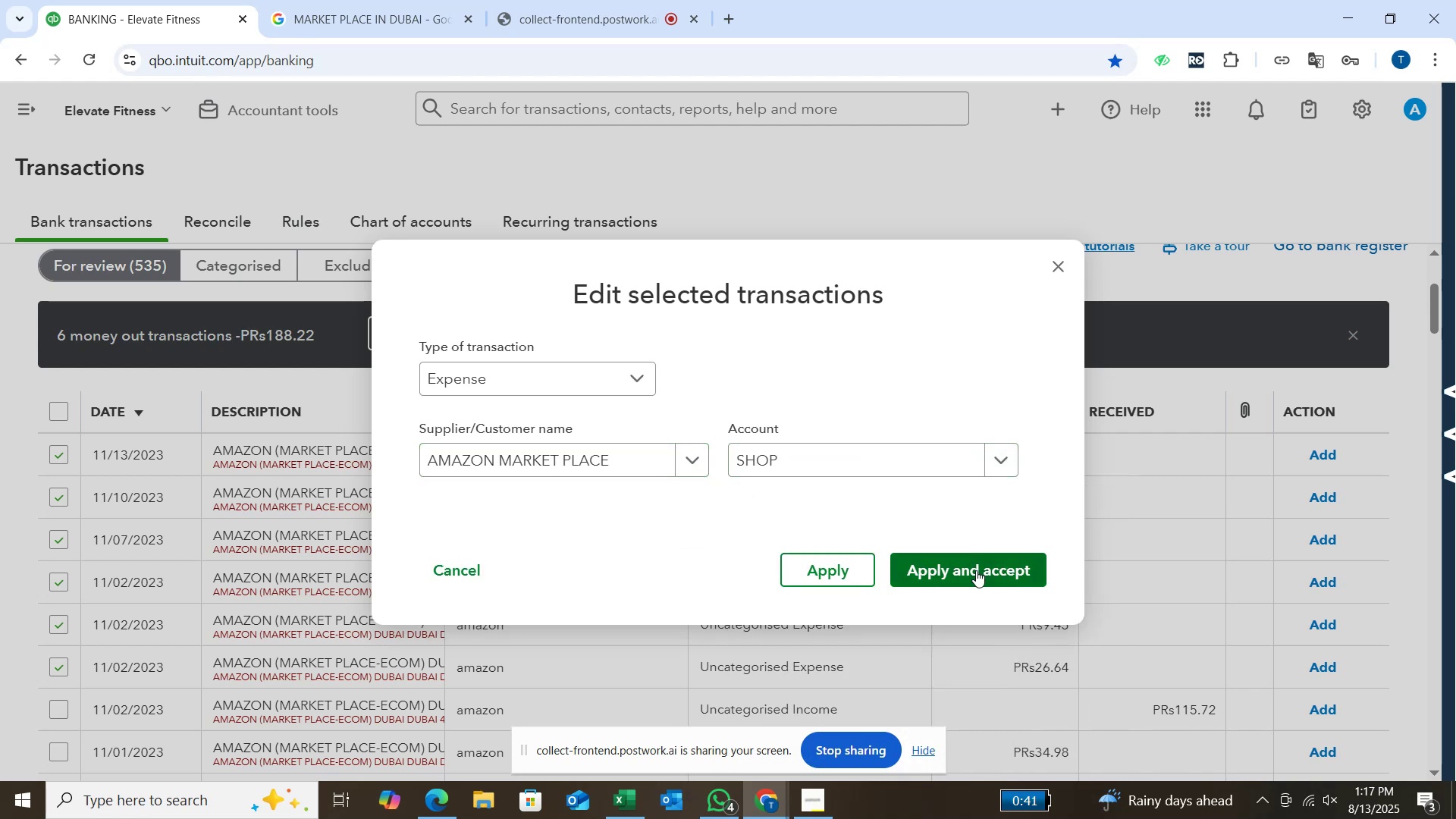 
left_click([975, 573])
 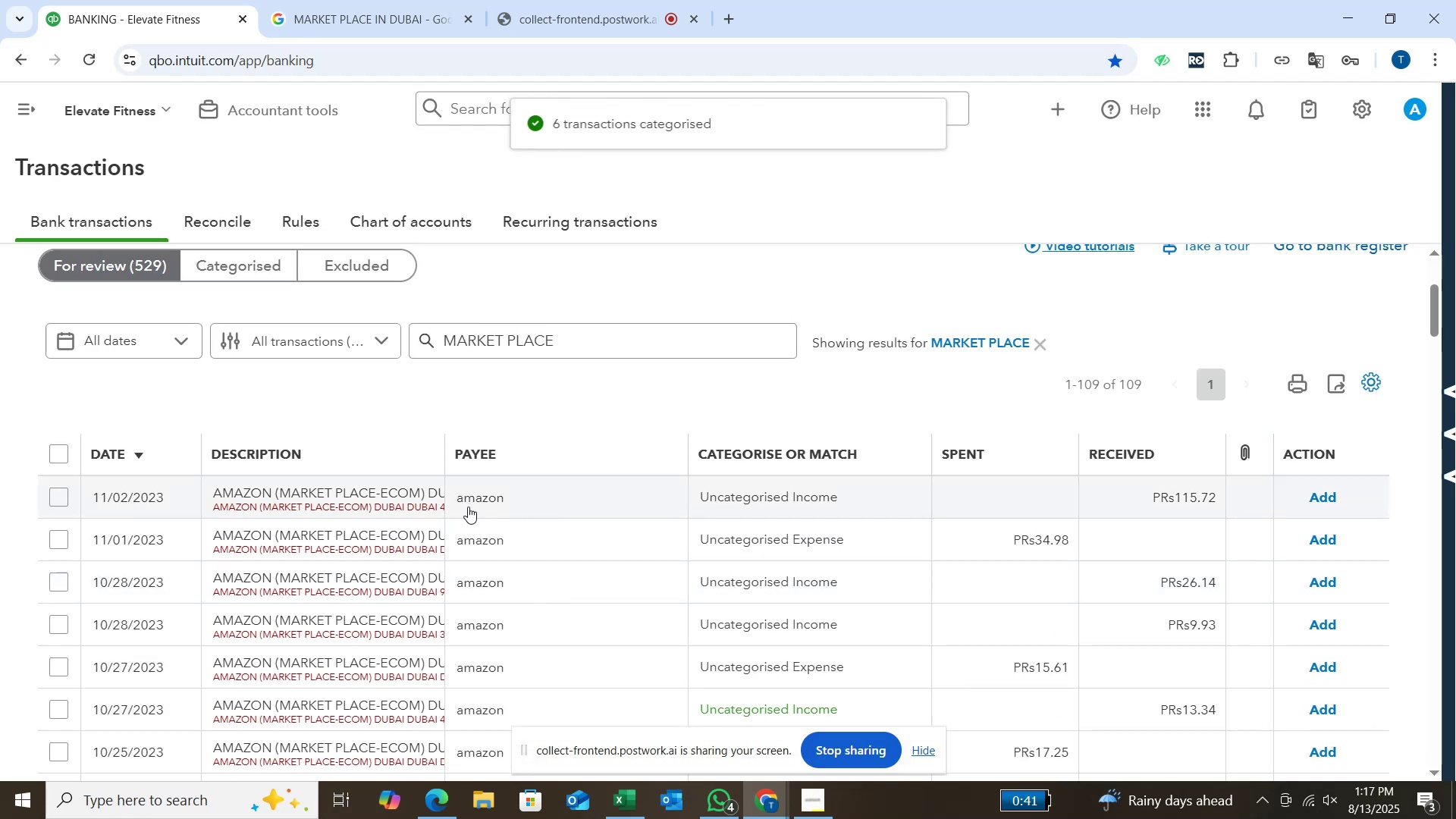 
scroll: coordinate [295, 509], scroll_direction: down, amount: 1.0
 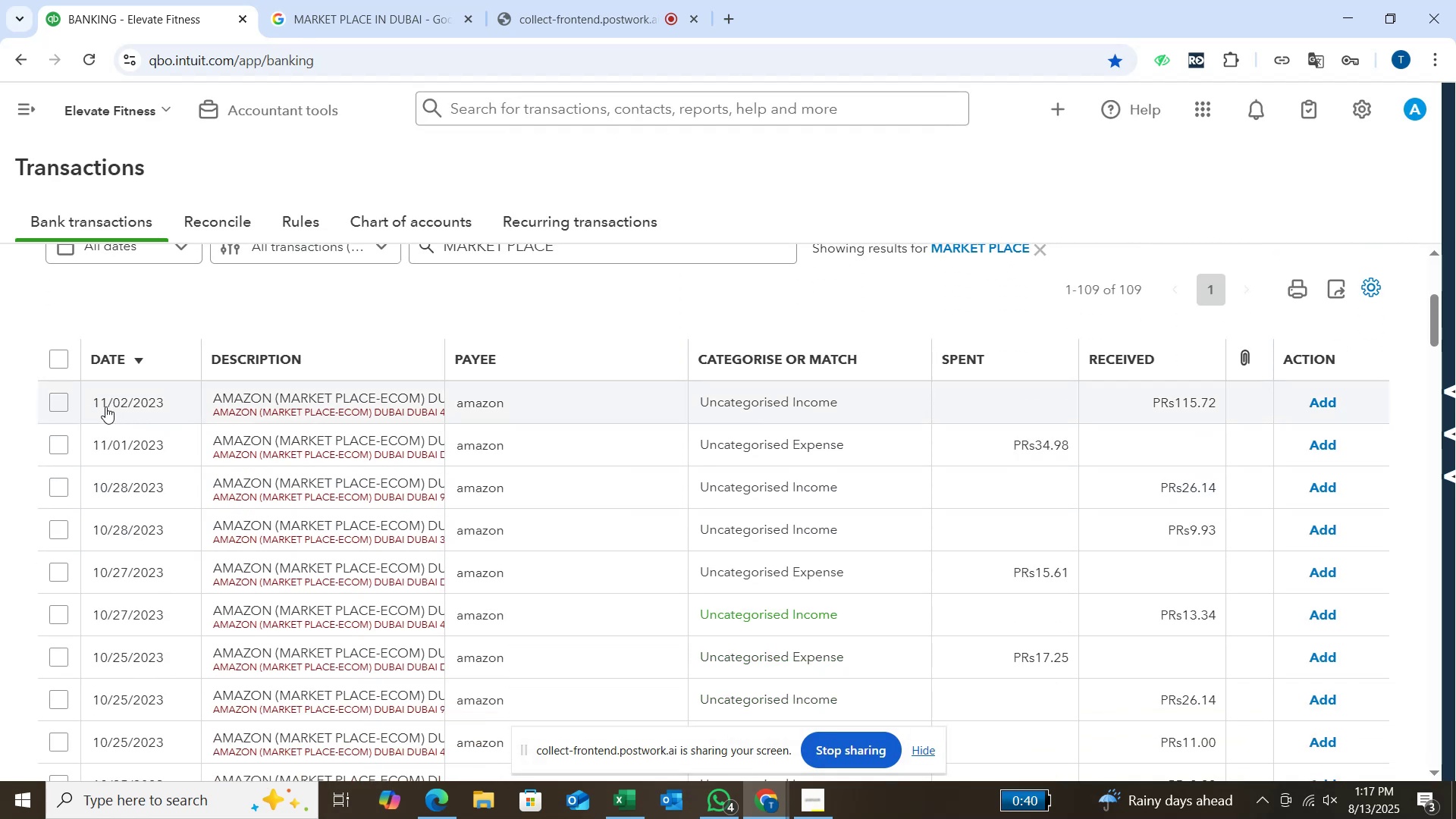 
left_click([63, 407])
 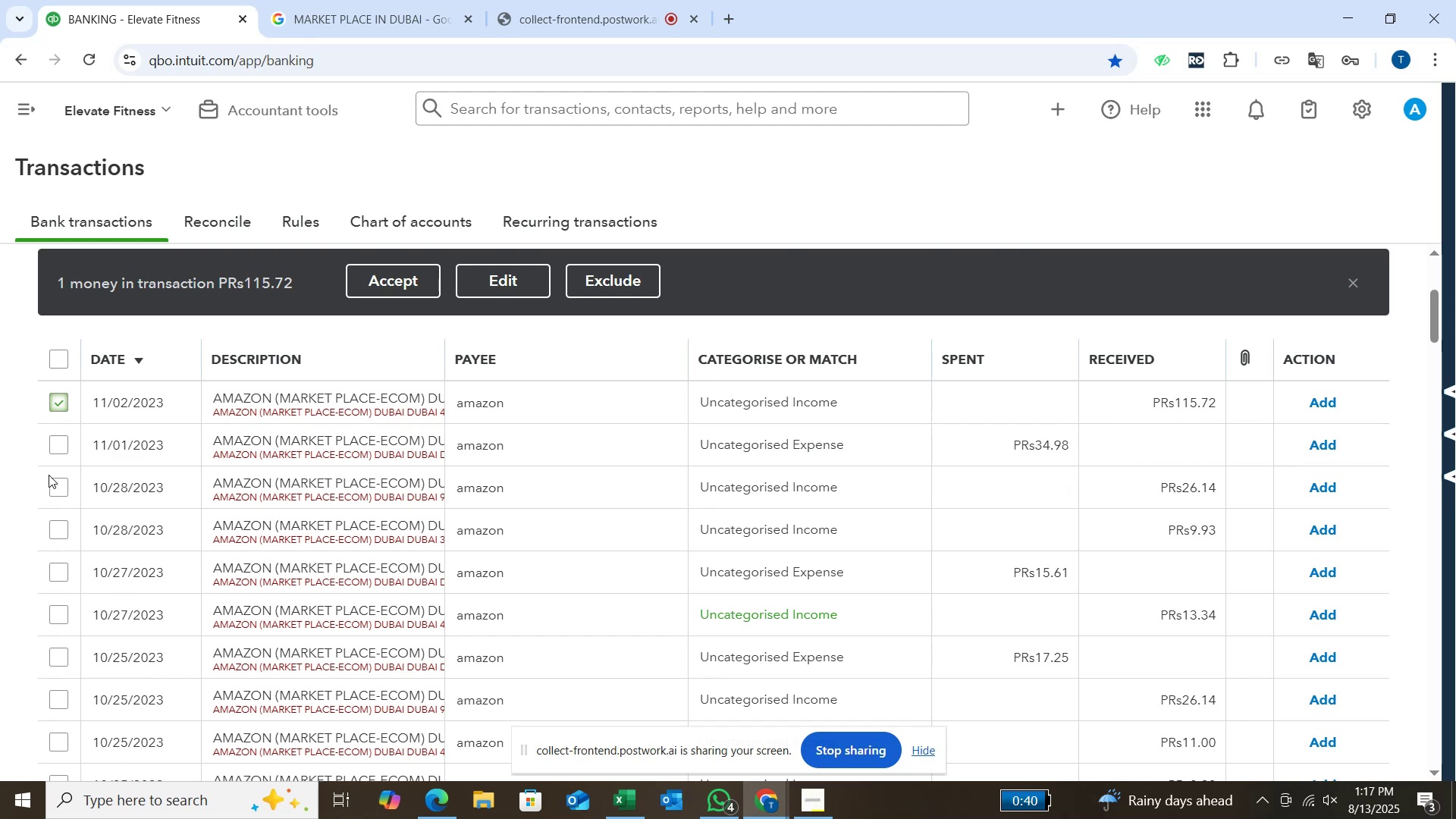 
left_click([52, 484])
 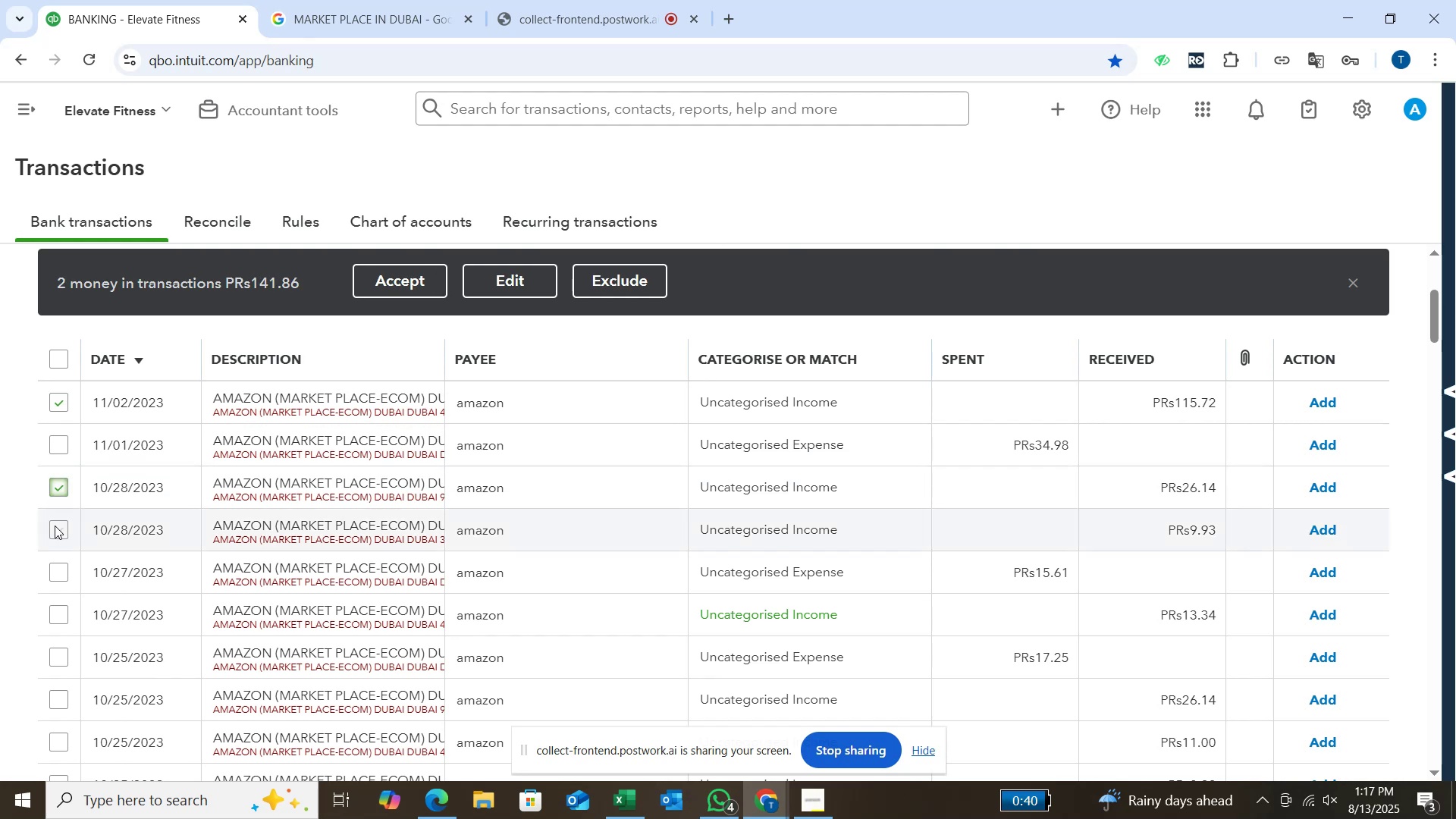 
left_click([55, 526])
 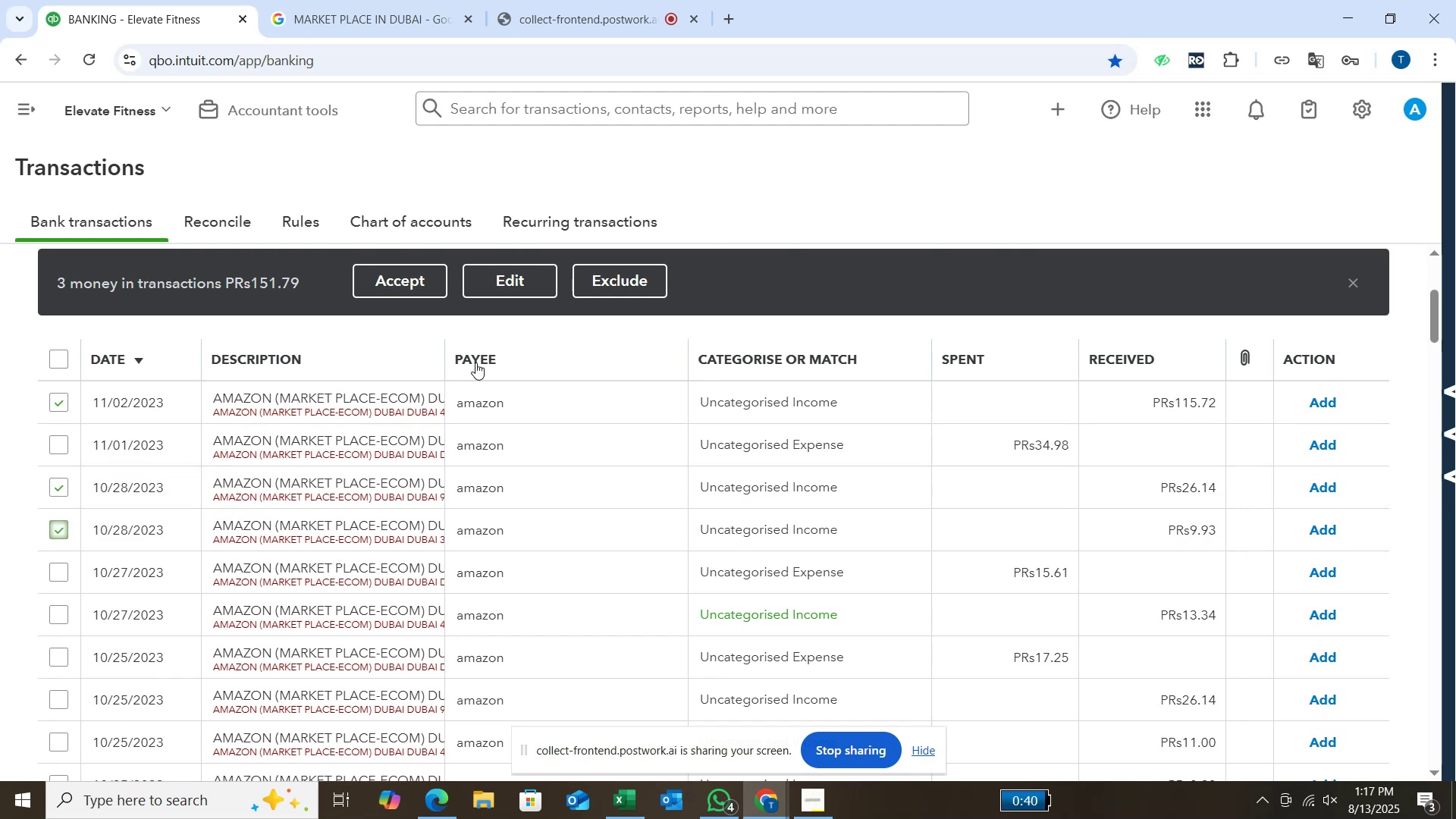 
left_click([500, 287])
 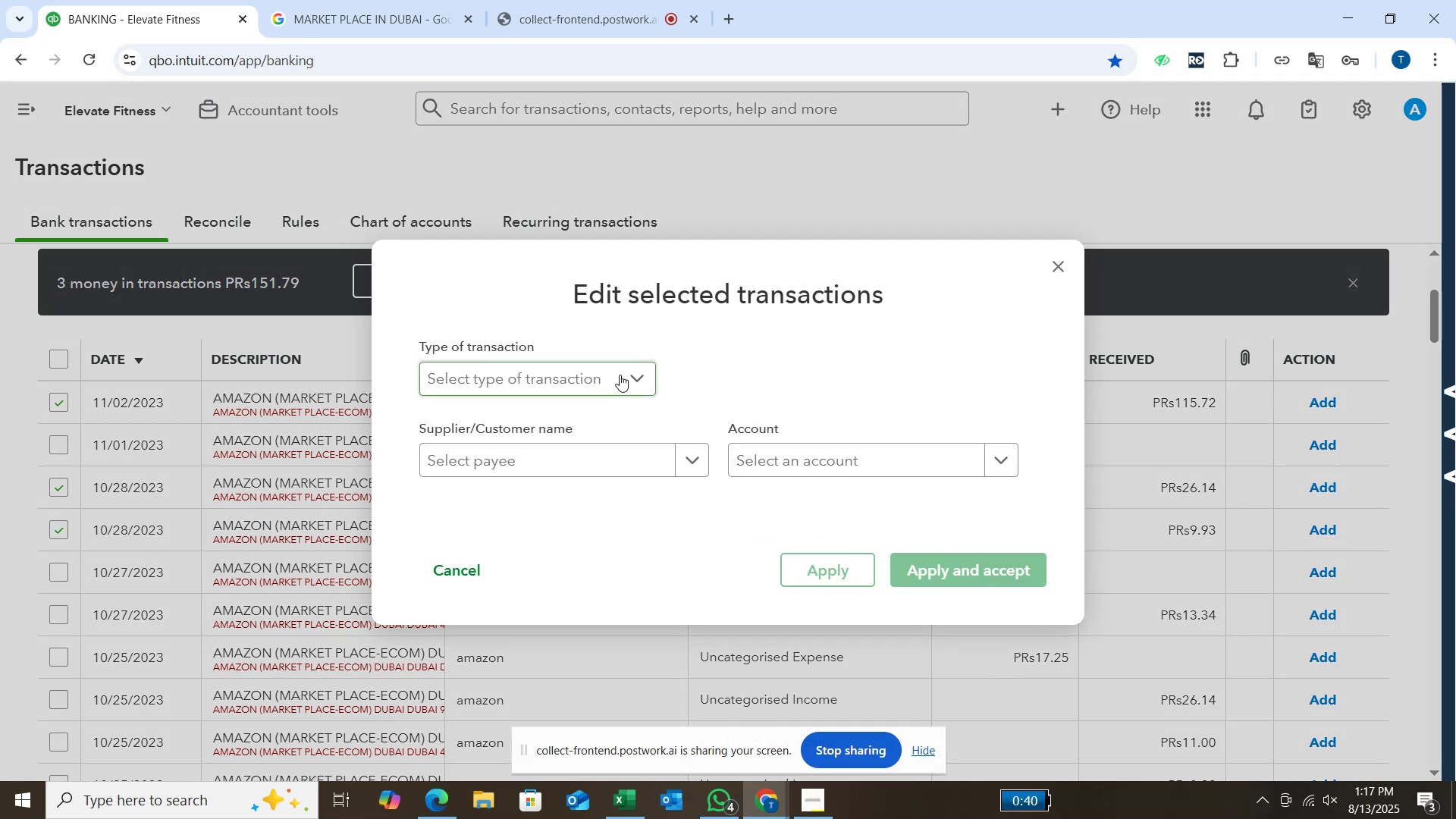 
left_click([635, 375])
 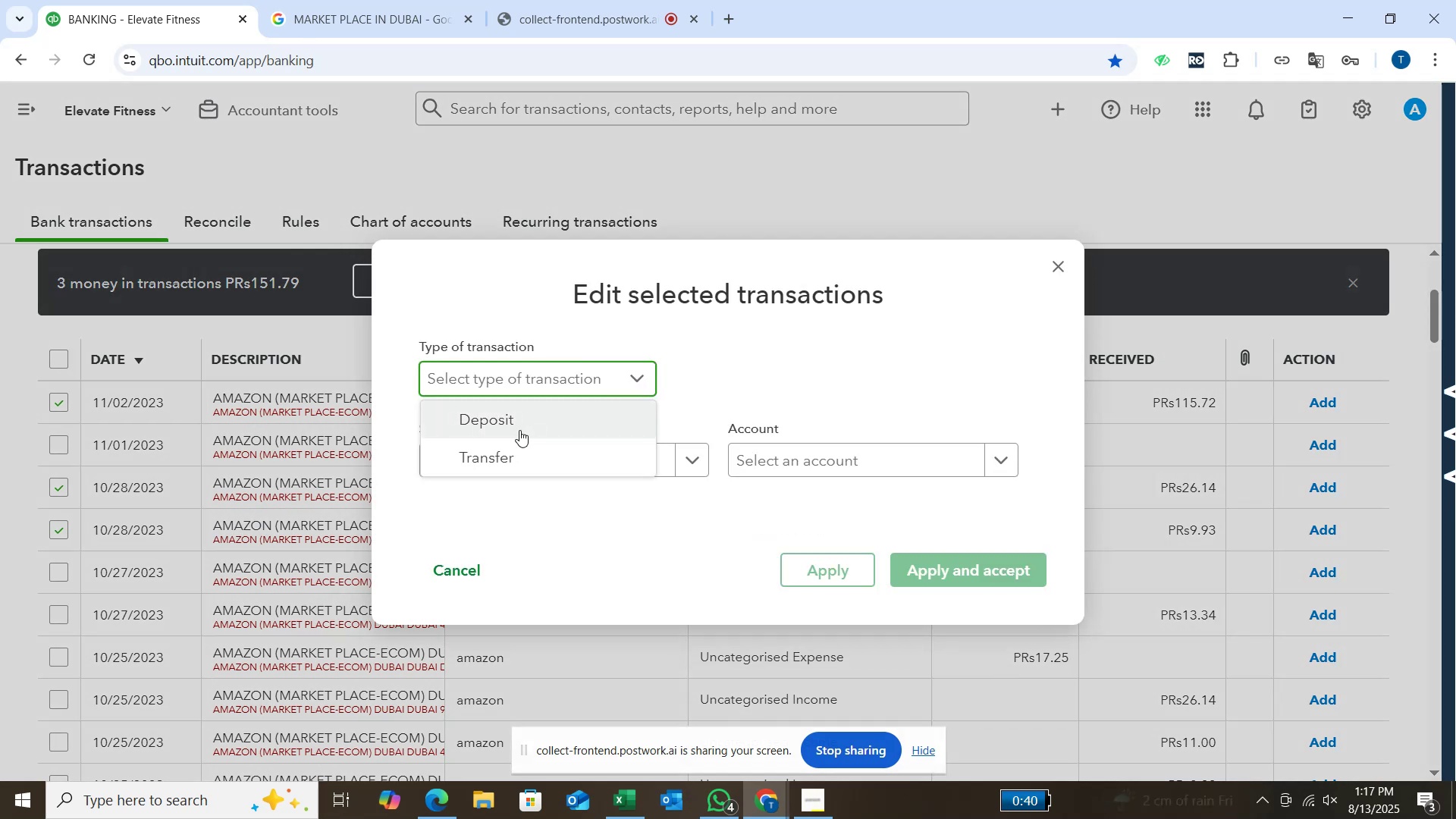 
left_click([519, 430])
 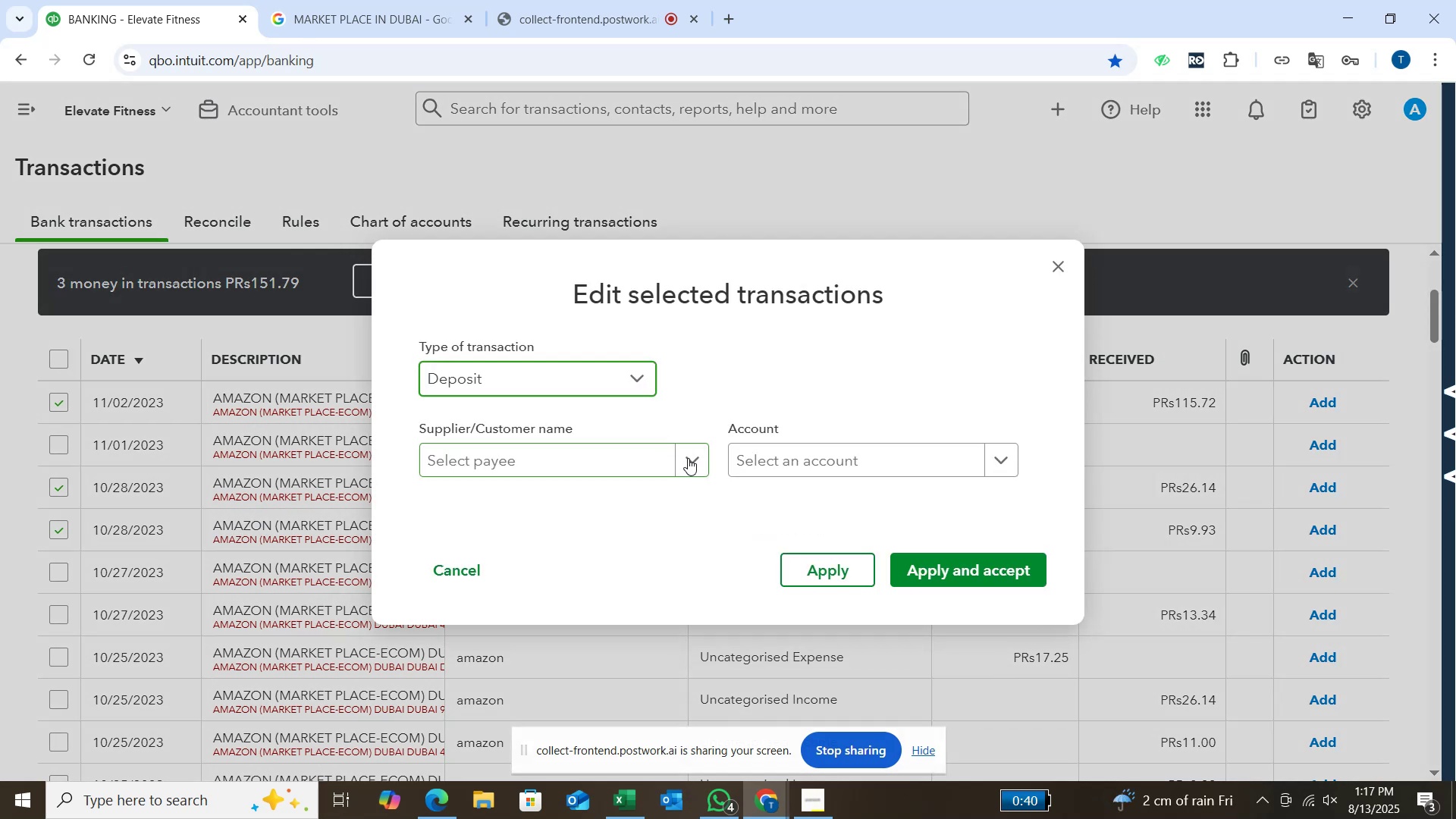 
left_click([691, 458])
 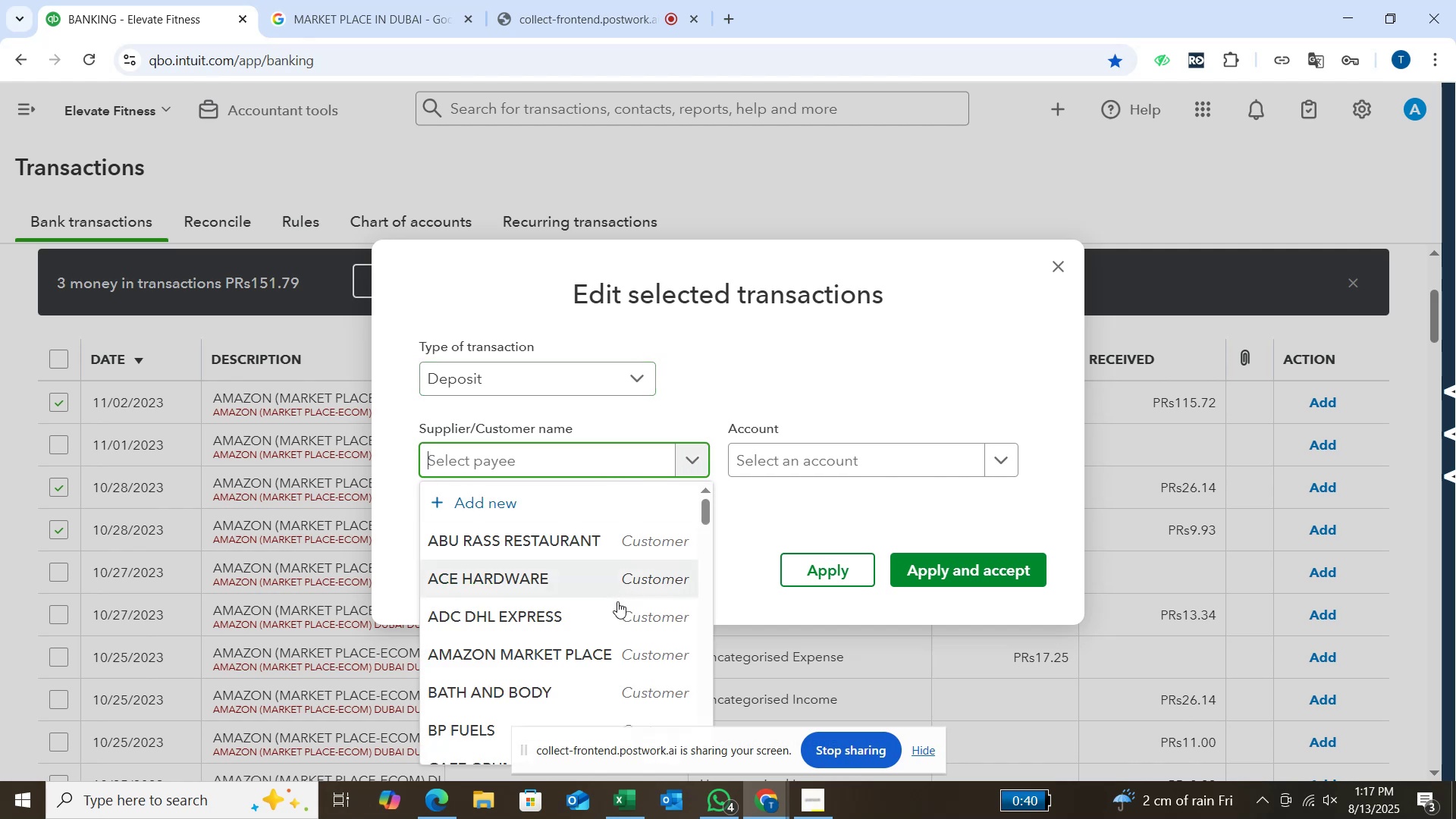 
left_click([576, 656])
 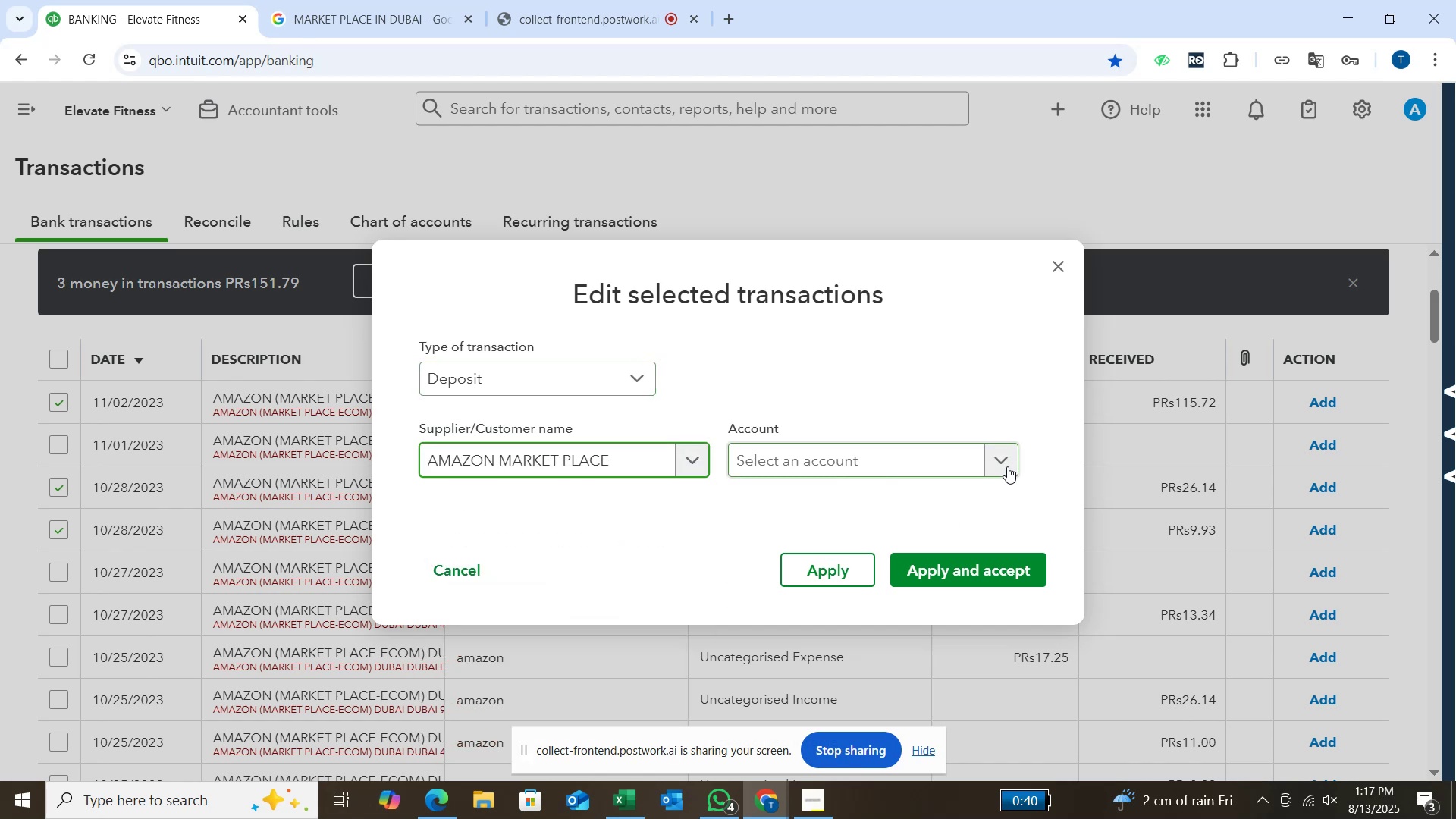 
left_click([1007, 466])
 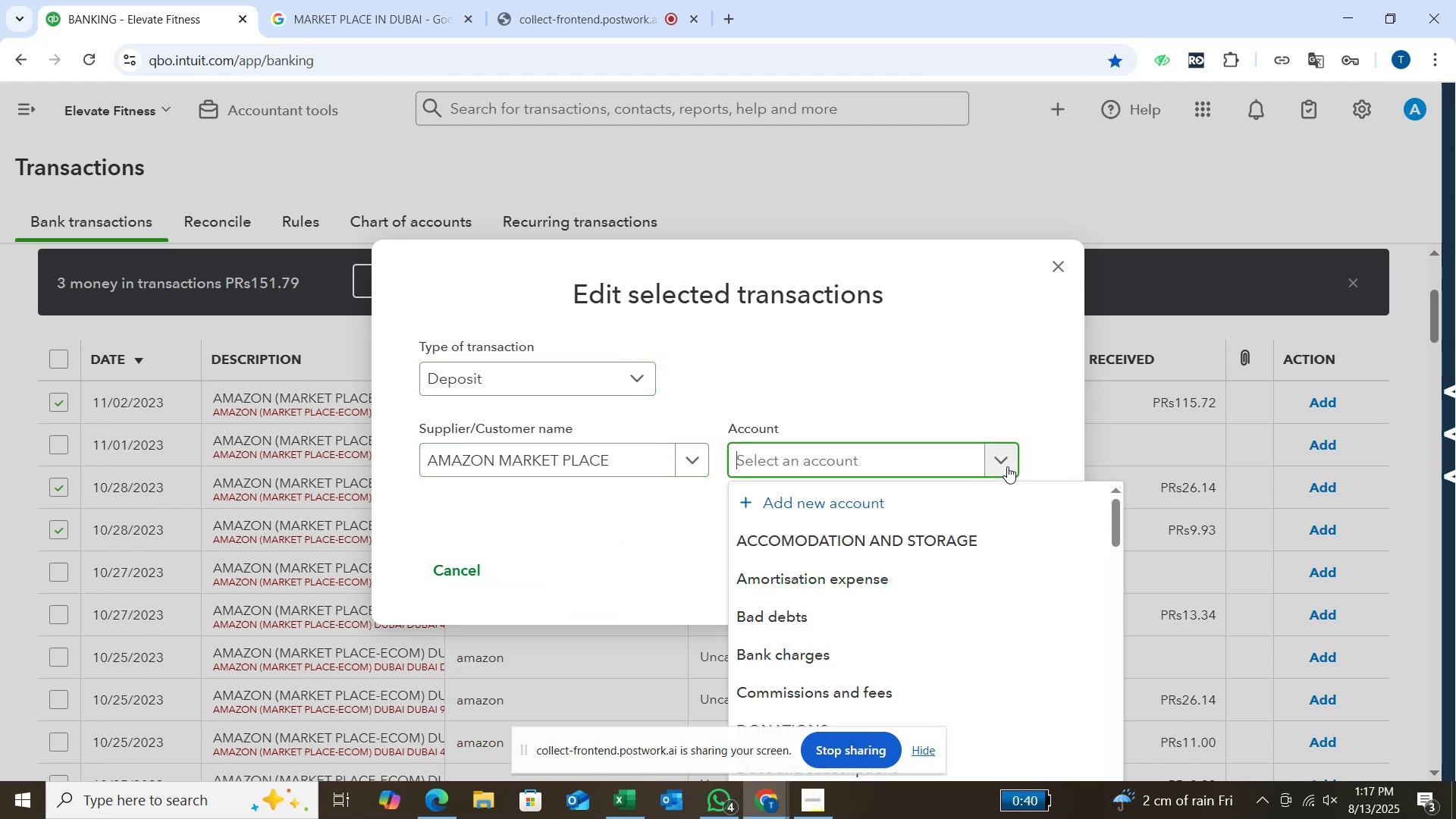 
type(shopp)
 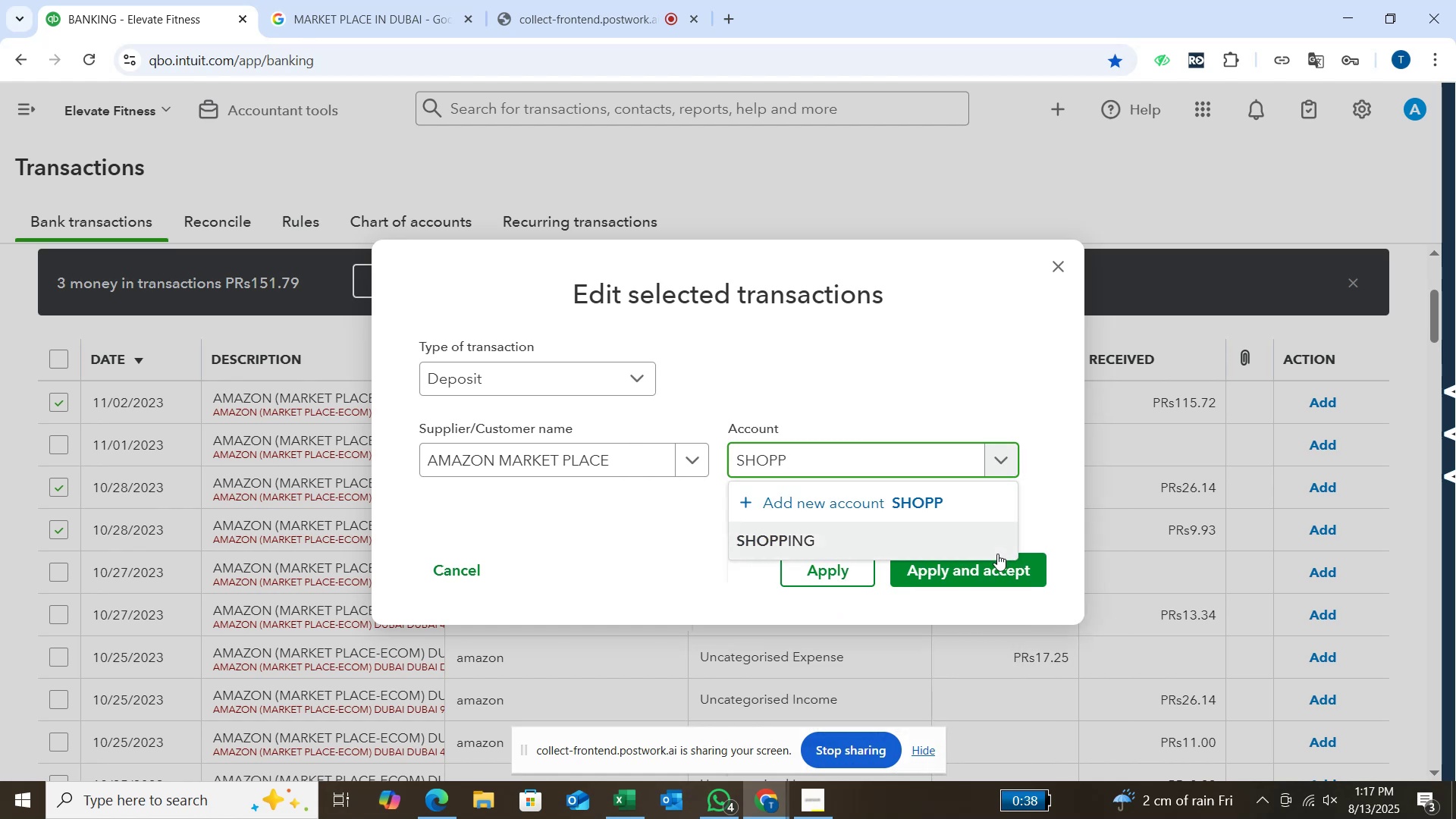 
left_click([980, 548])
 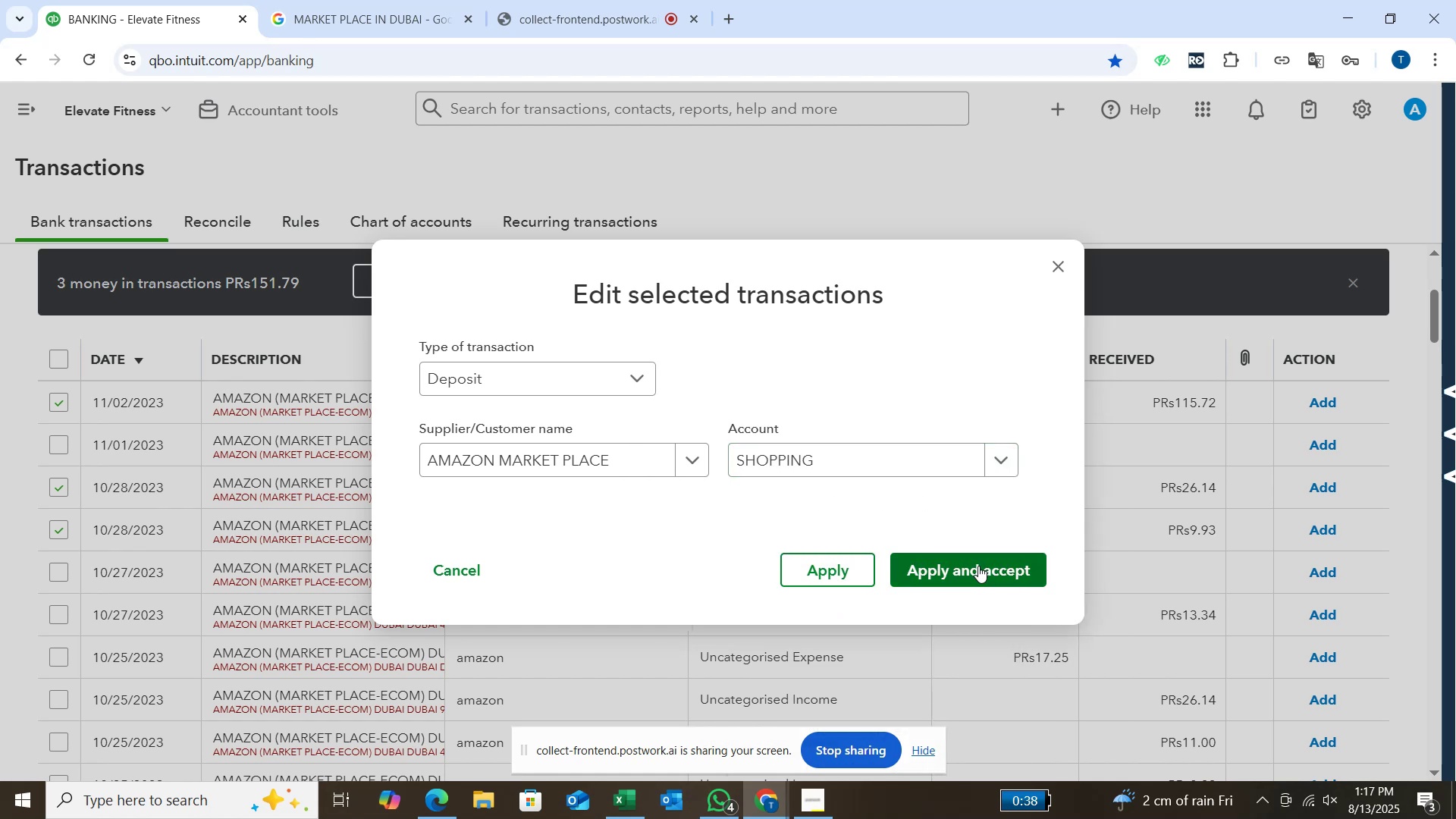 
left_click([978, 566])
 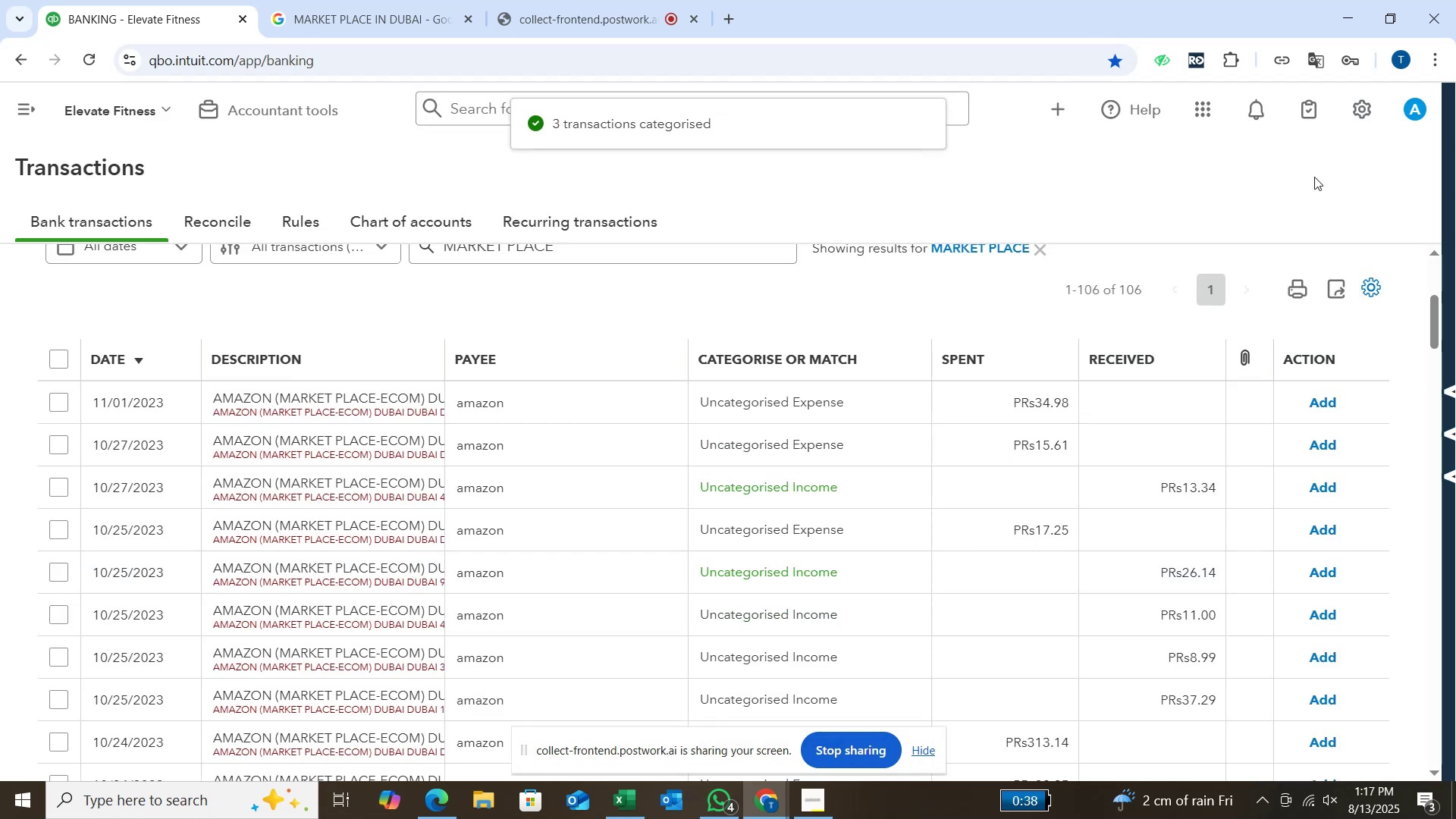 
wait(8.72)
 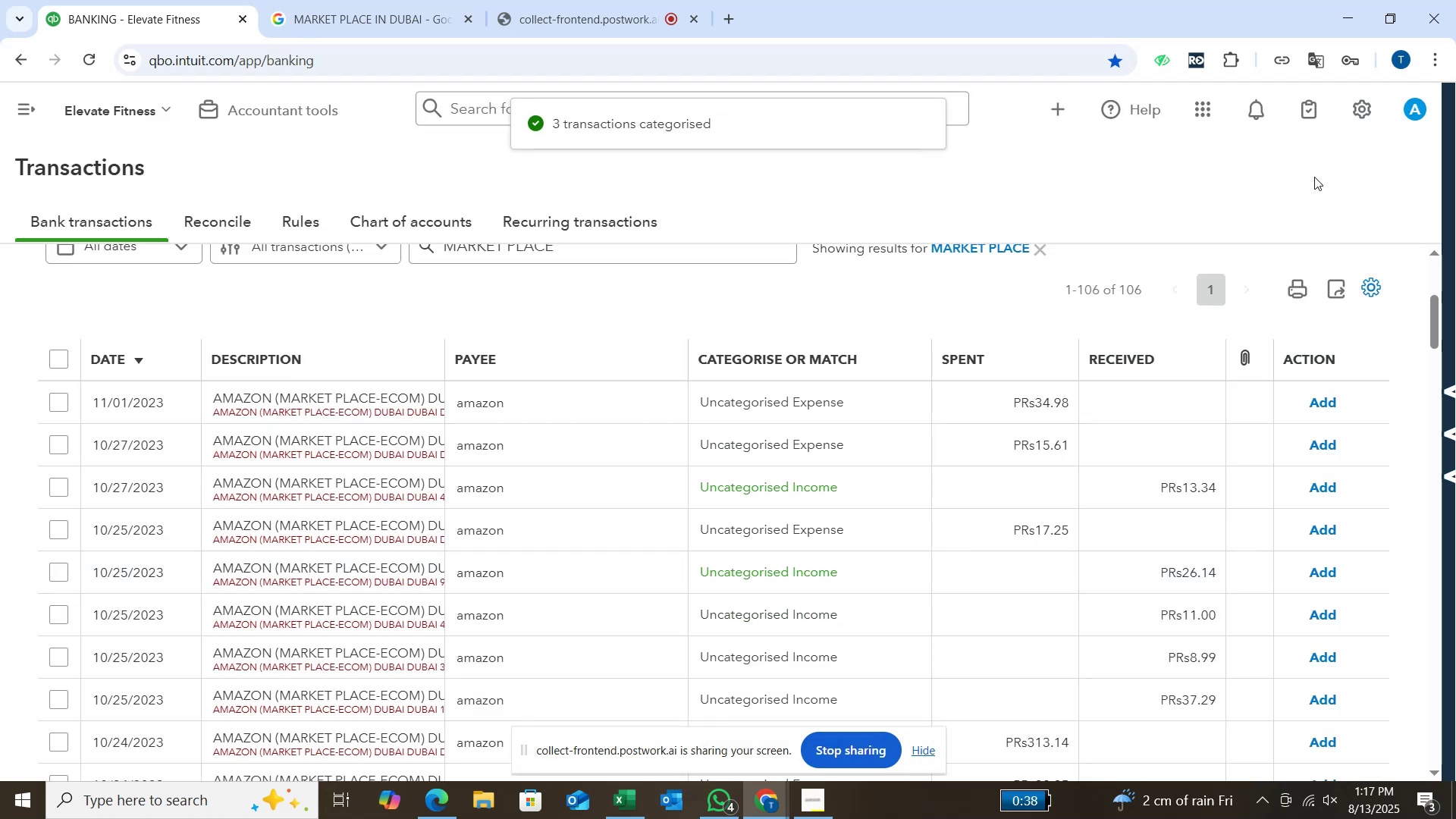 
left_click([51, 404])
 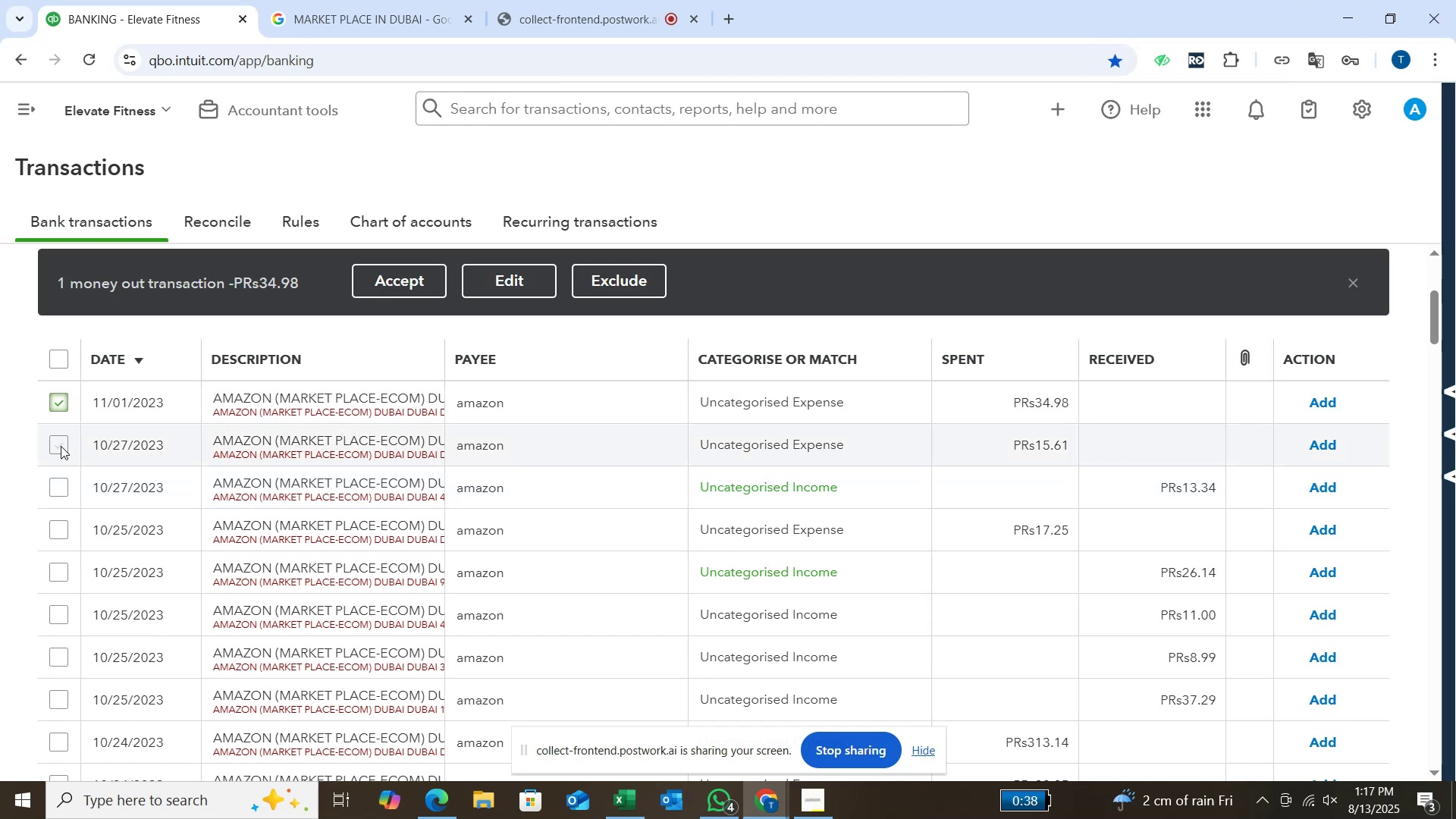 
left_click([61, 445])
 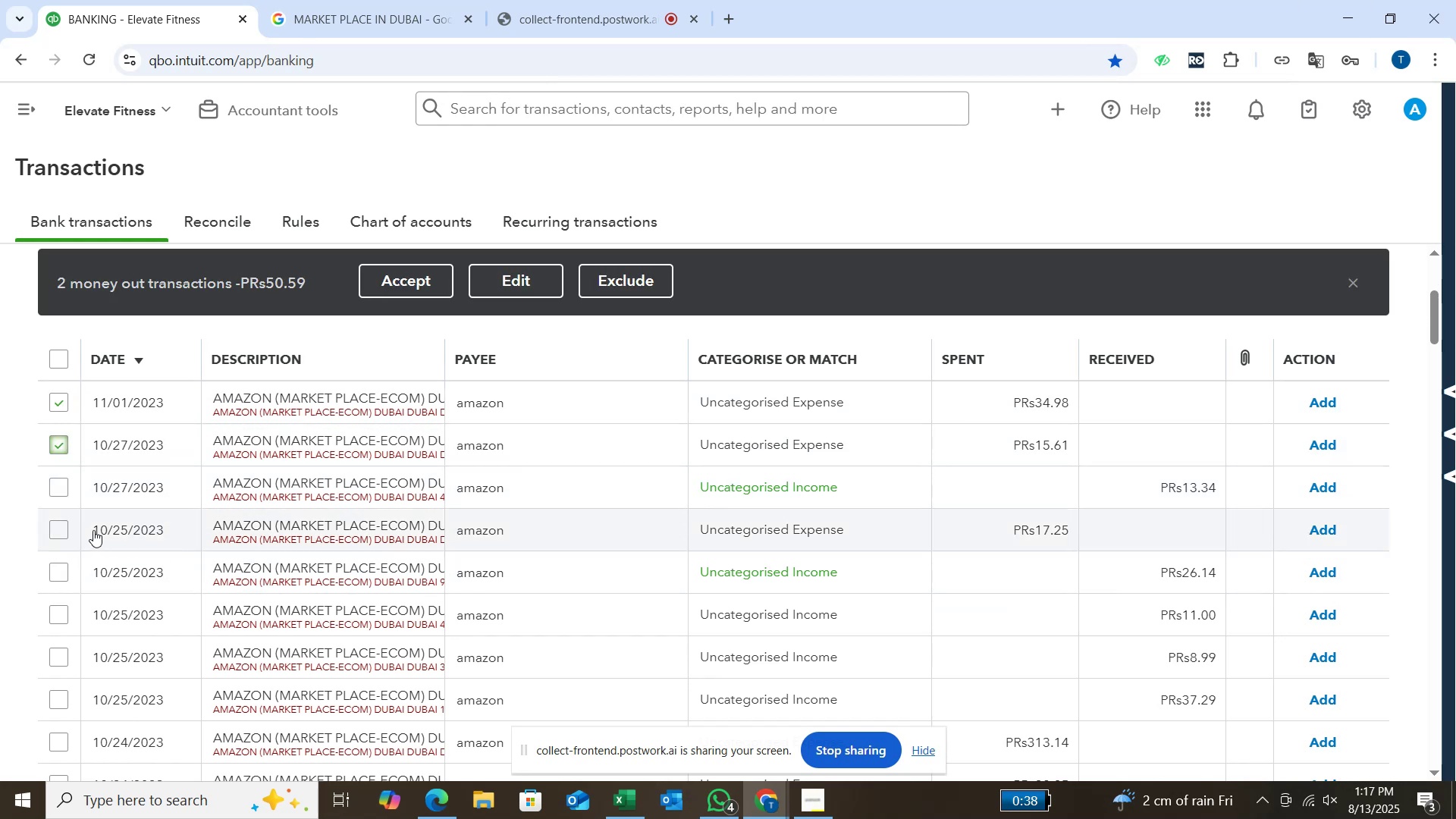 
wait(5.02)
 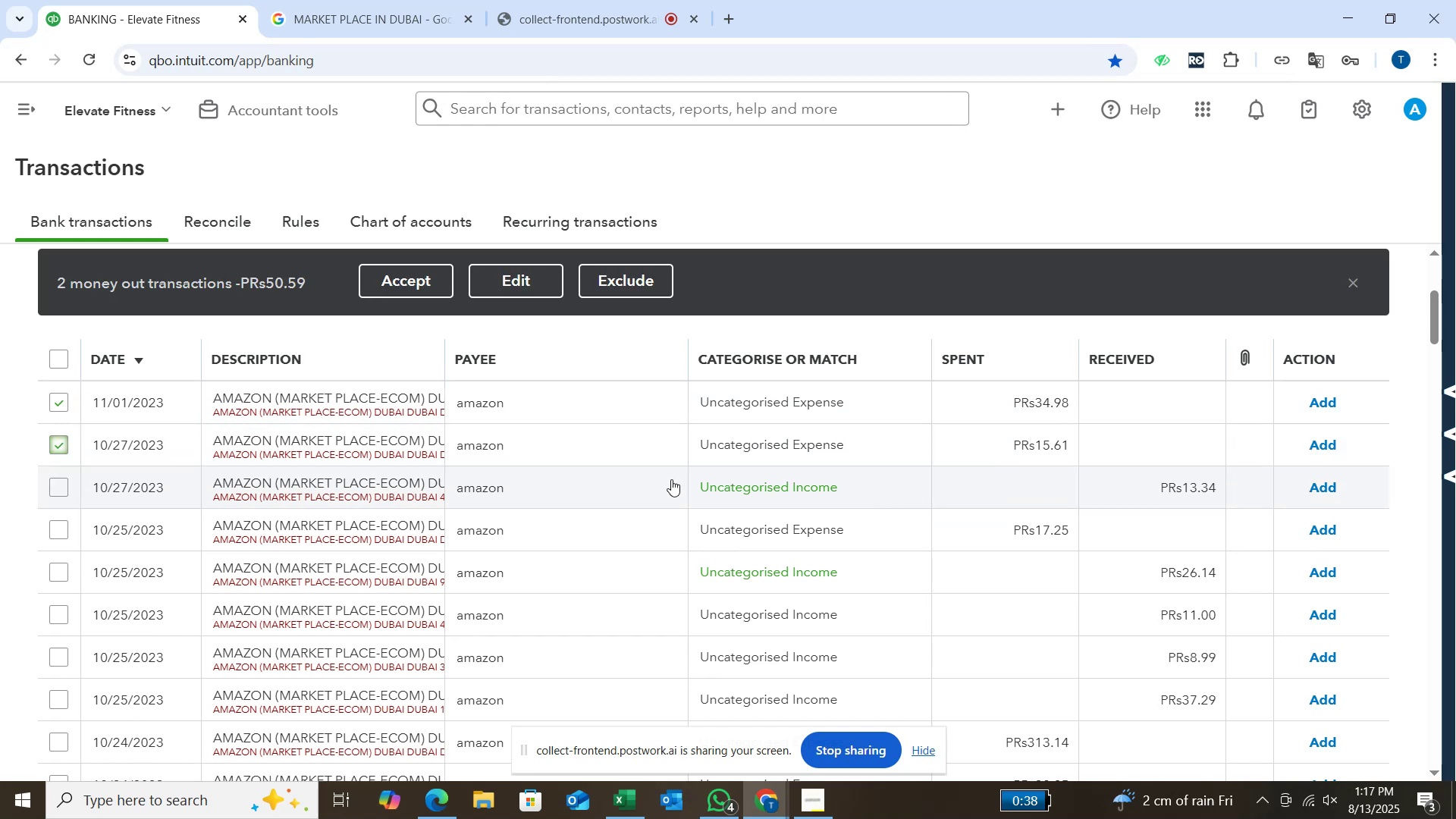 
left_click([488, 289])
 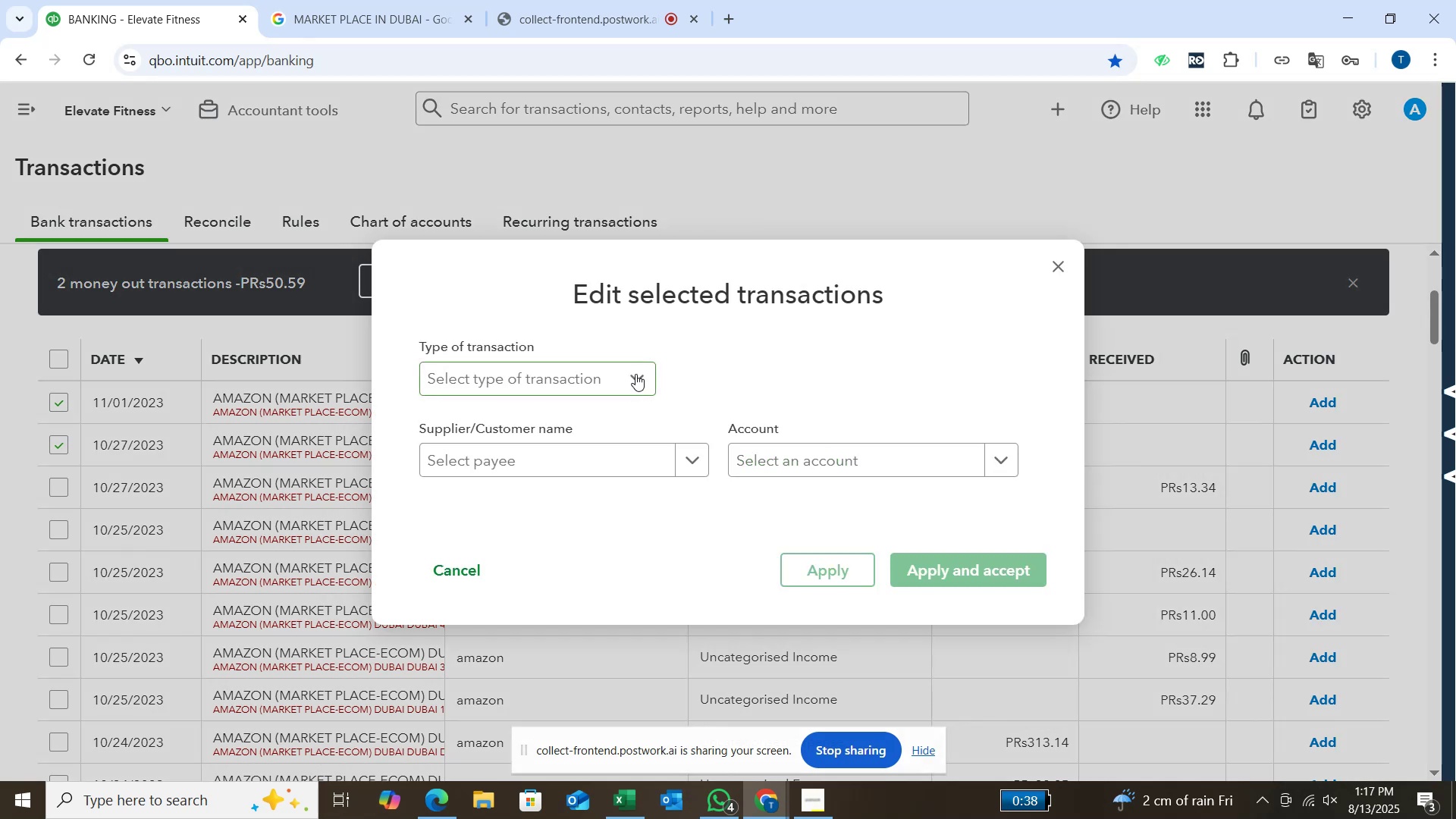 
left_click([607, 416])
 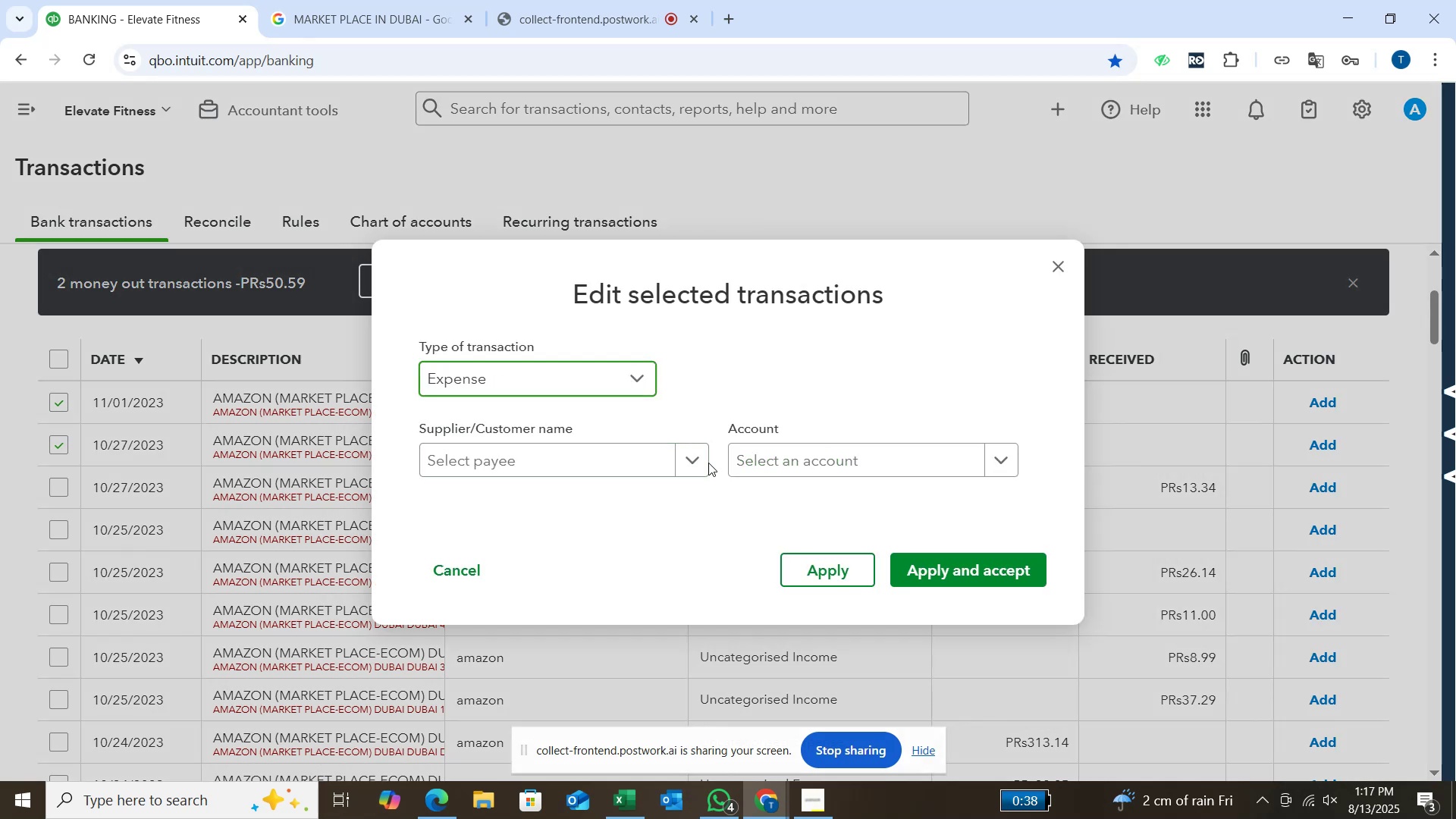 
left_click_drag(start_coordinate=[701, 460], to_coordinate=[694, 460])
 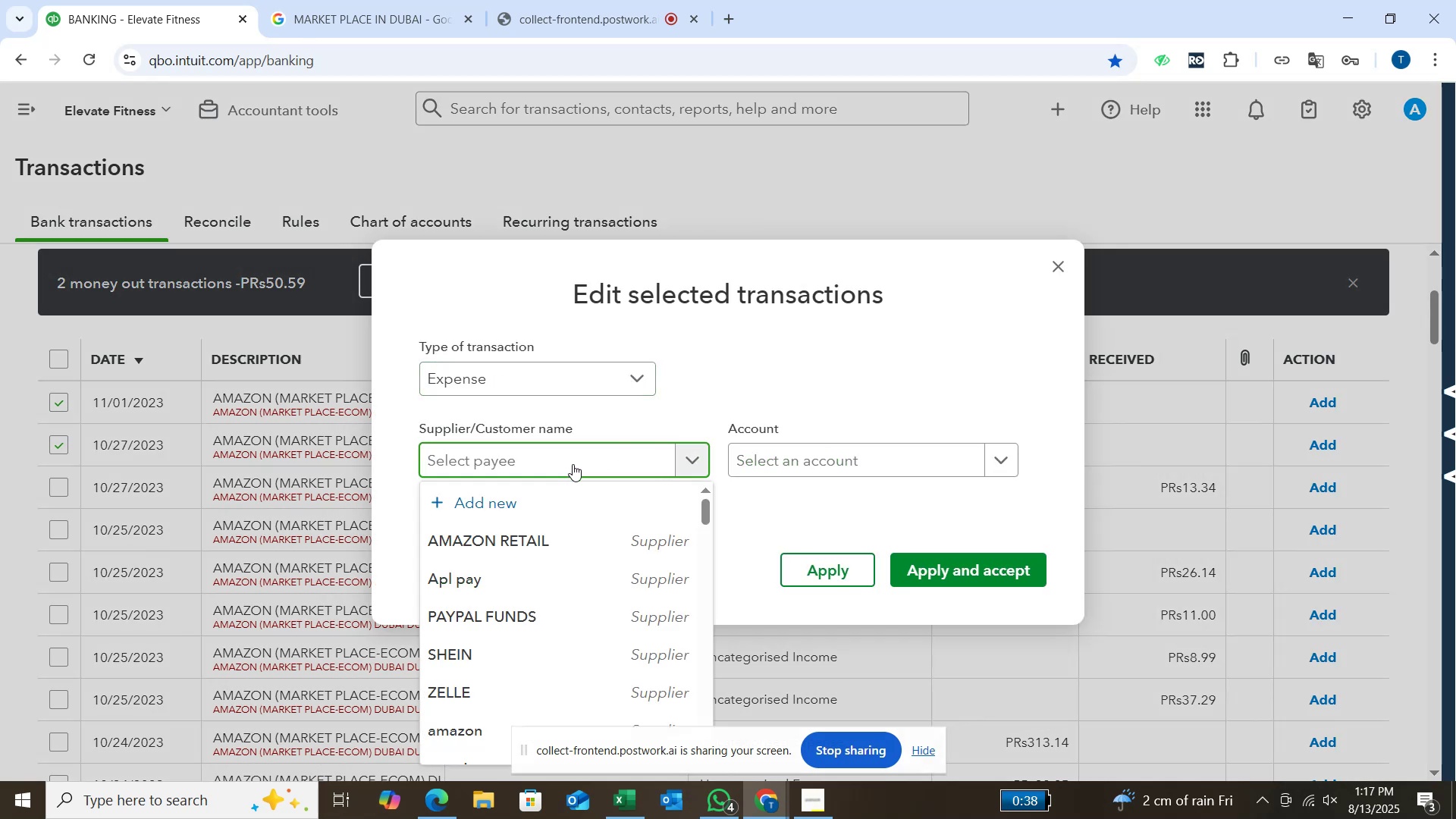 
type(amazon ma)
 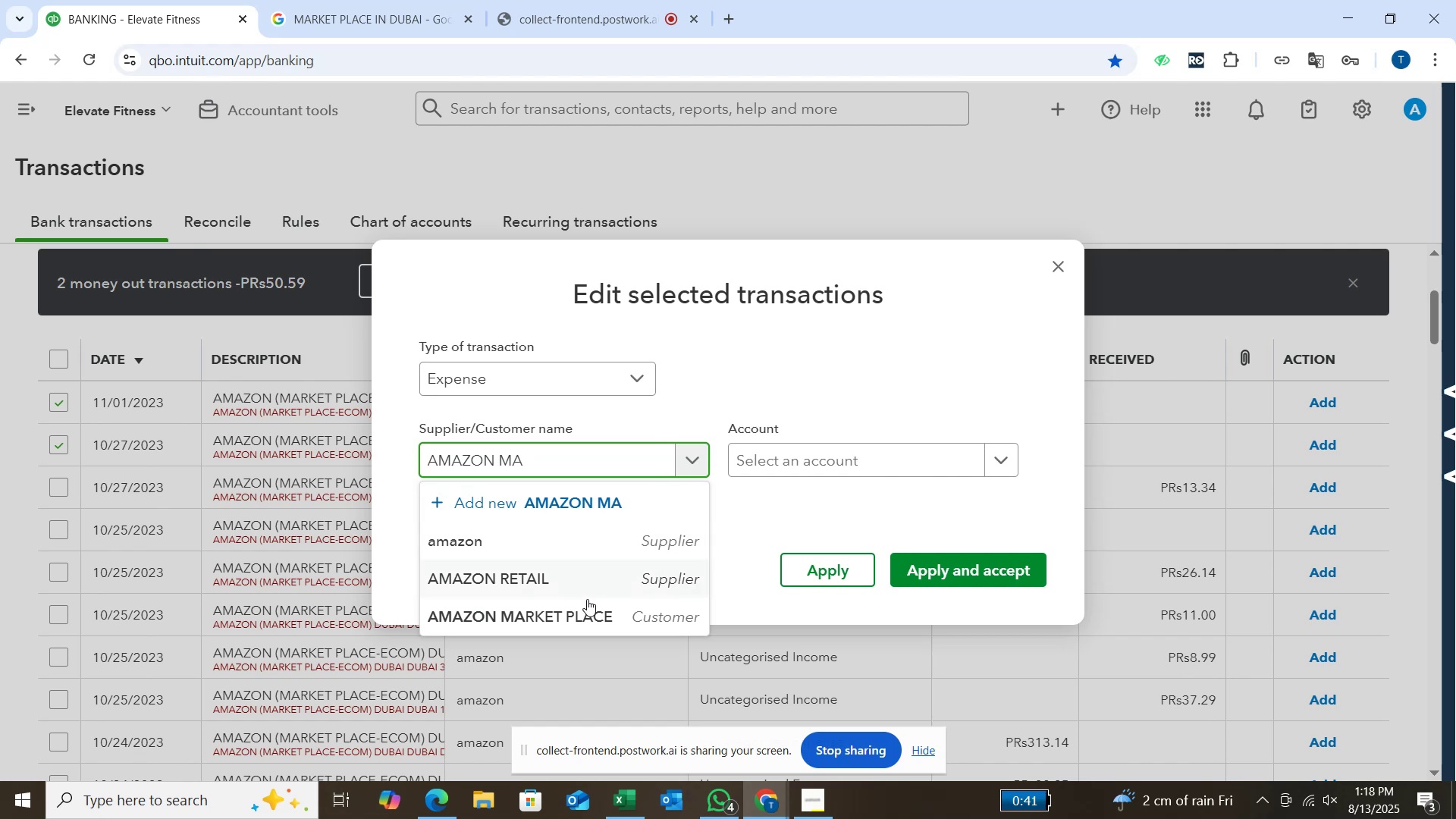 
left_click([587, 625])
 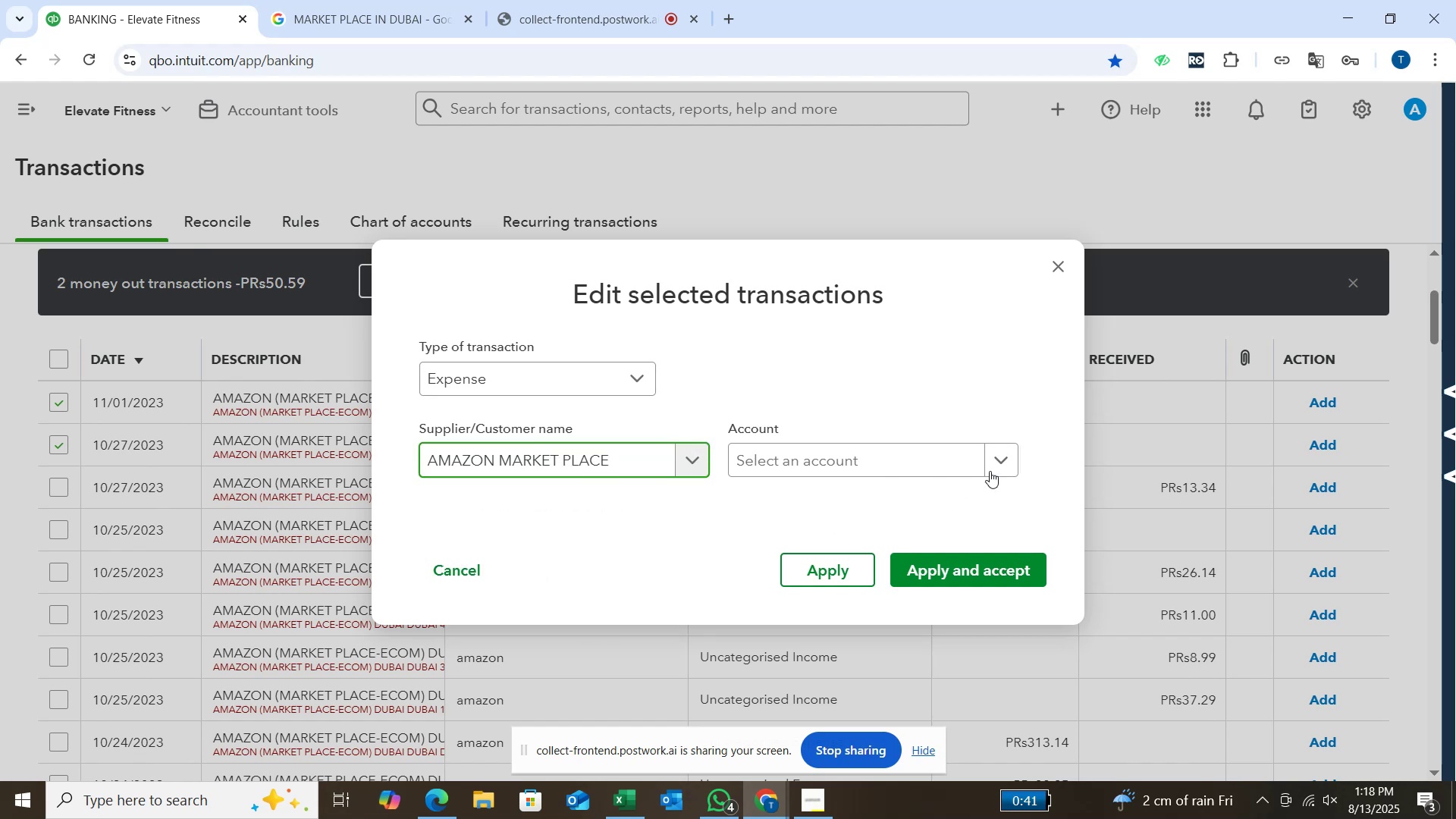 
left_click([1004, 463])
 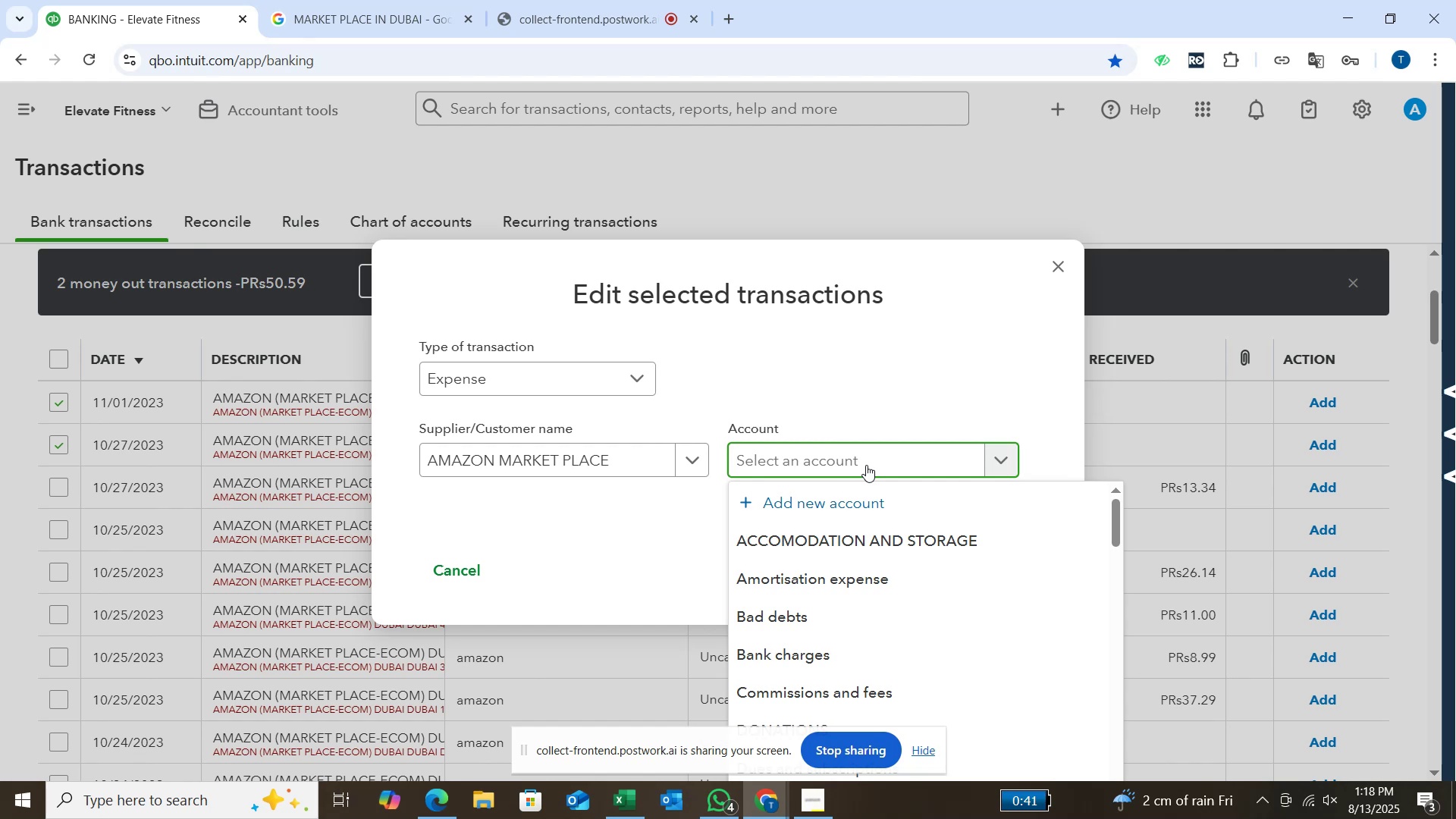 
wait(13.48)
 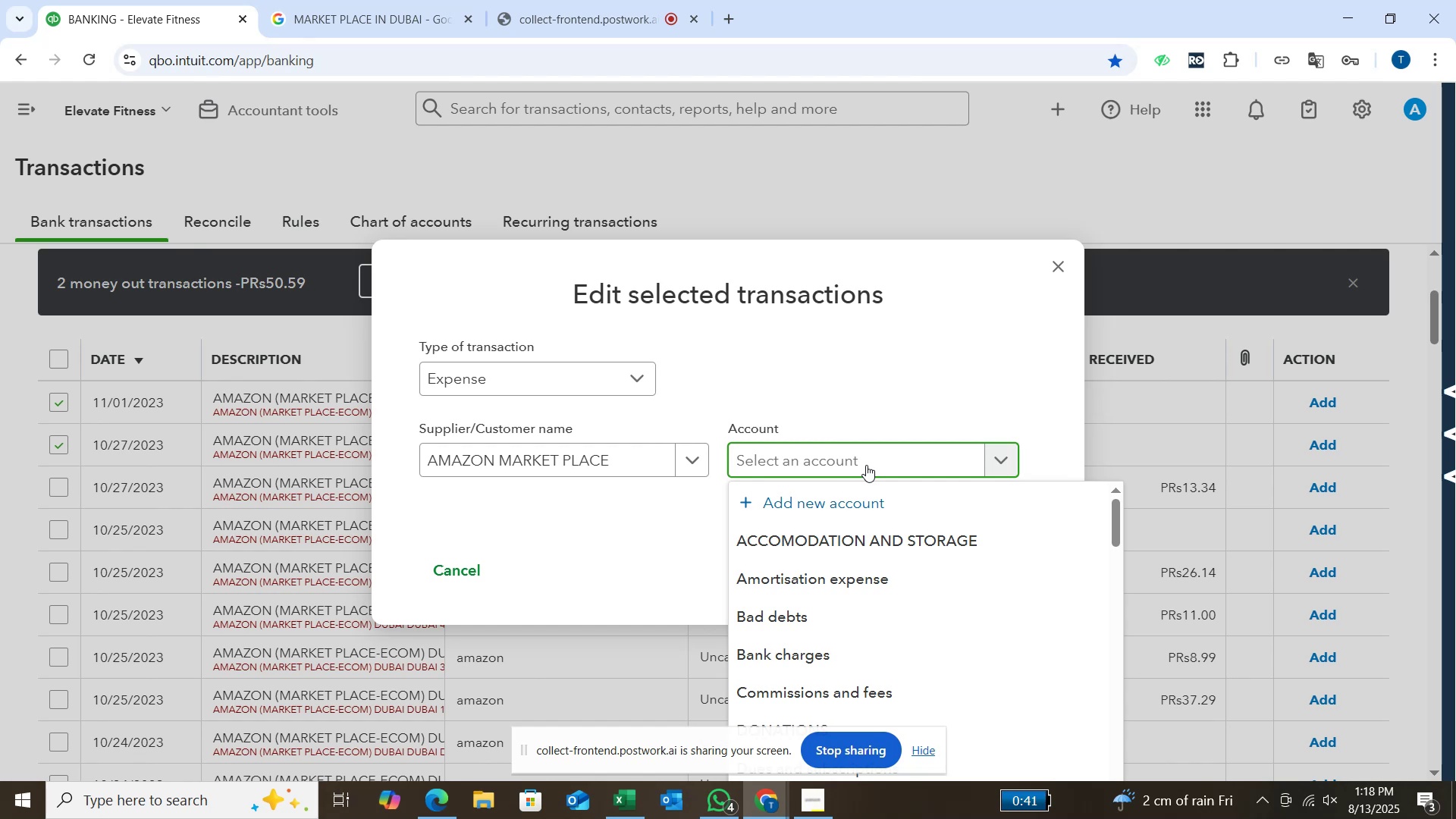 
type(sho)
 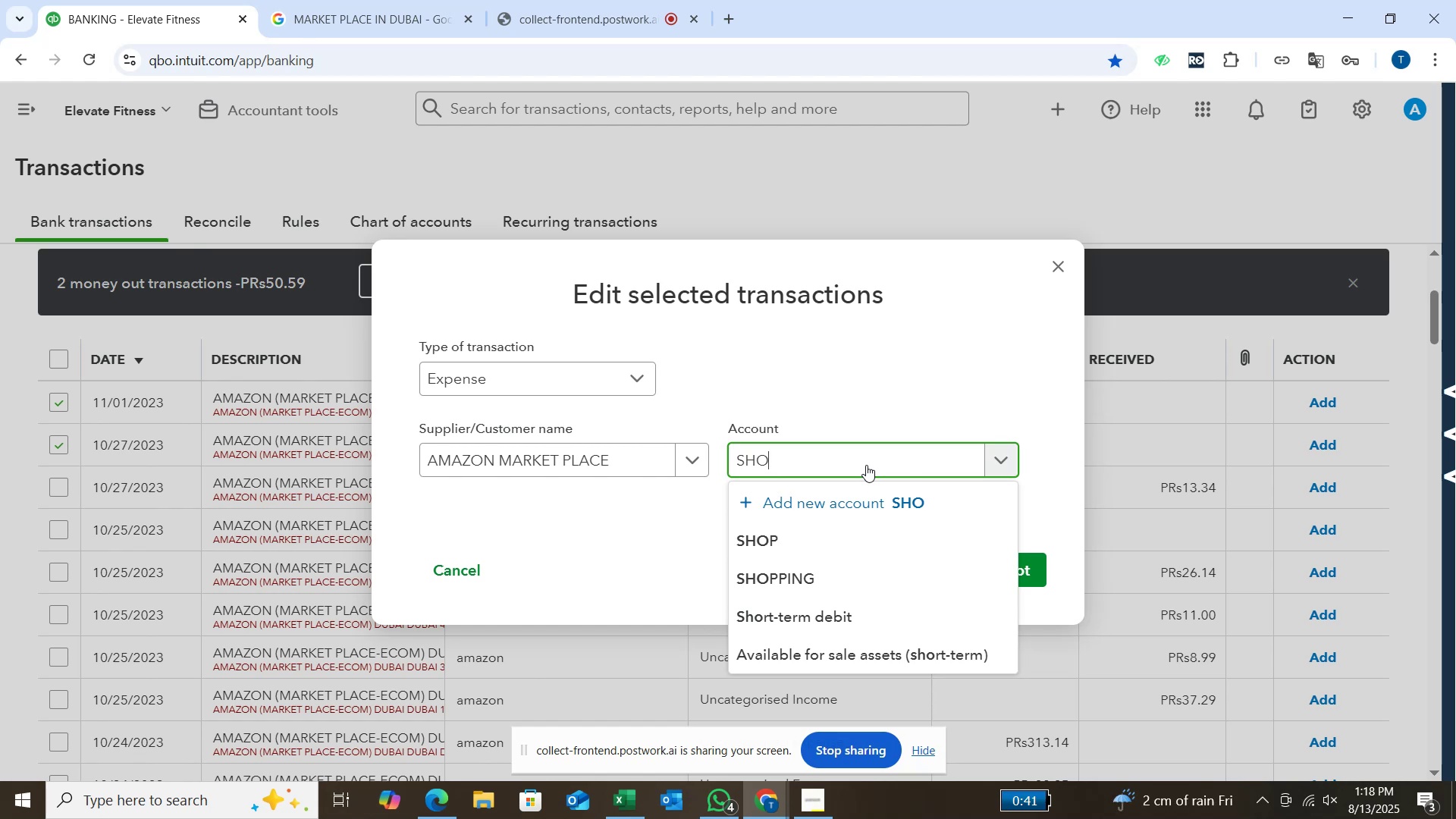 
wait(13.95)
 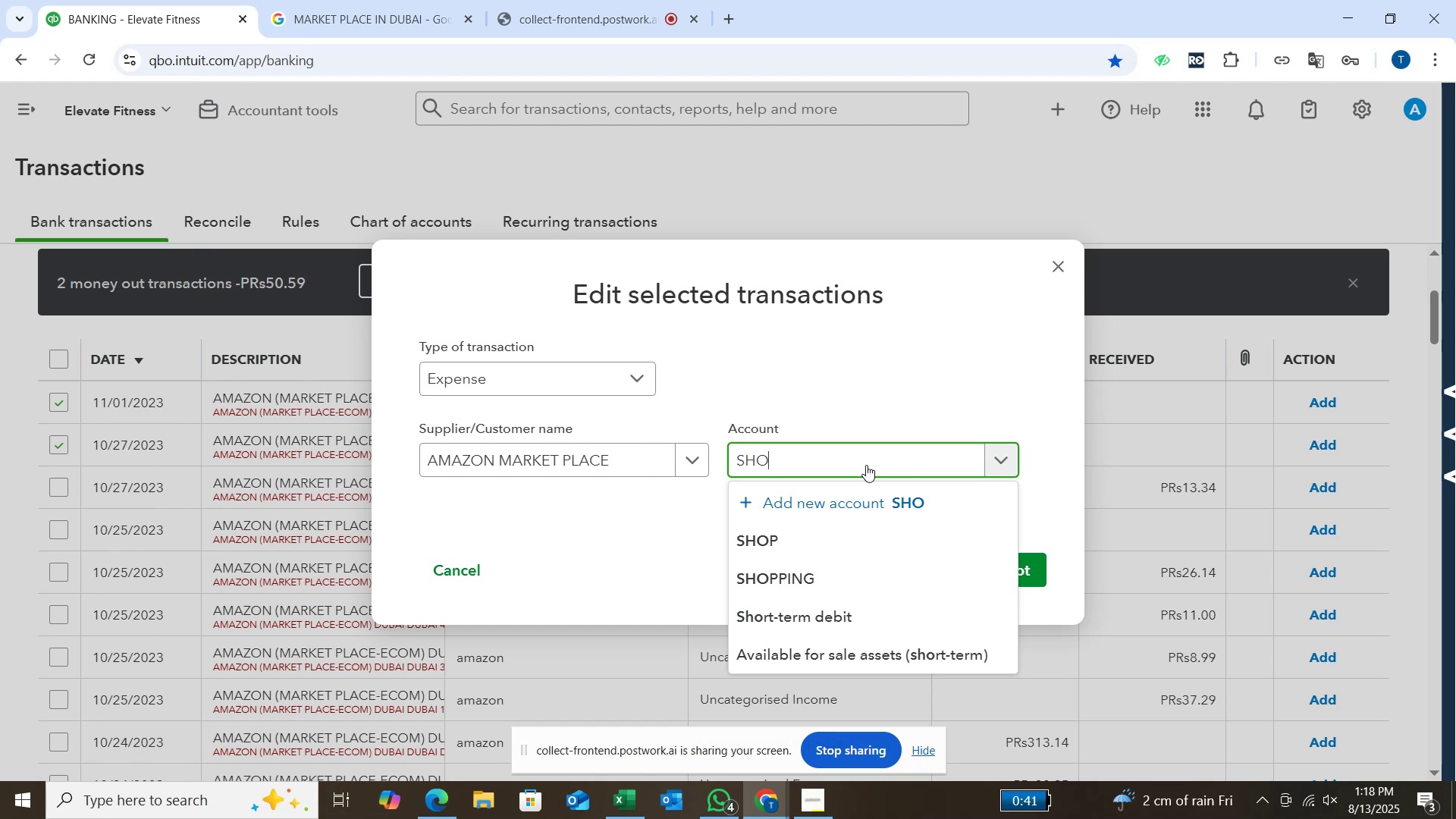 
left_click([813, 534])
 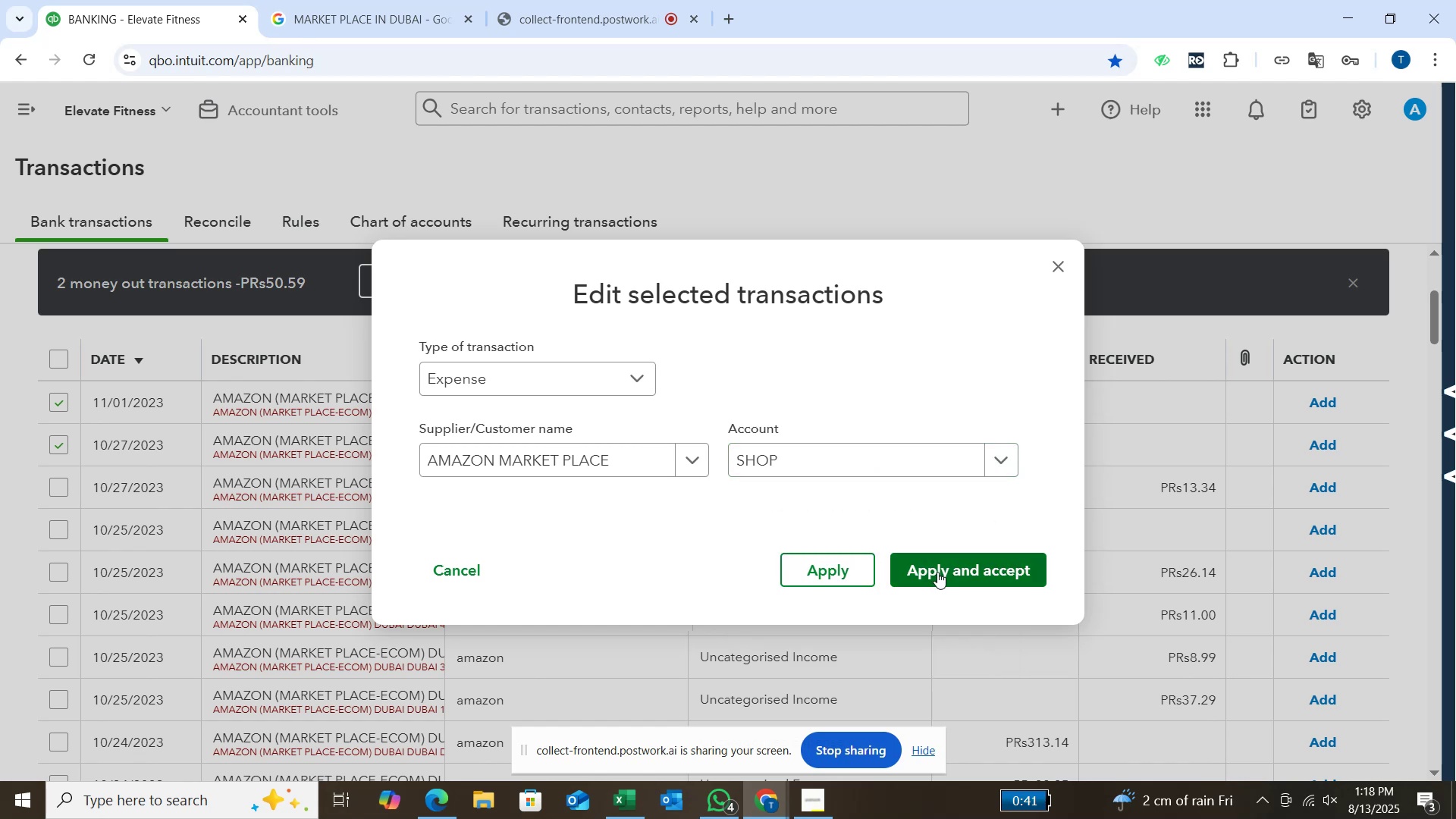 
left_click([938, 572])
 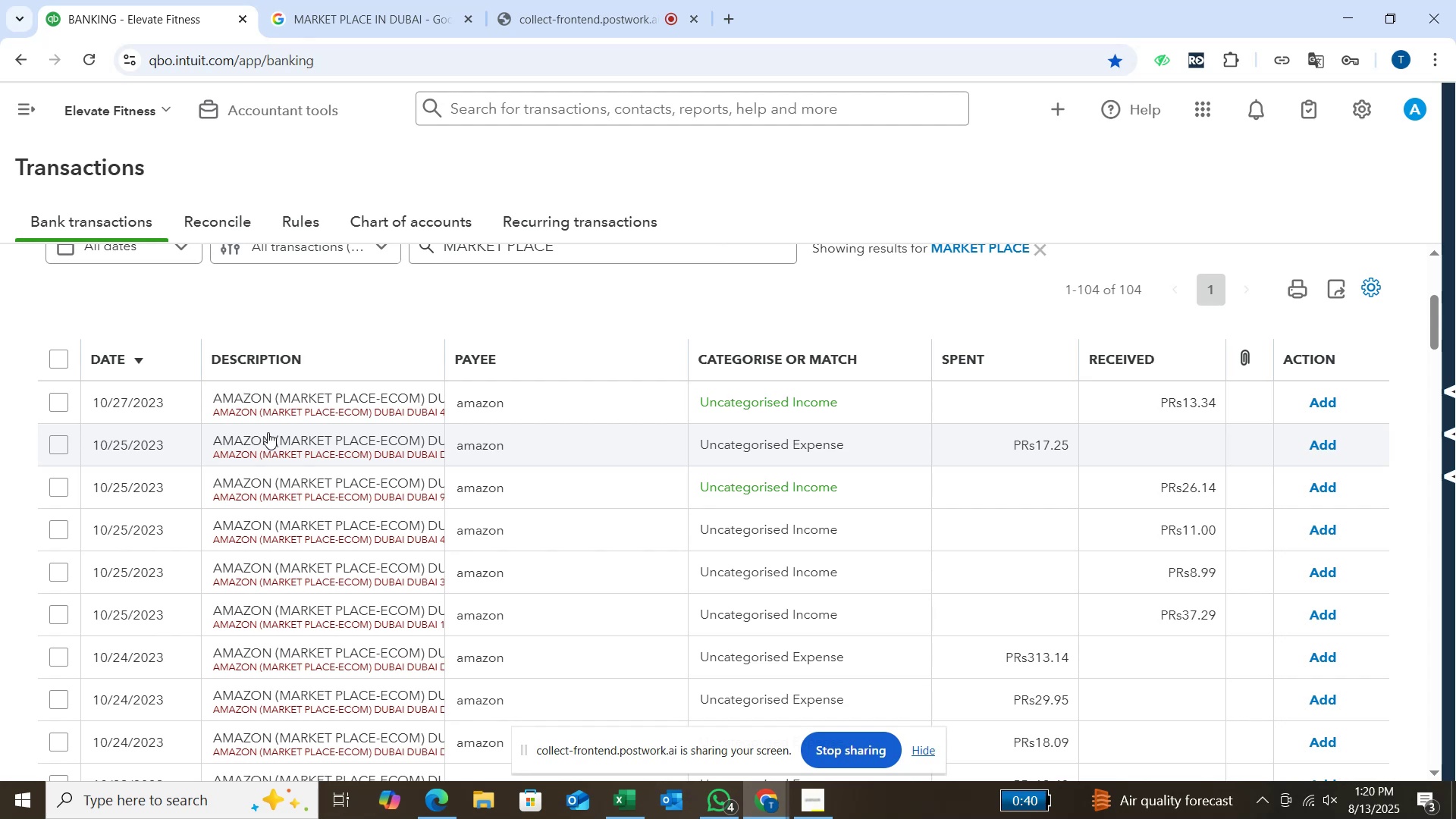 
wait(106.67)
 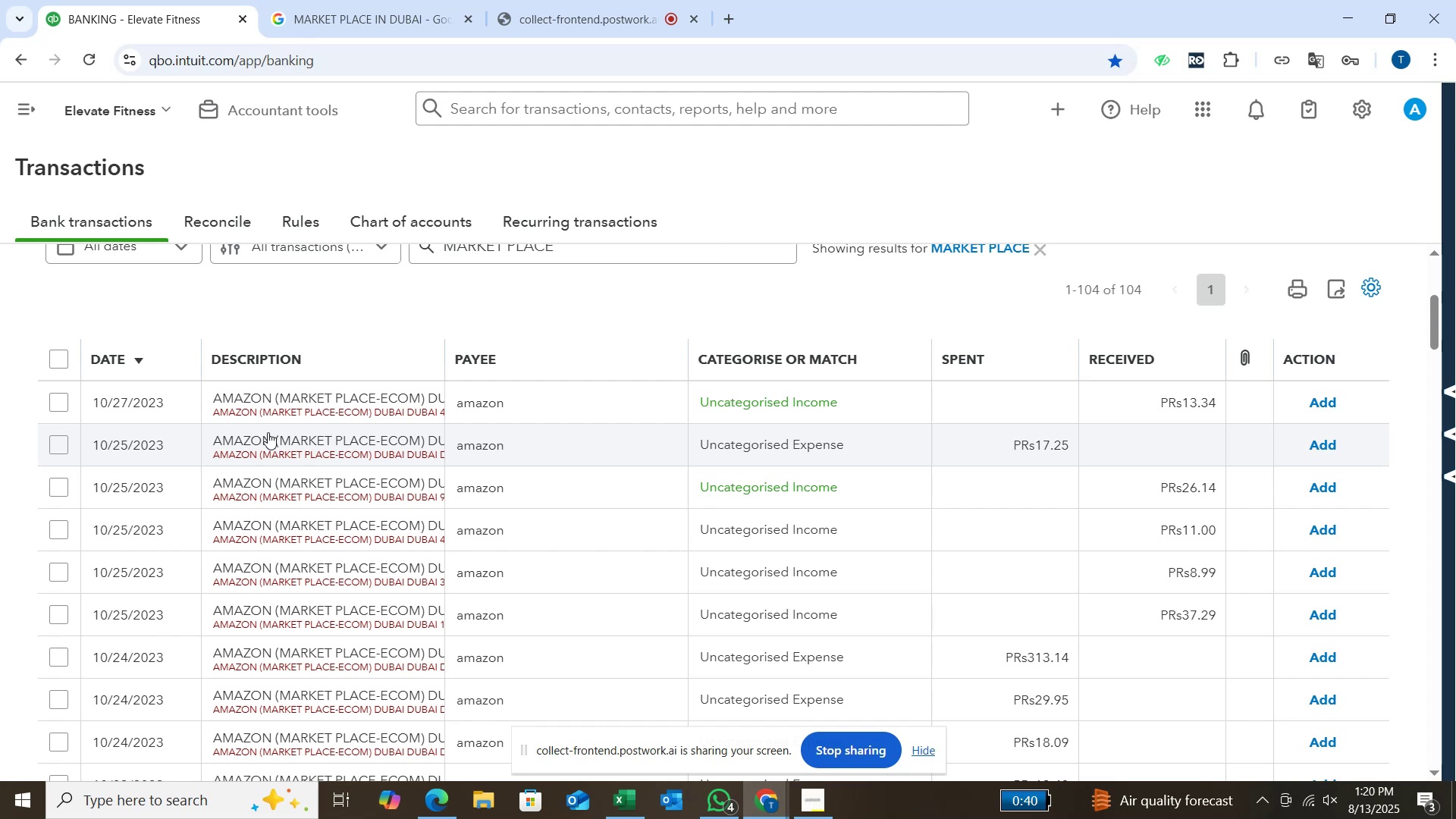 
left_click([50, 403])
 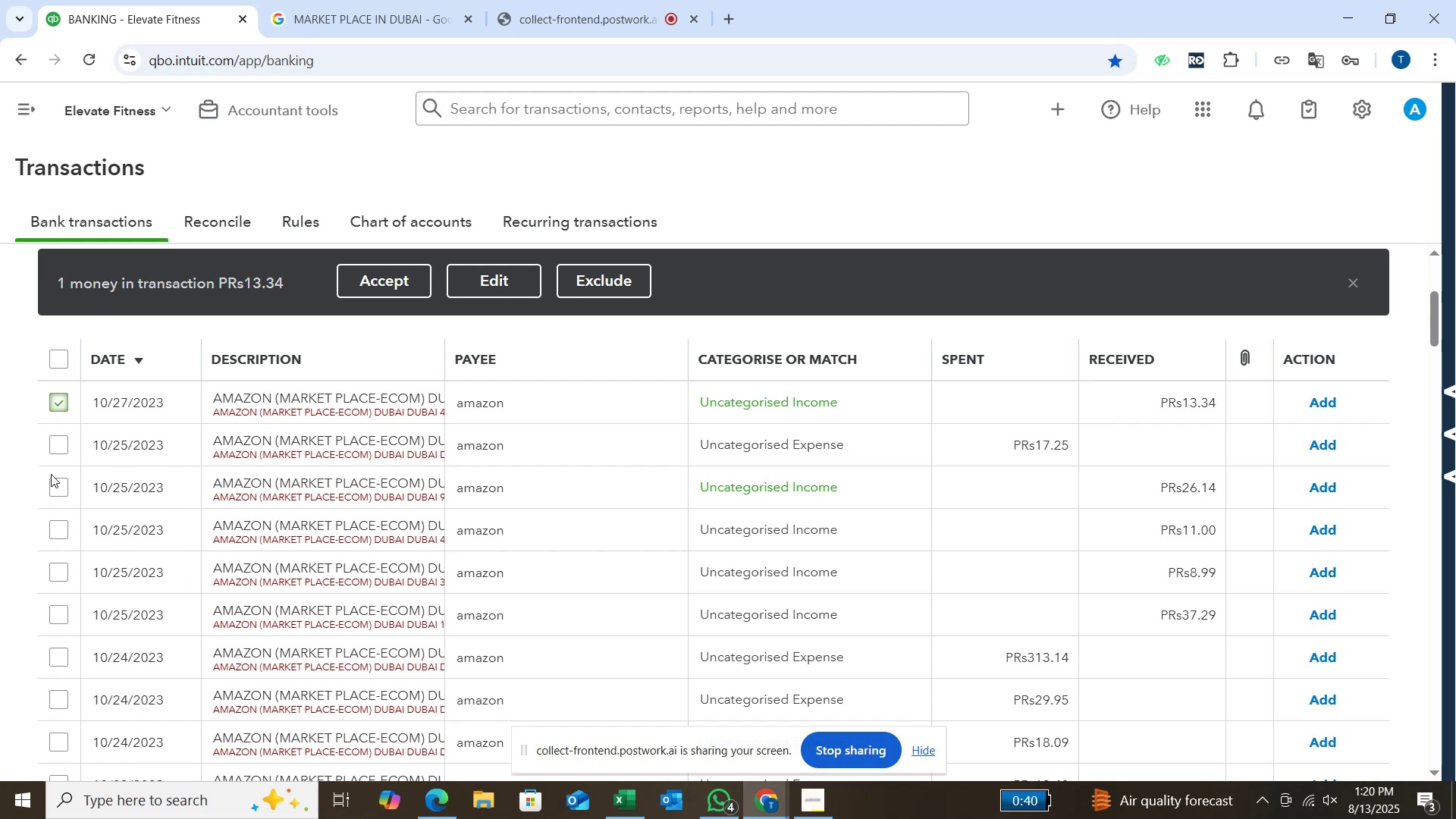 
left_click([53, 483])
 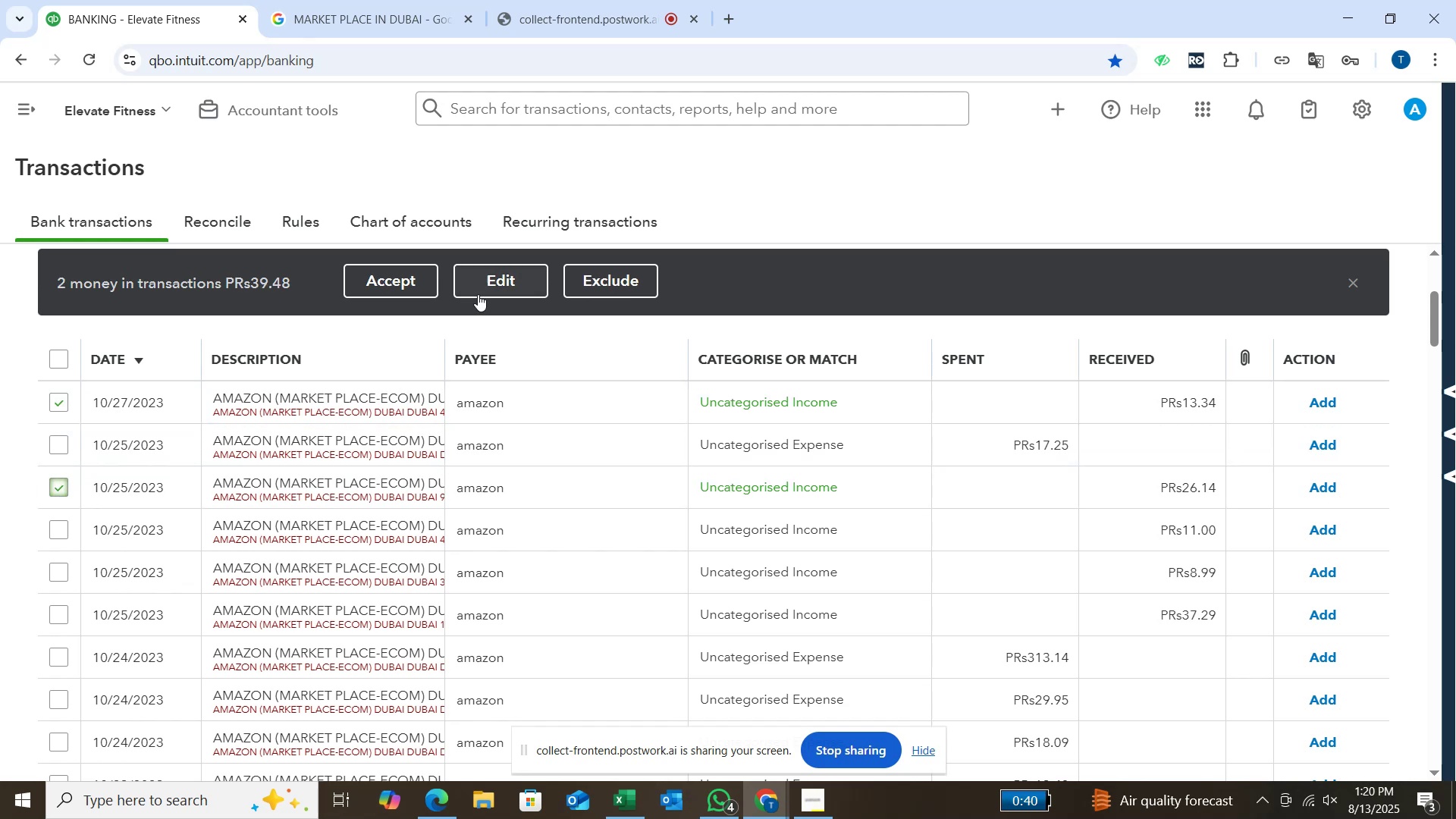 
left_click([484, 290])
 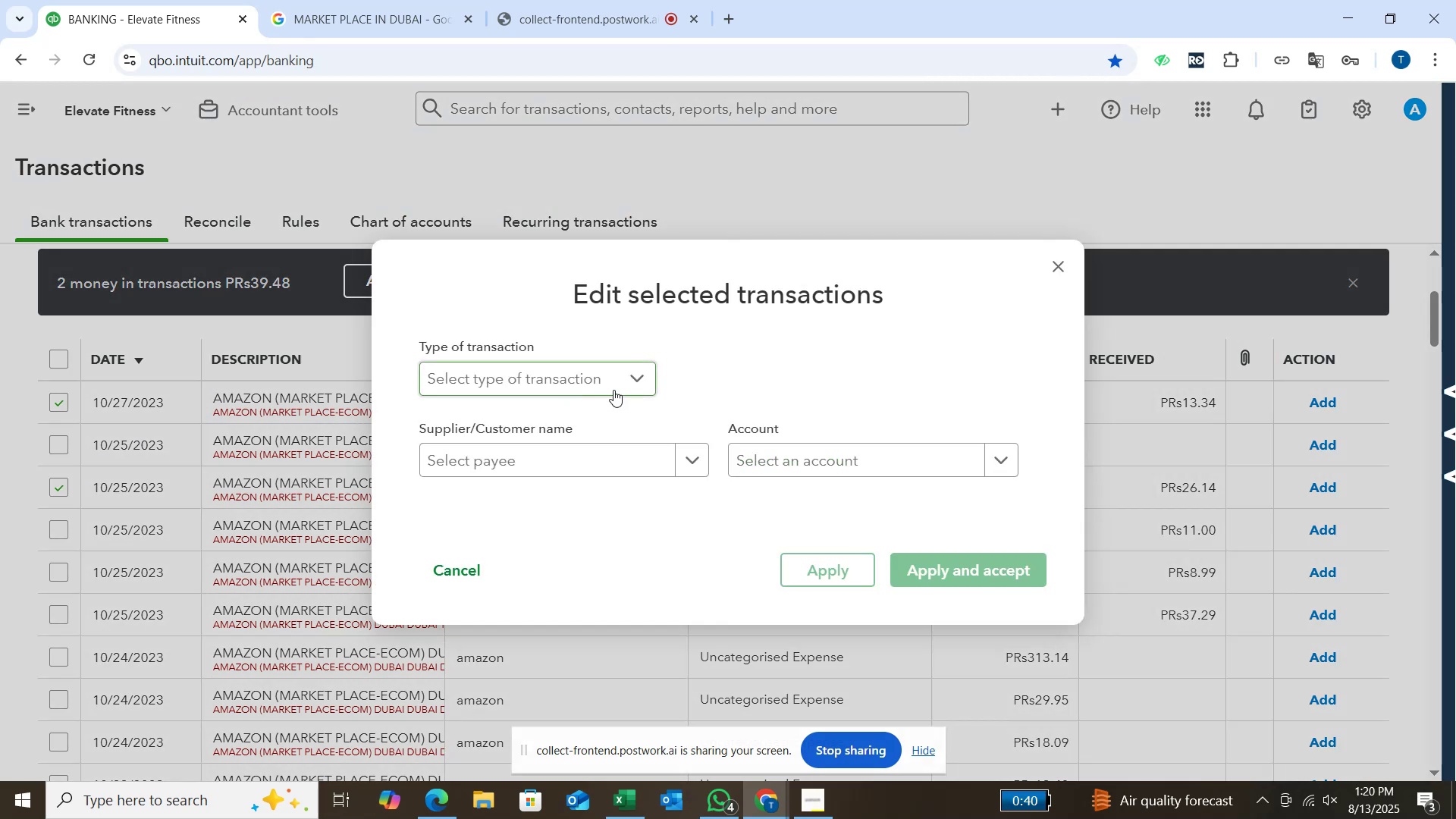 
left_click([629, 372])
 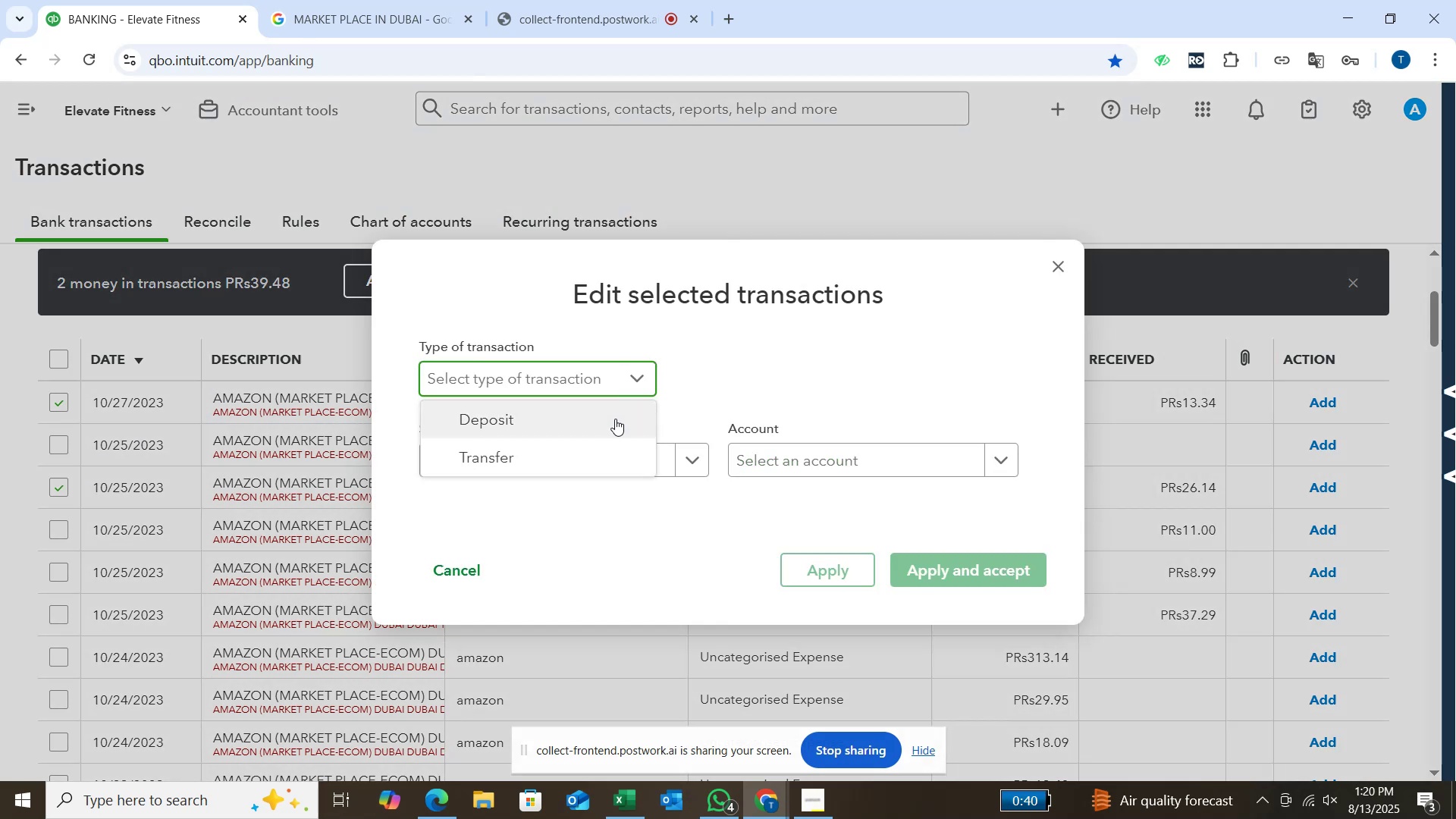 
left_click([615, 419])
 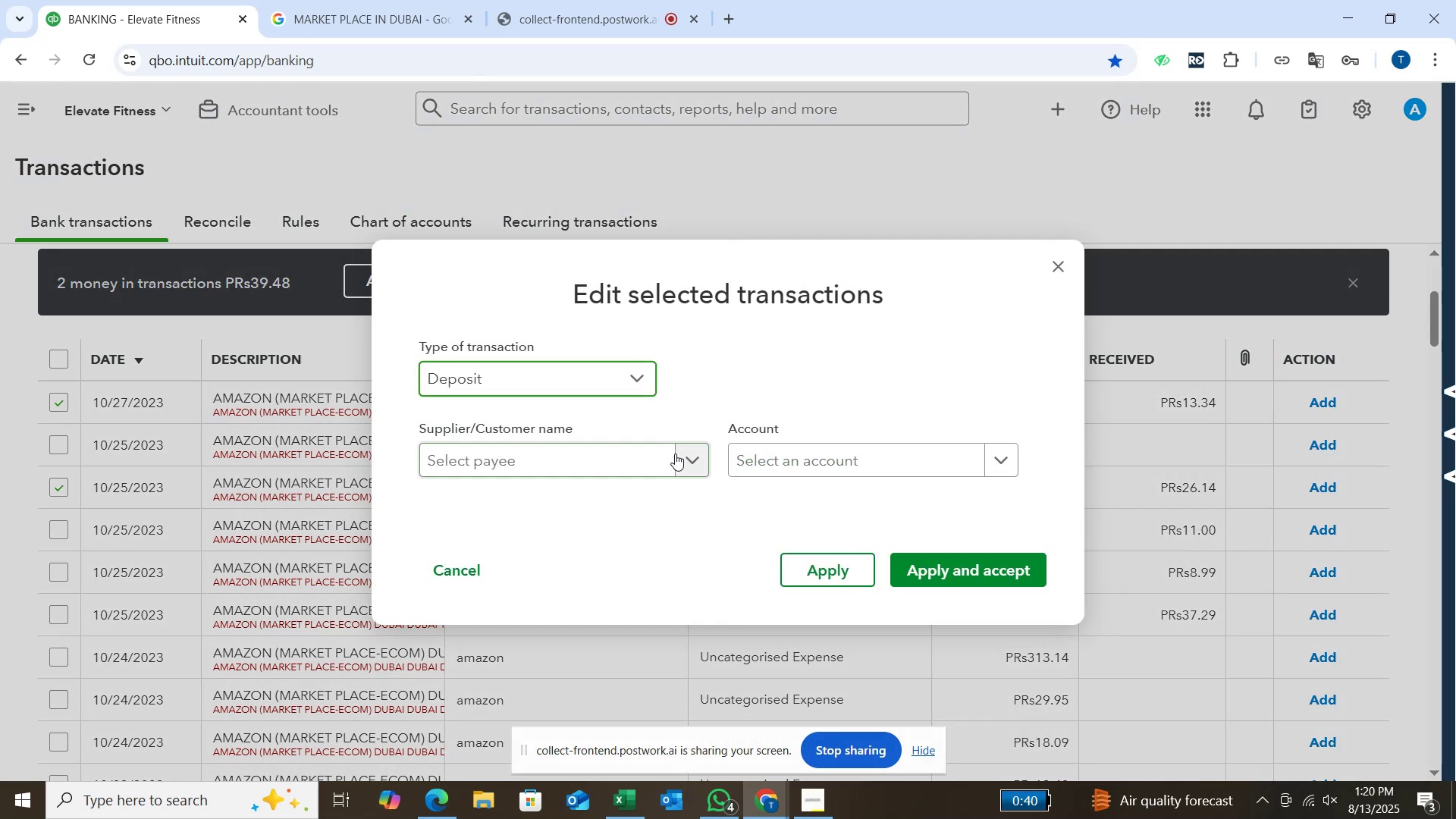 
left_click([675, 453])
 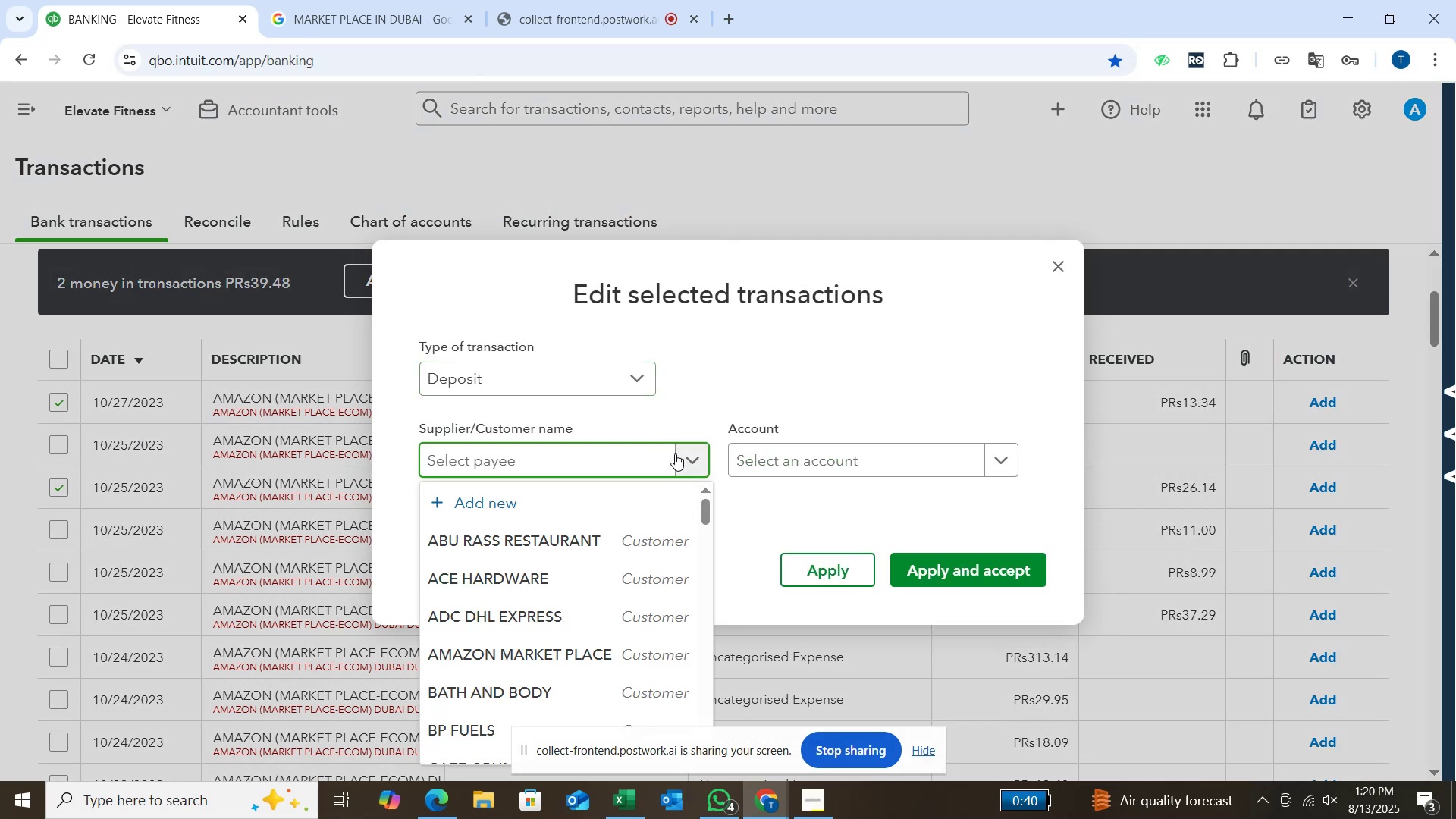 
type(amazon)
 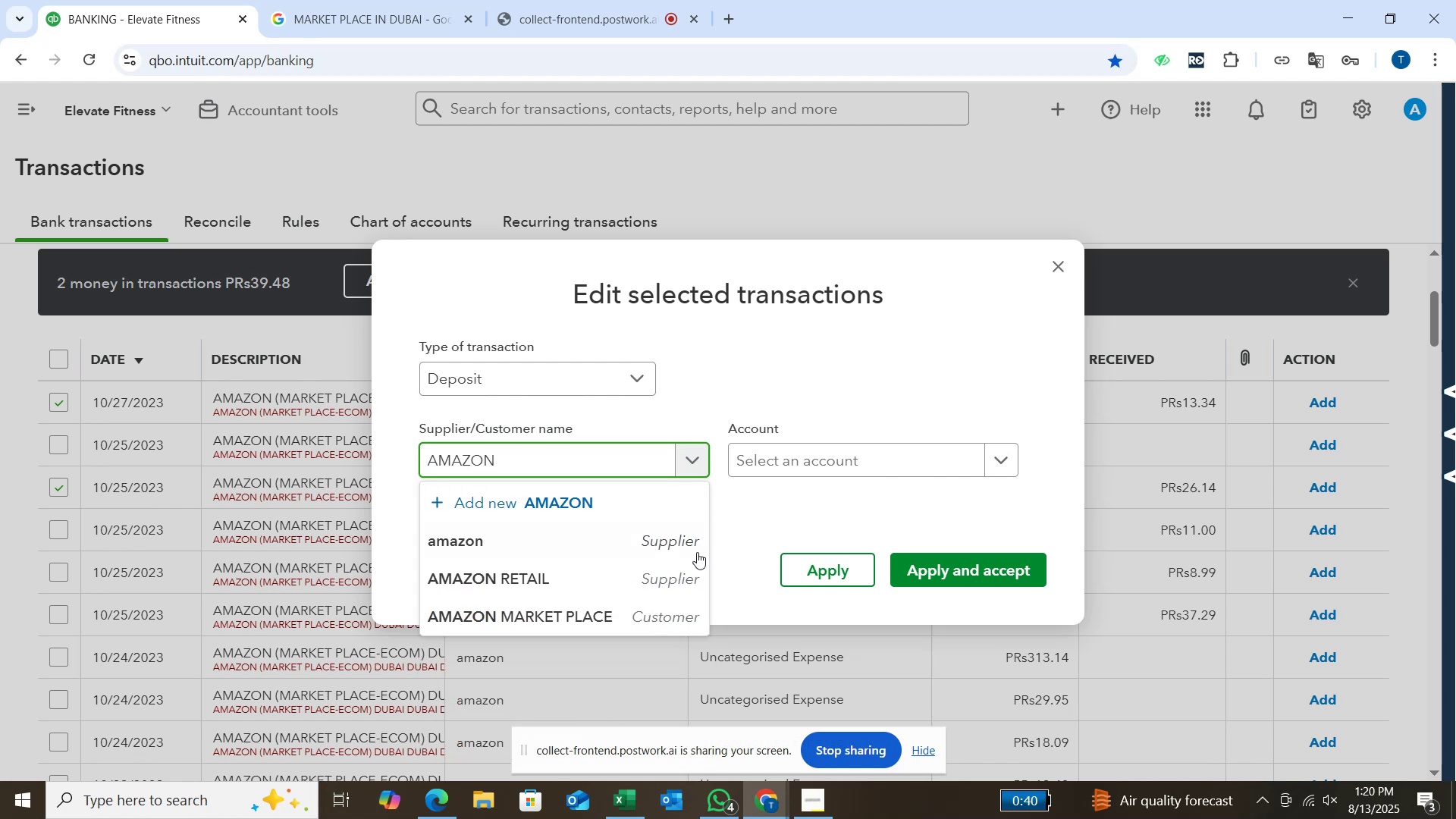 
left_click([642, 622])
 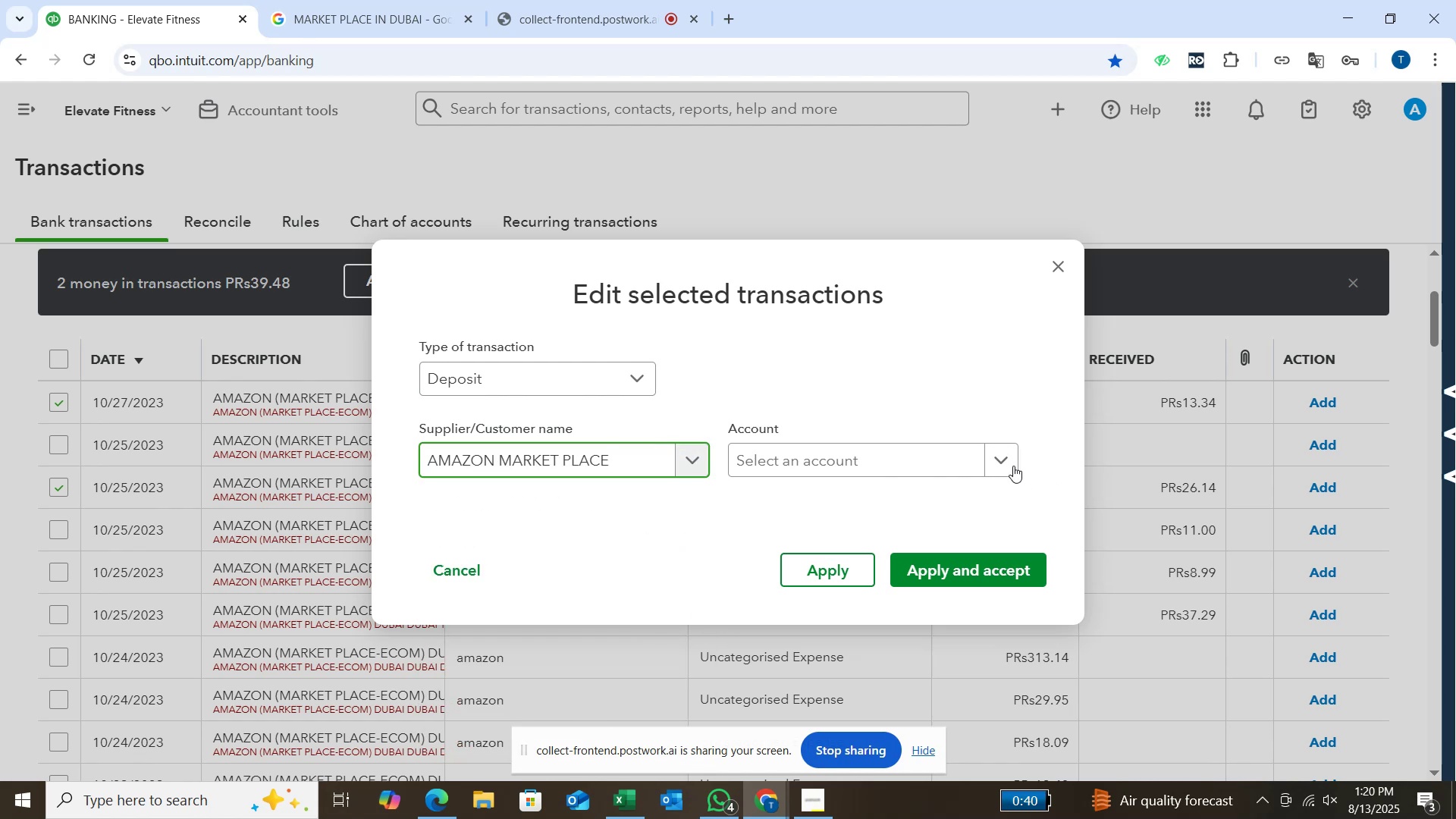 
left_click([1009, 466])
 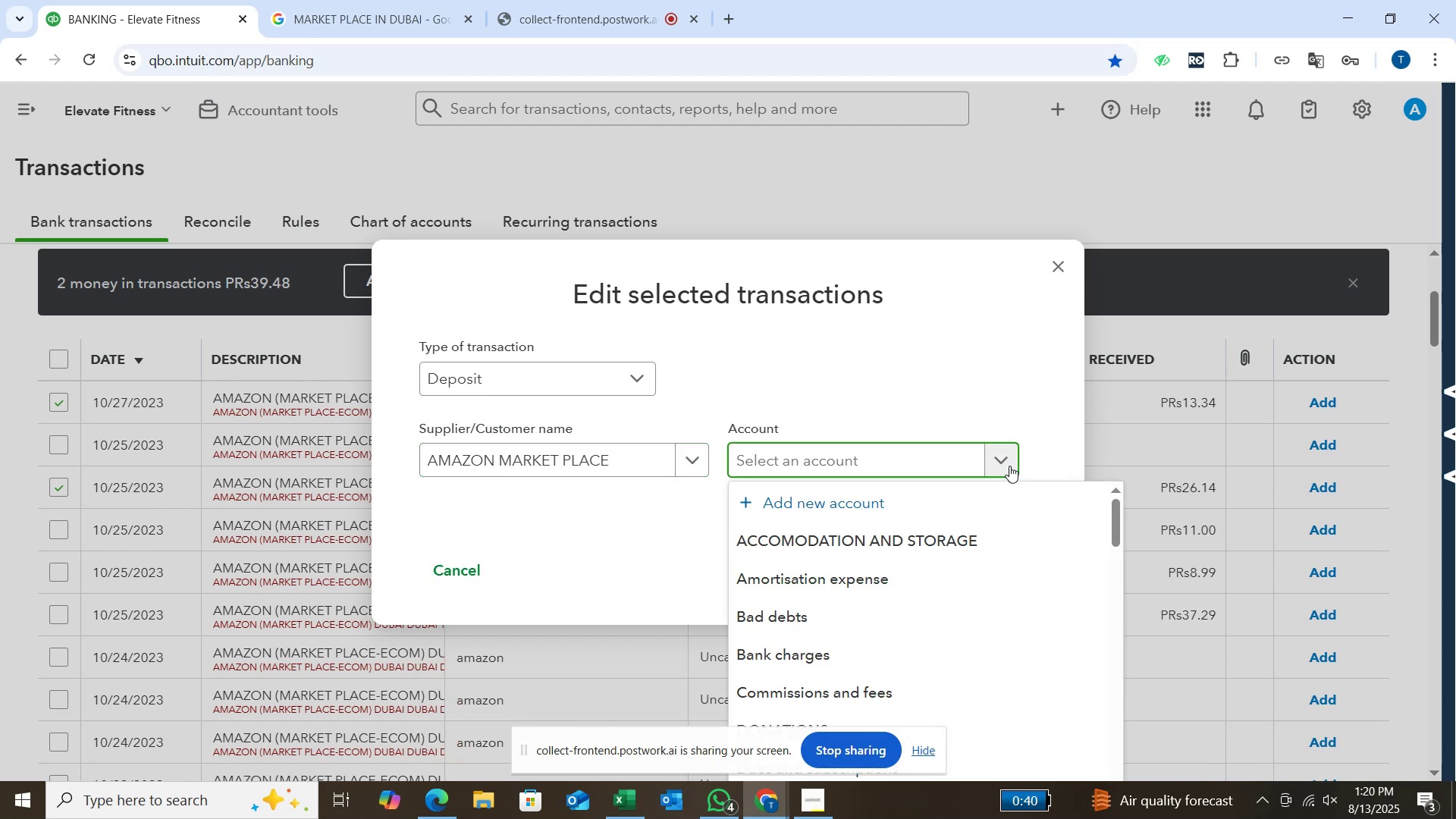 
wait(5.95)
 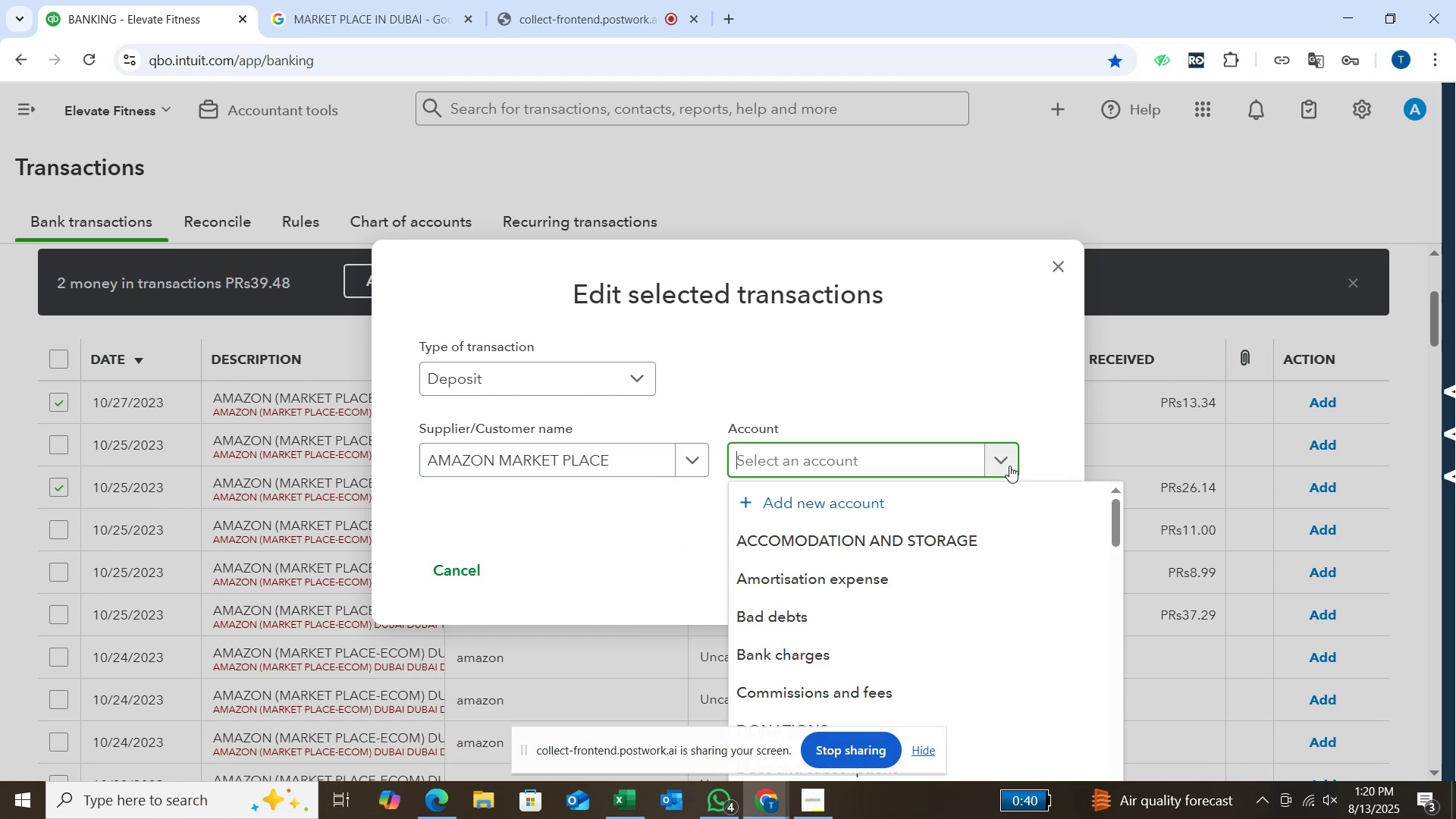 
type(sho)
 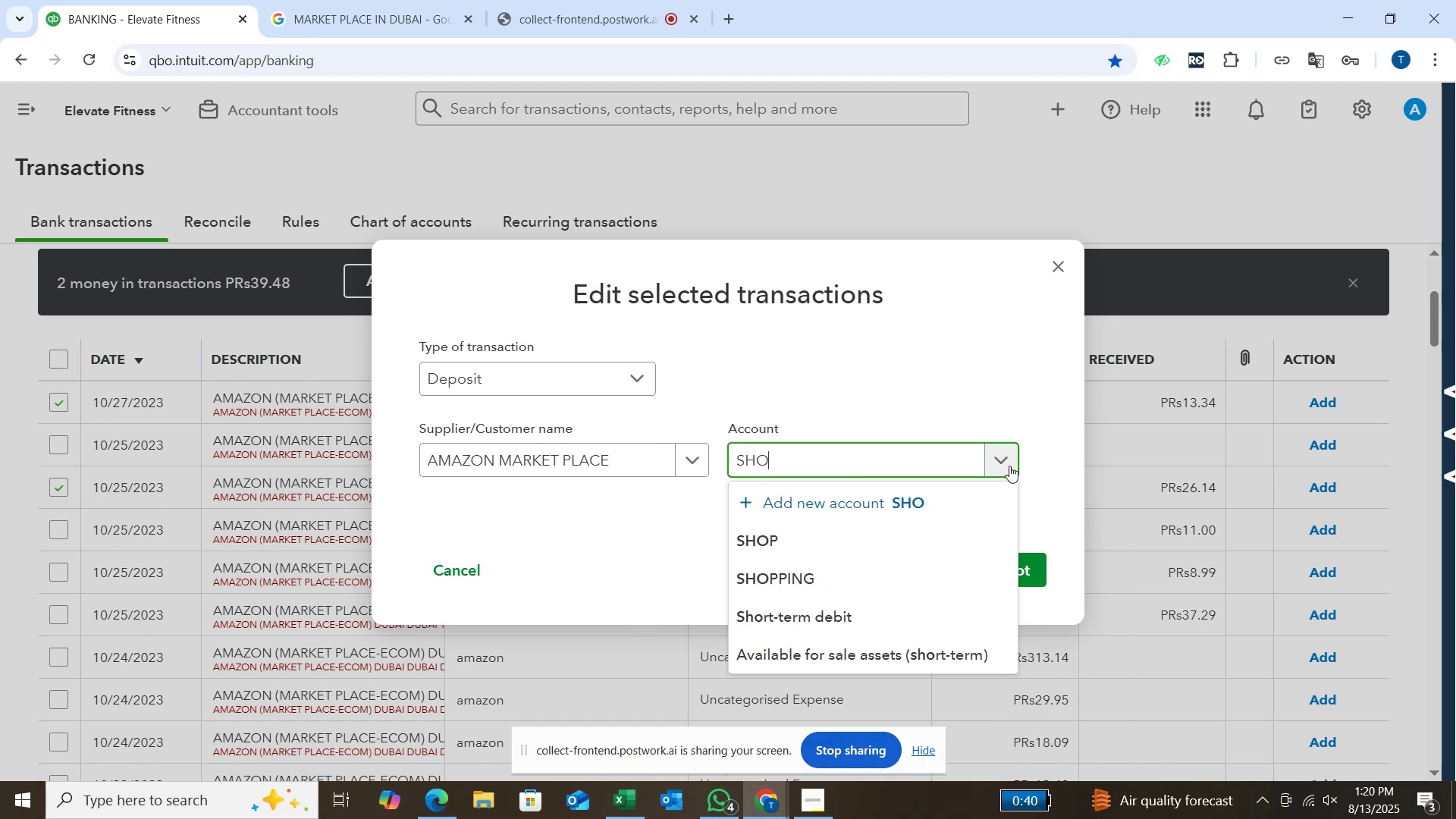 
wait(5.98)
 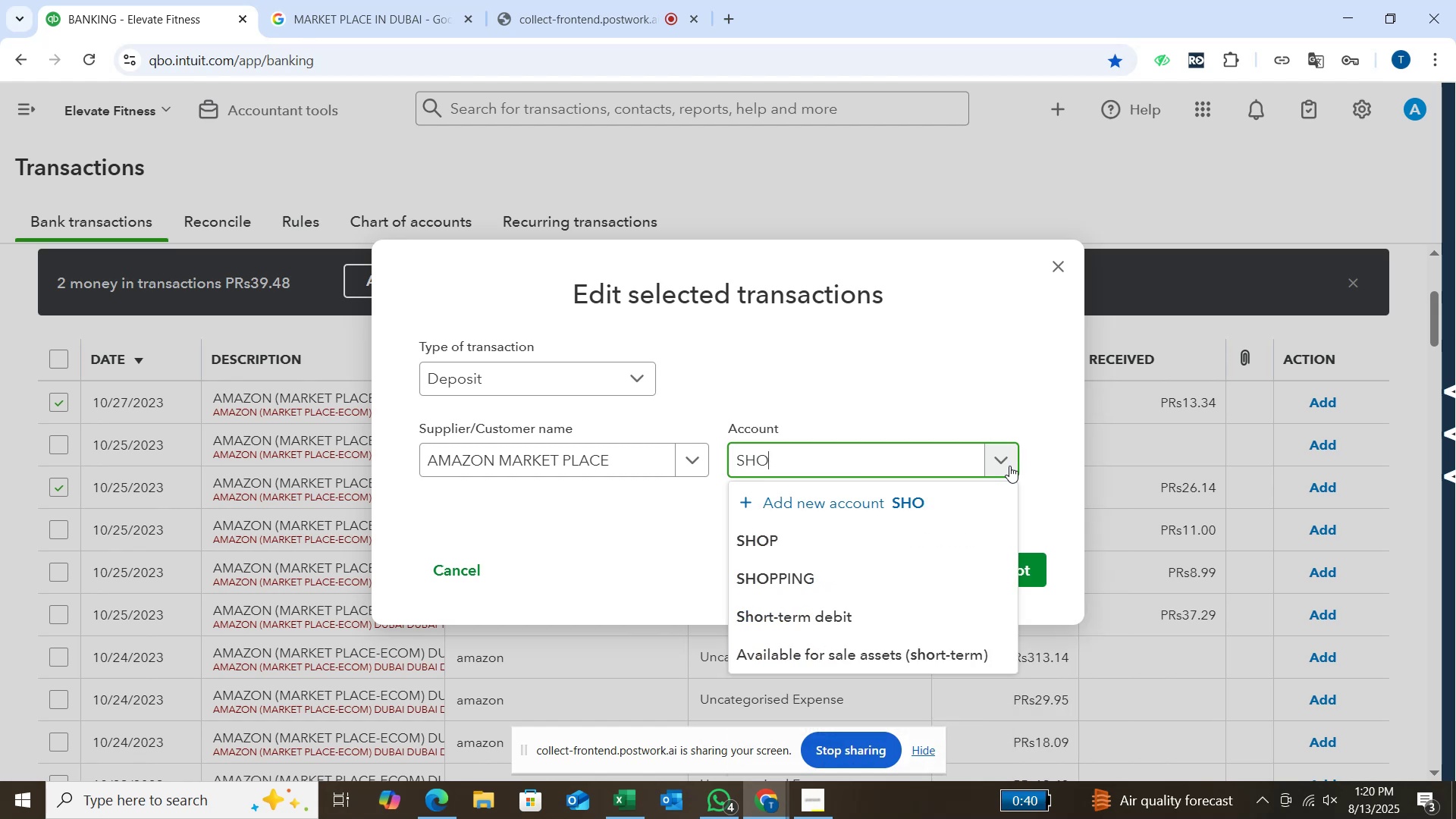 
left_click([901, 582])
 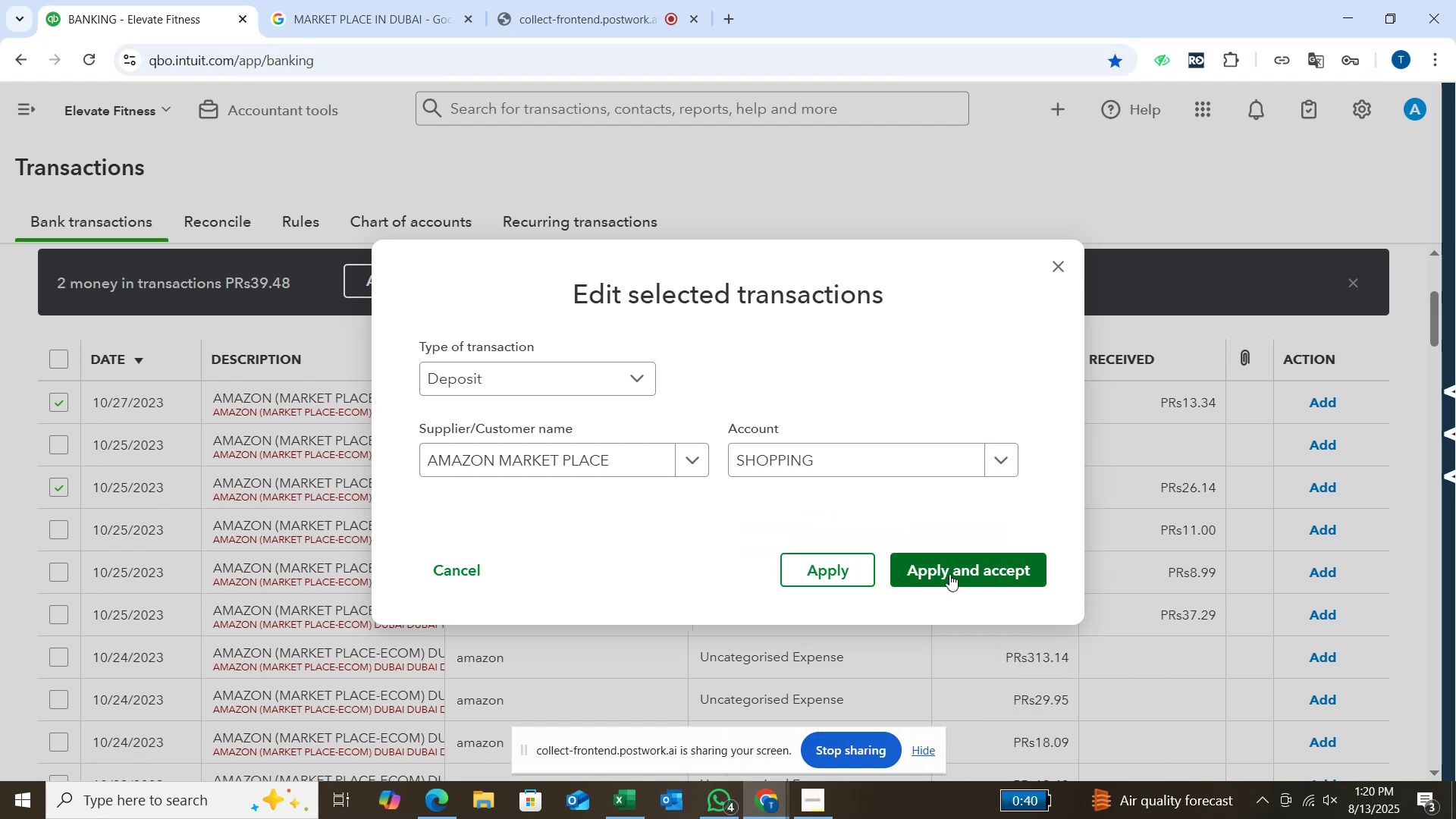 
left_click([949, 574])
 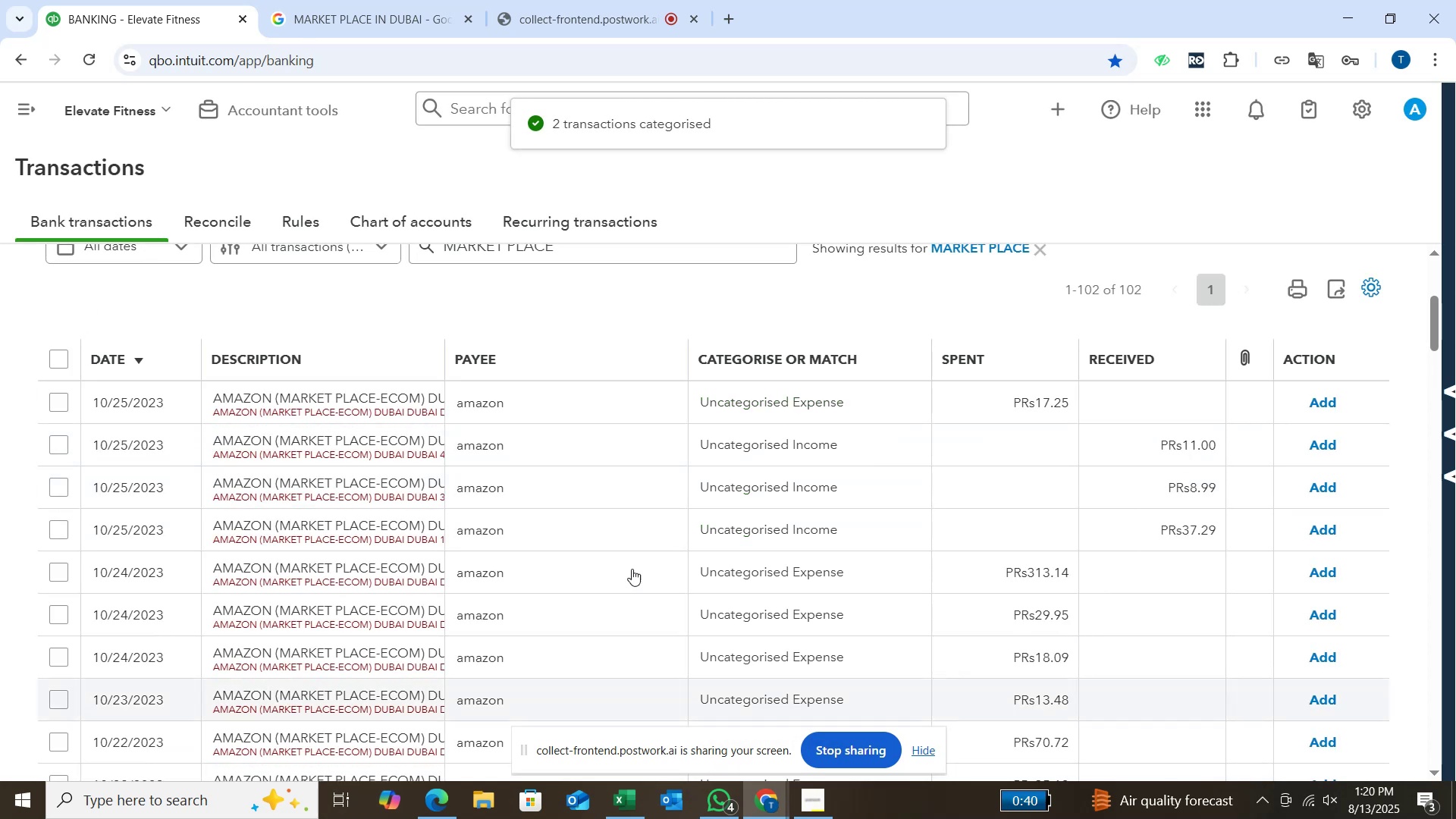 
wait(6.78)
 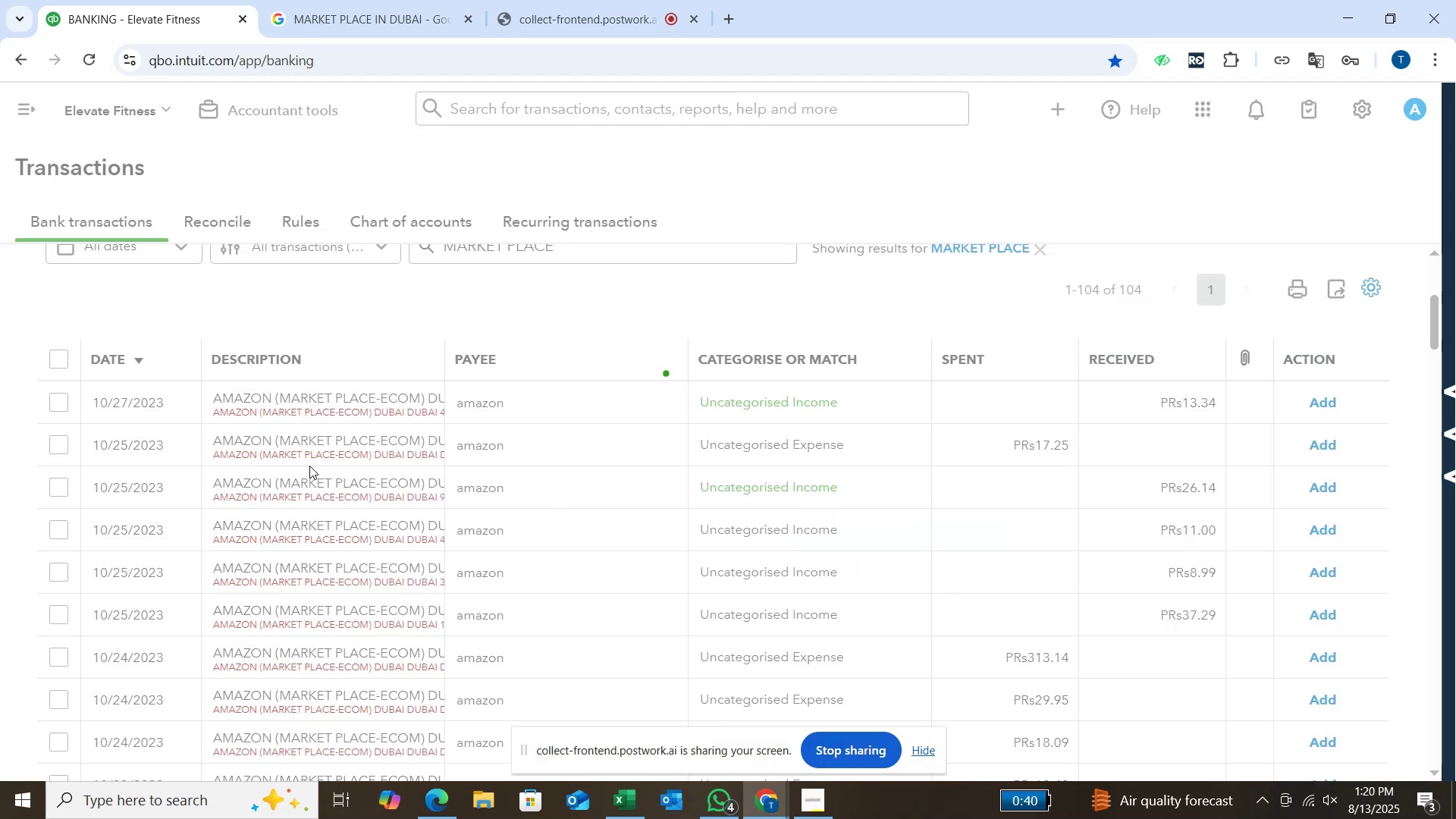 
left_click([584, 10])
 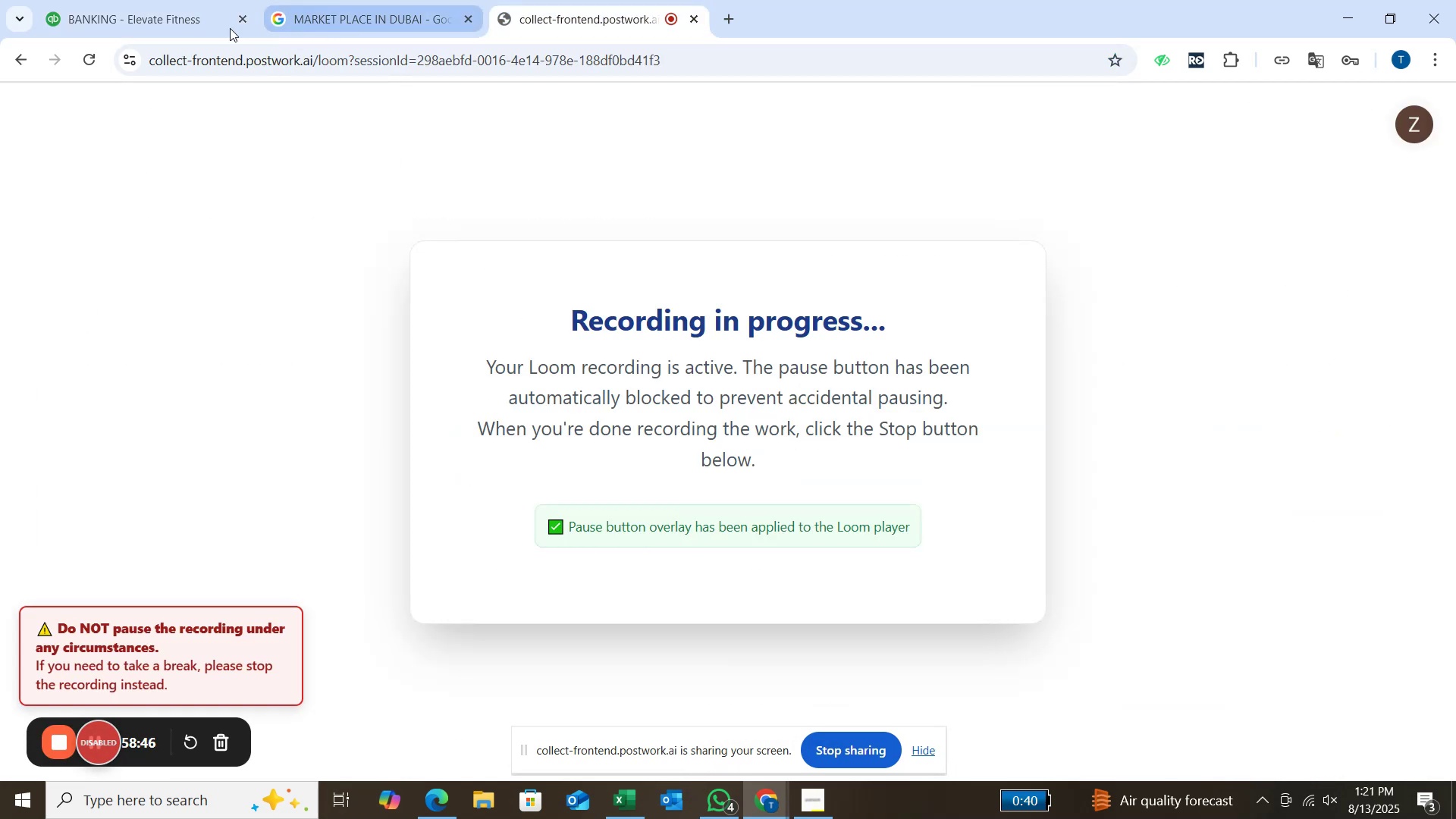 
left_click([140, 28])
 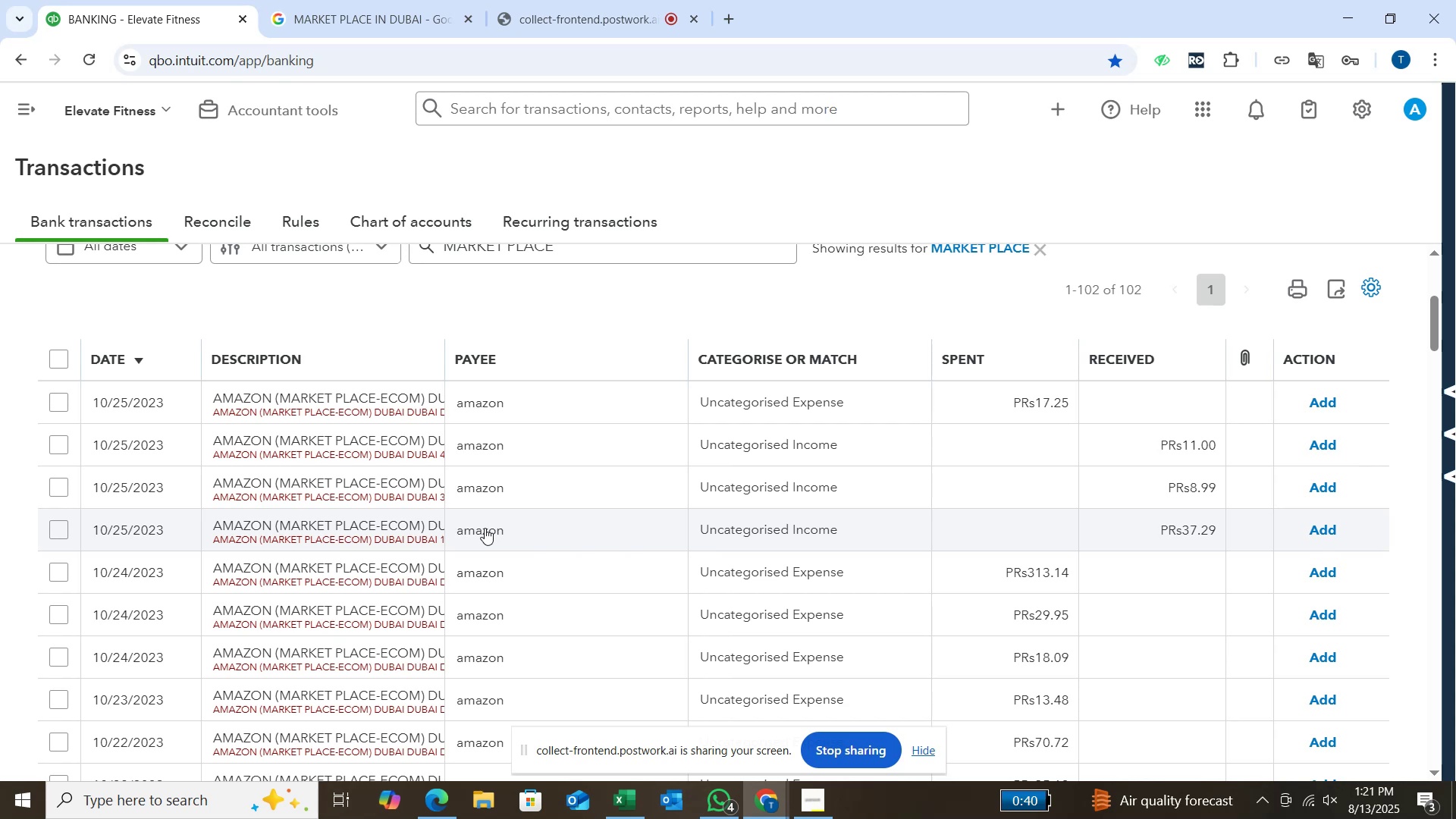 
scroll: coordinate [366, 440], scroll_direction: none, amount: 0.0
 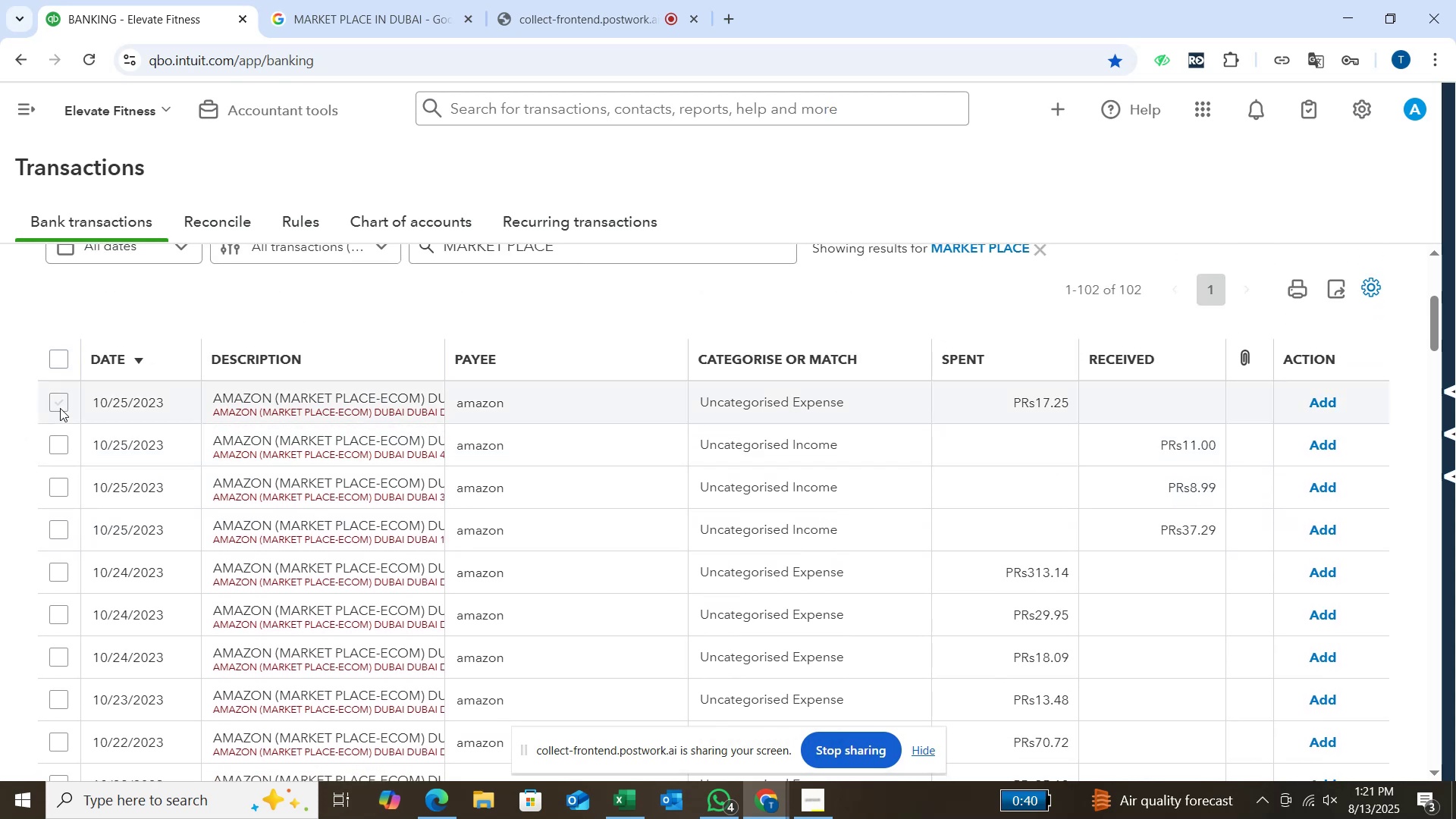 
left_click([60, 408])
 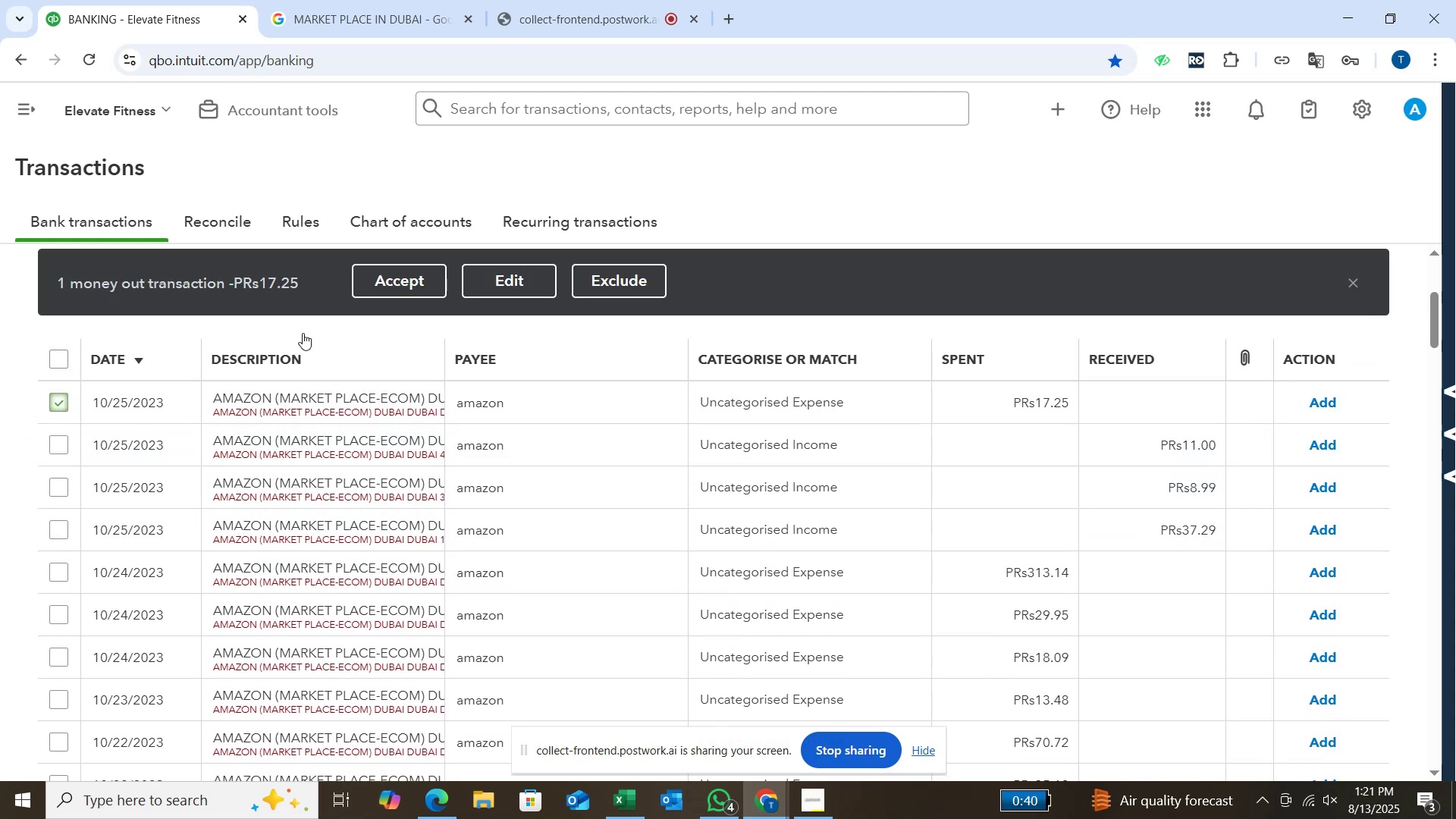 
wait(5.77)
 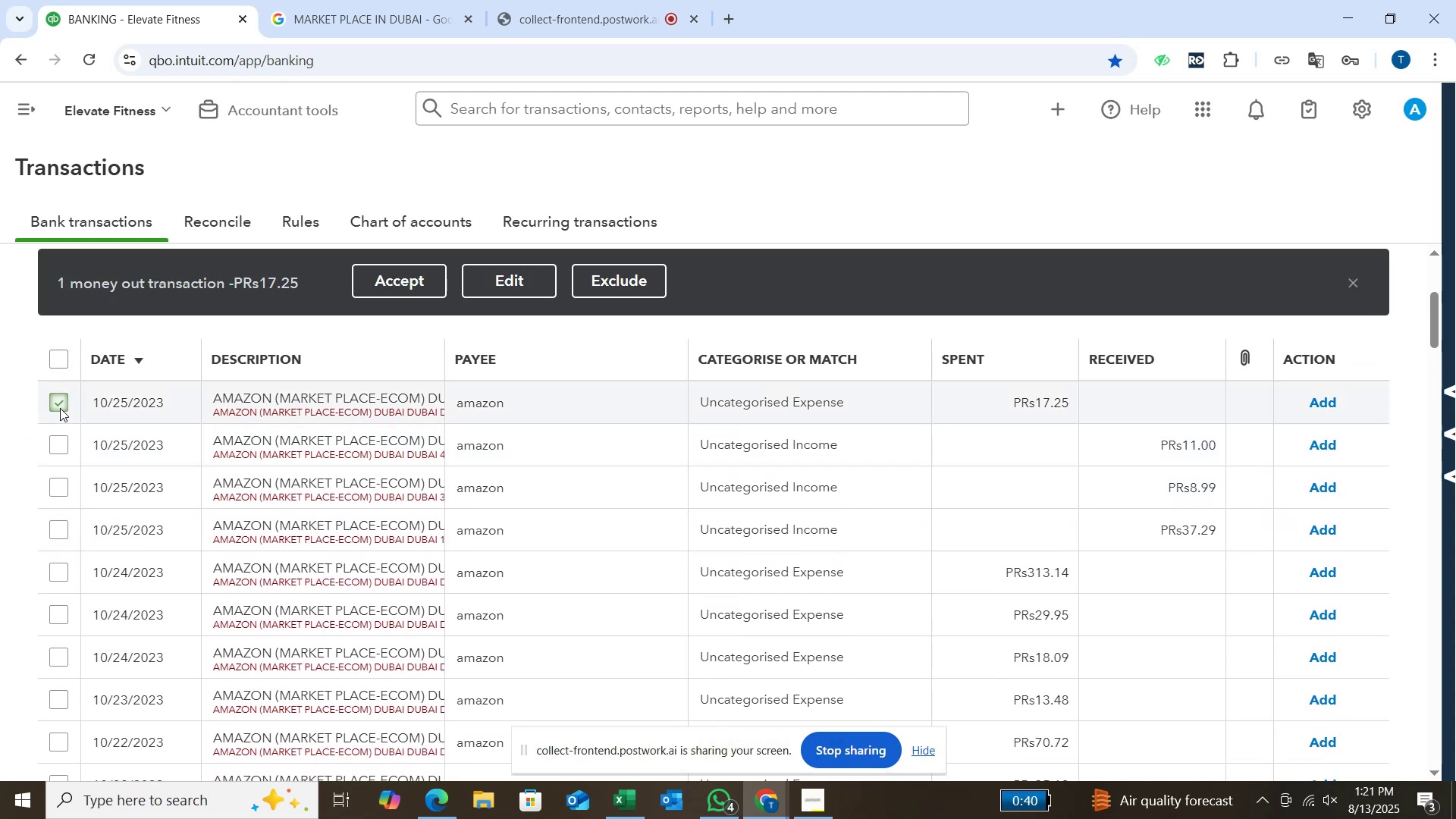 
left_click([509, 278])
 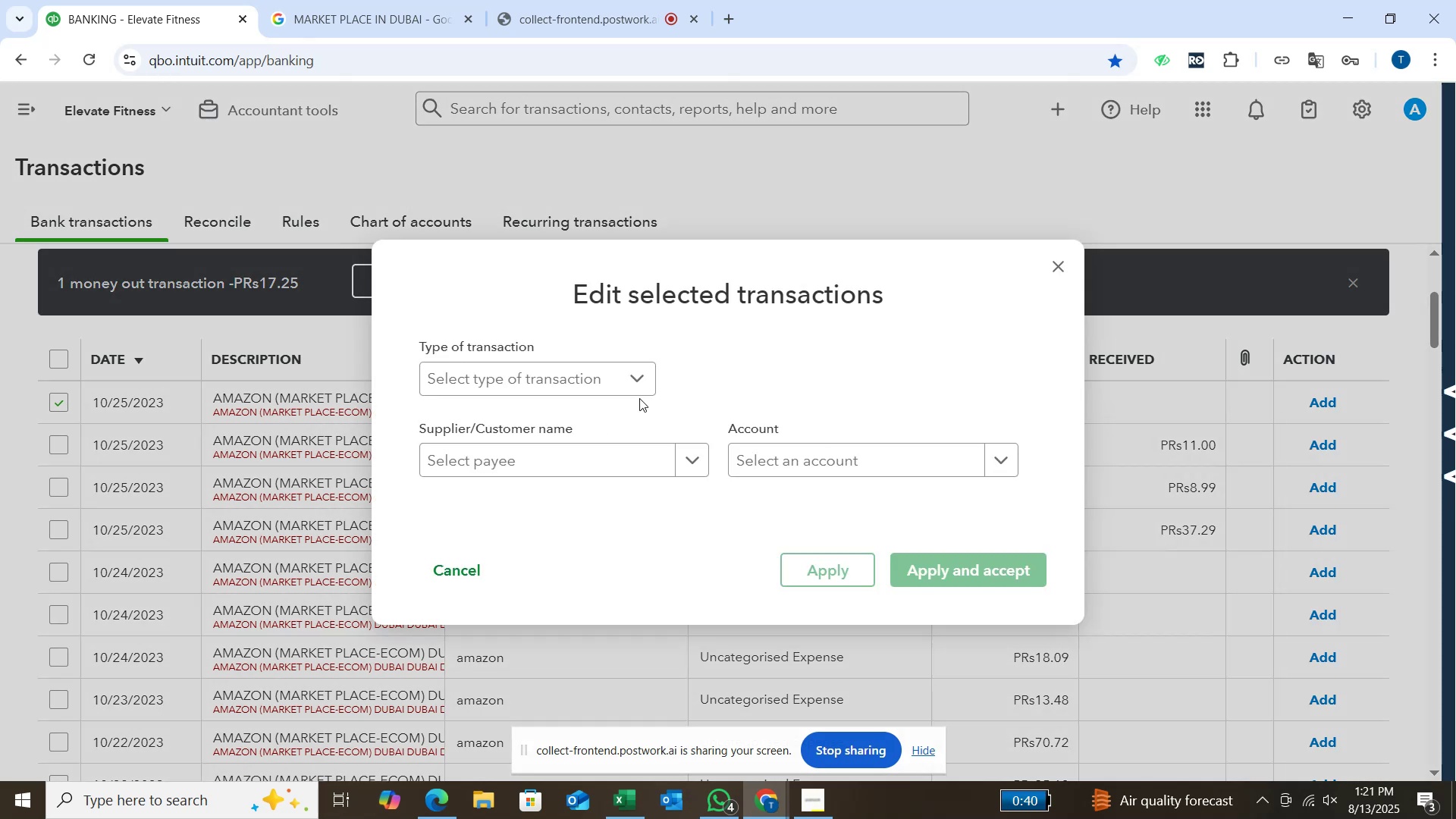 
left_click([636, 379])
 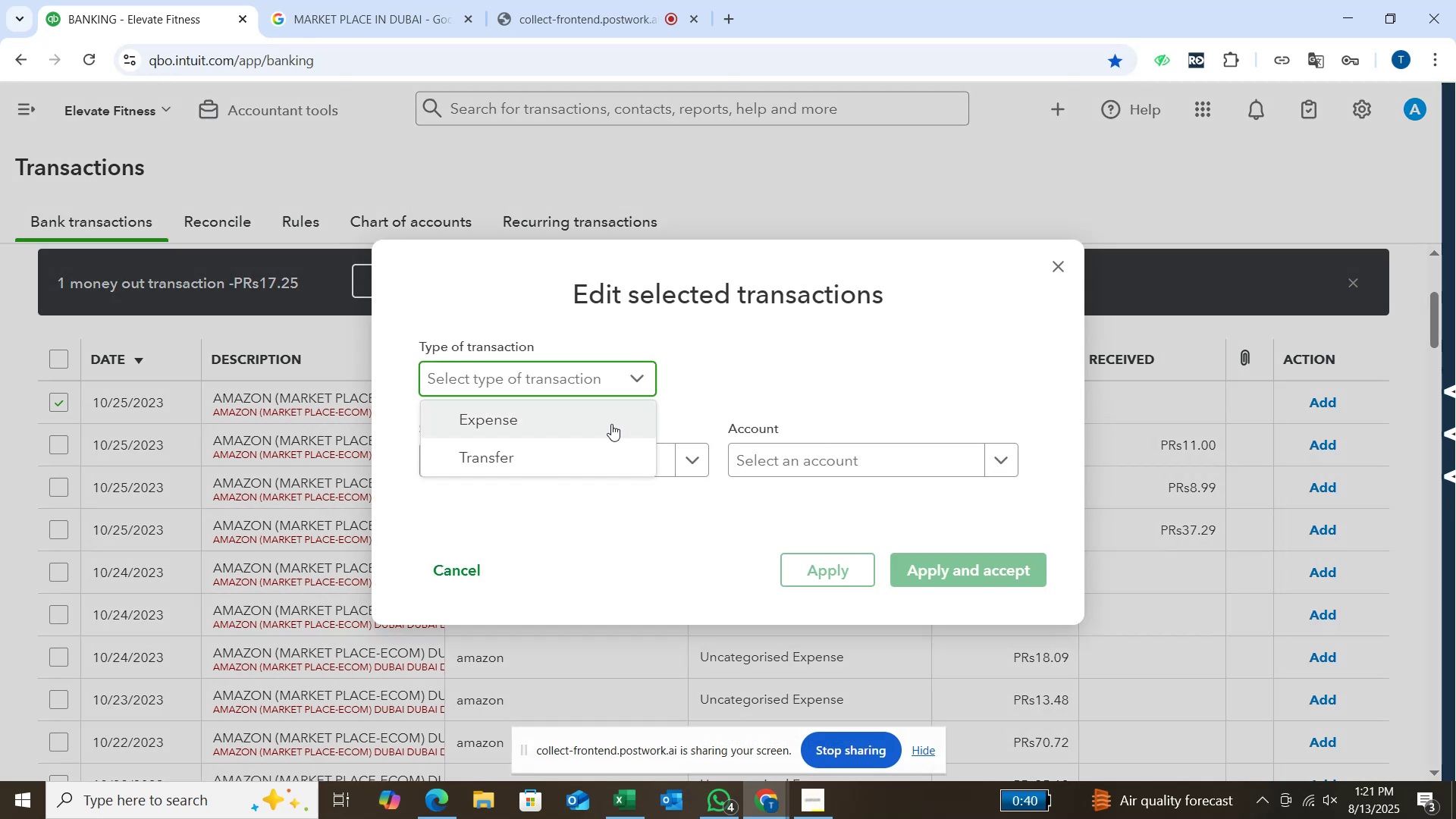 
left_click([609, 425])
 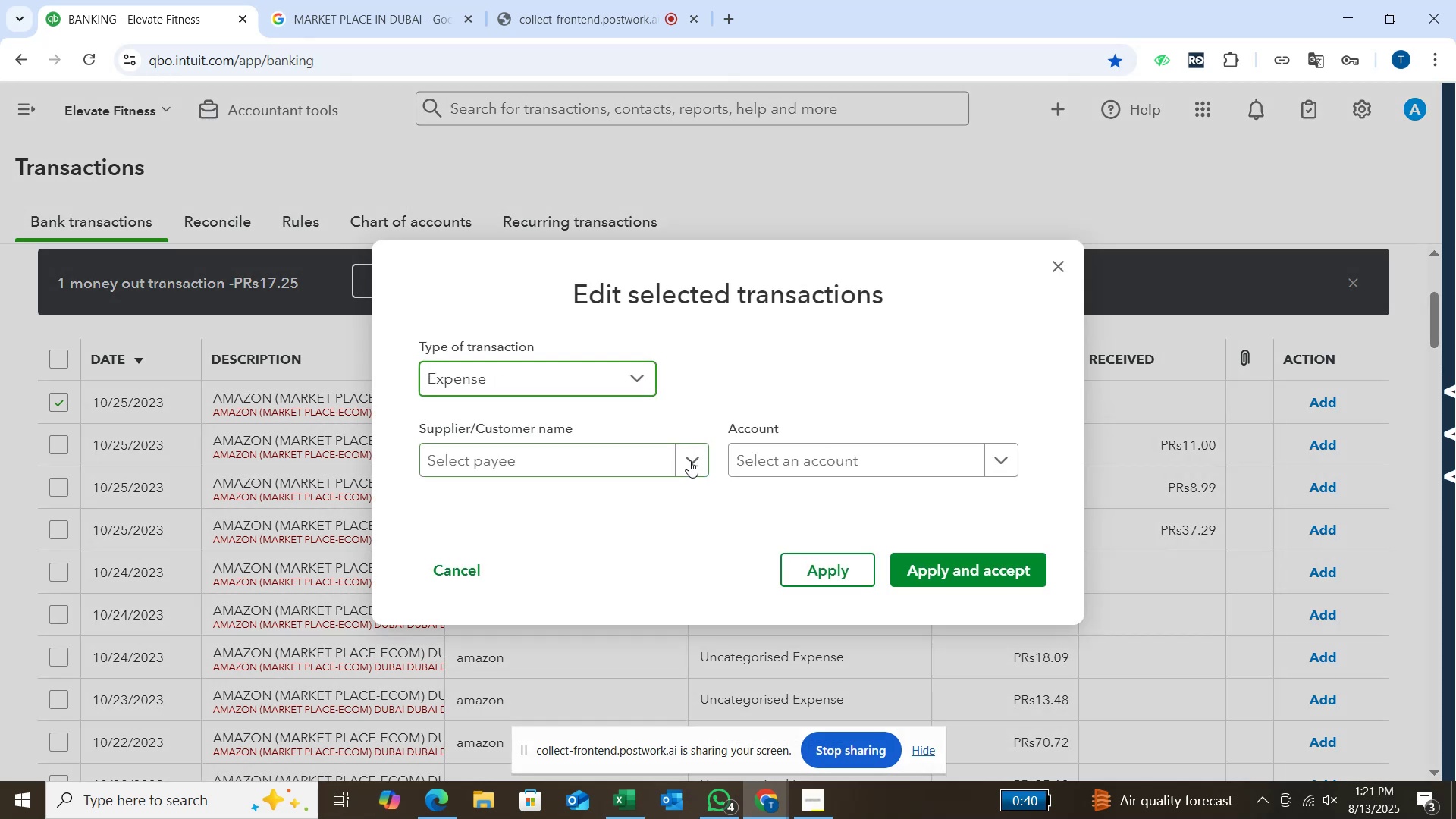 
left_click([692, 462])
 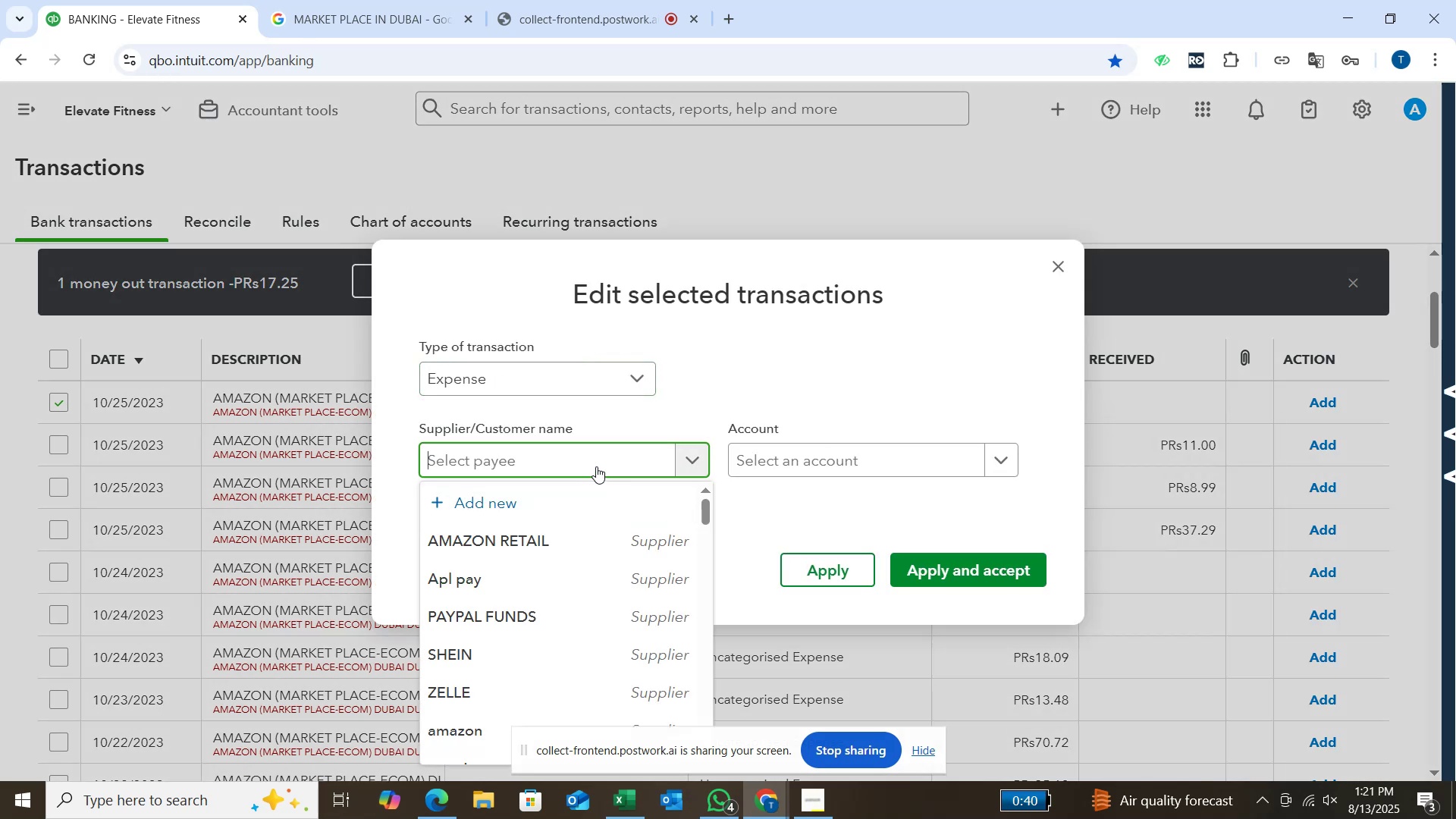 
type(am)
 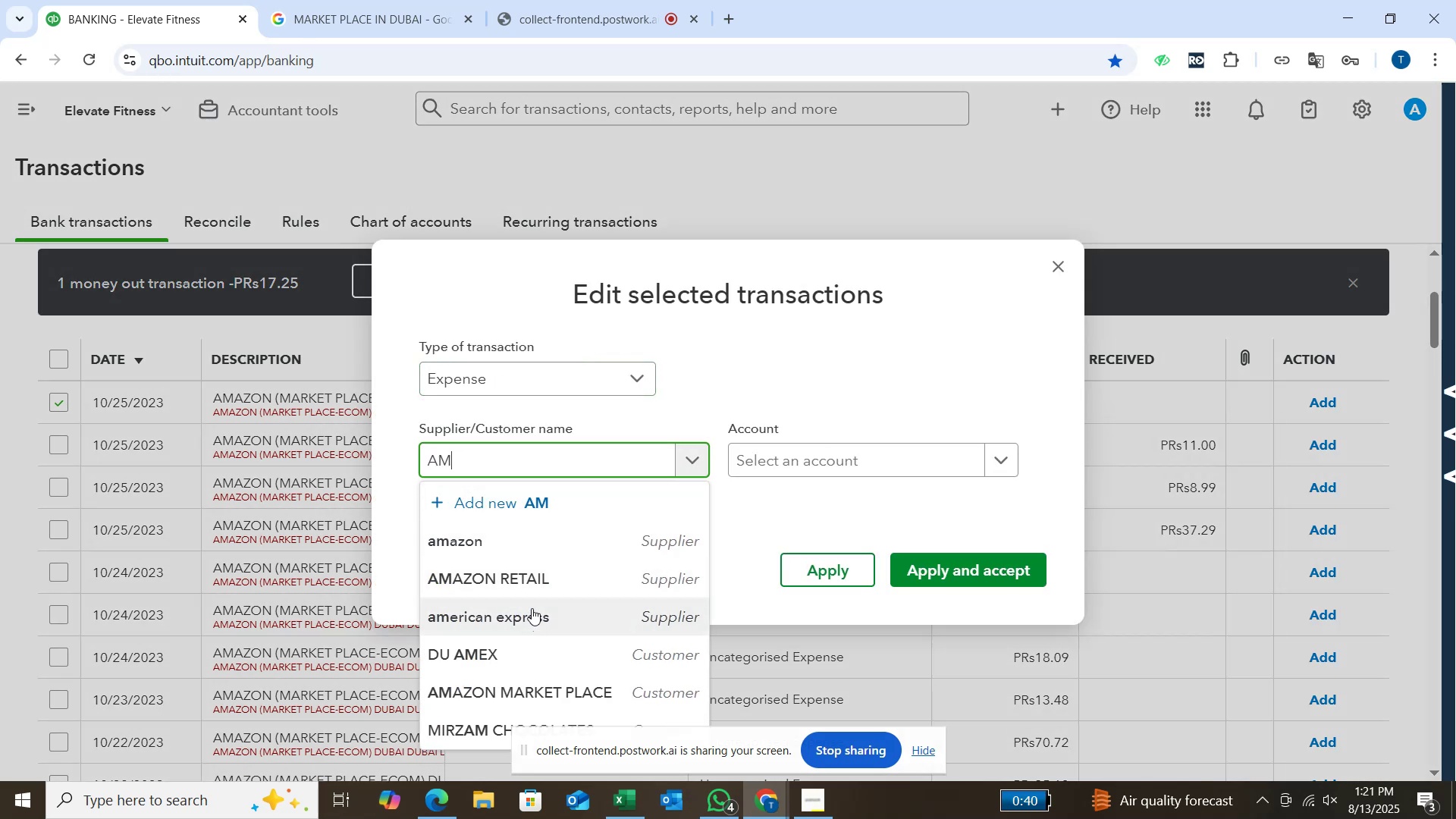 
key(A)
 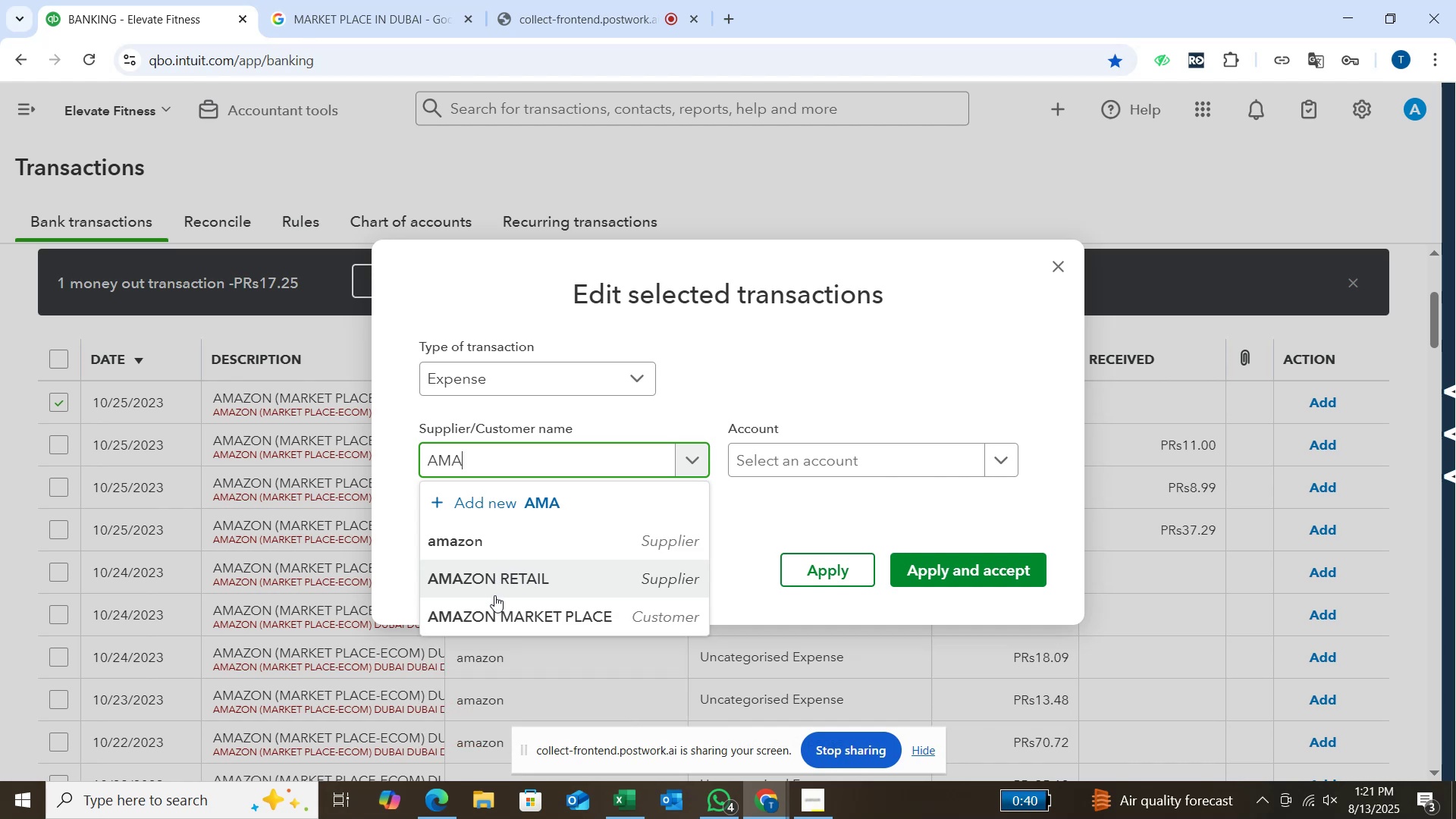 
left_click([500, 609])
 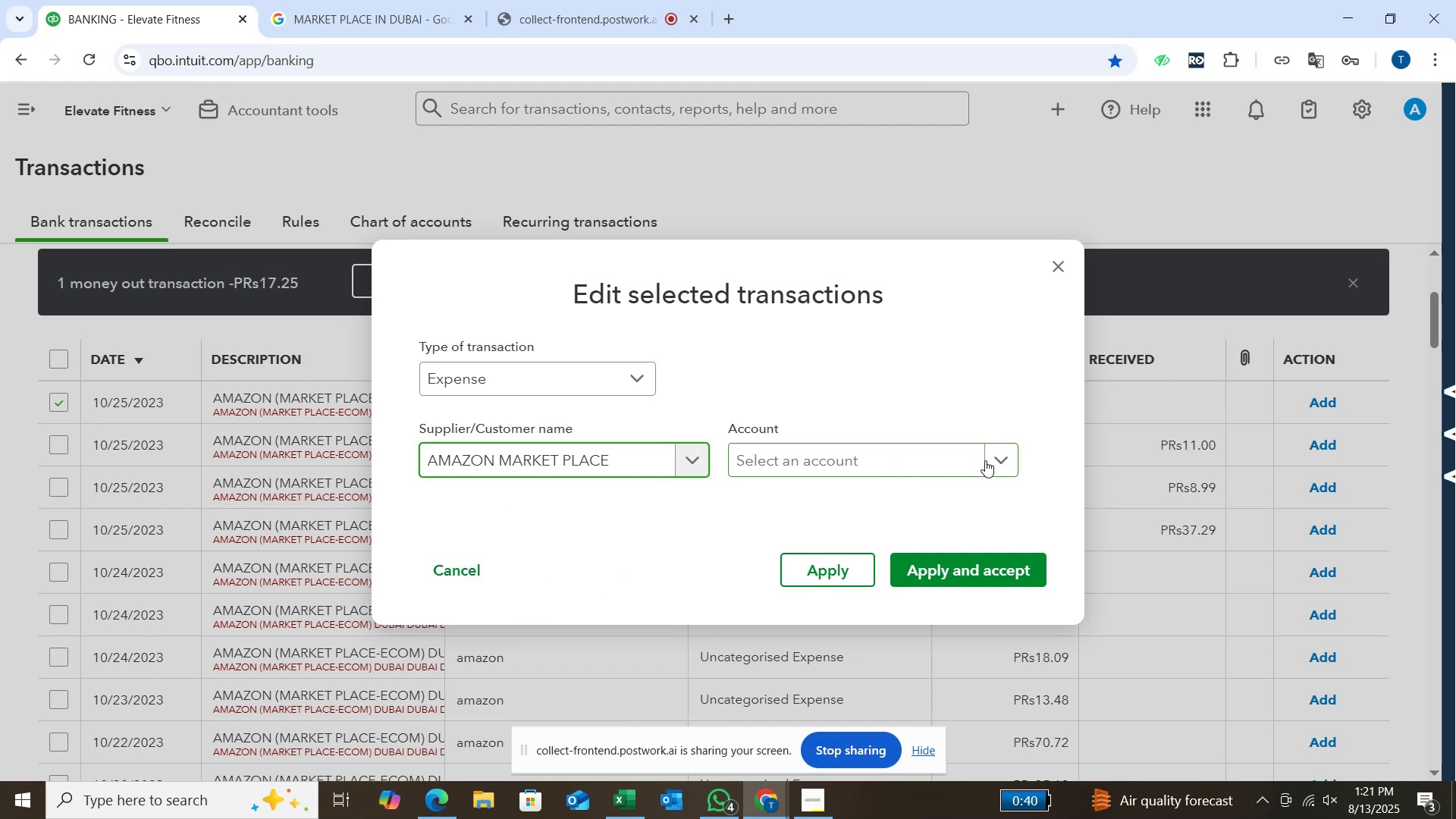 
left_click([987, 459])
 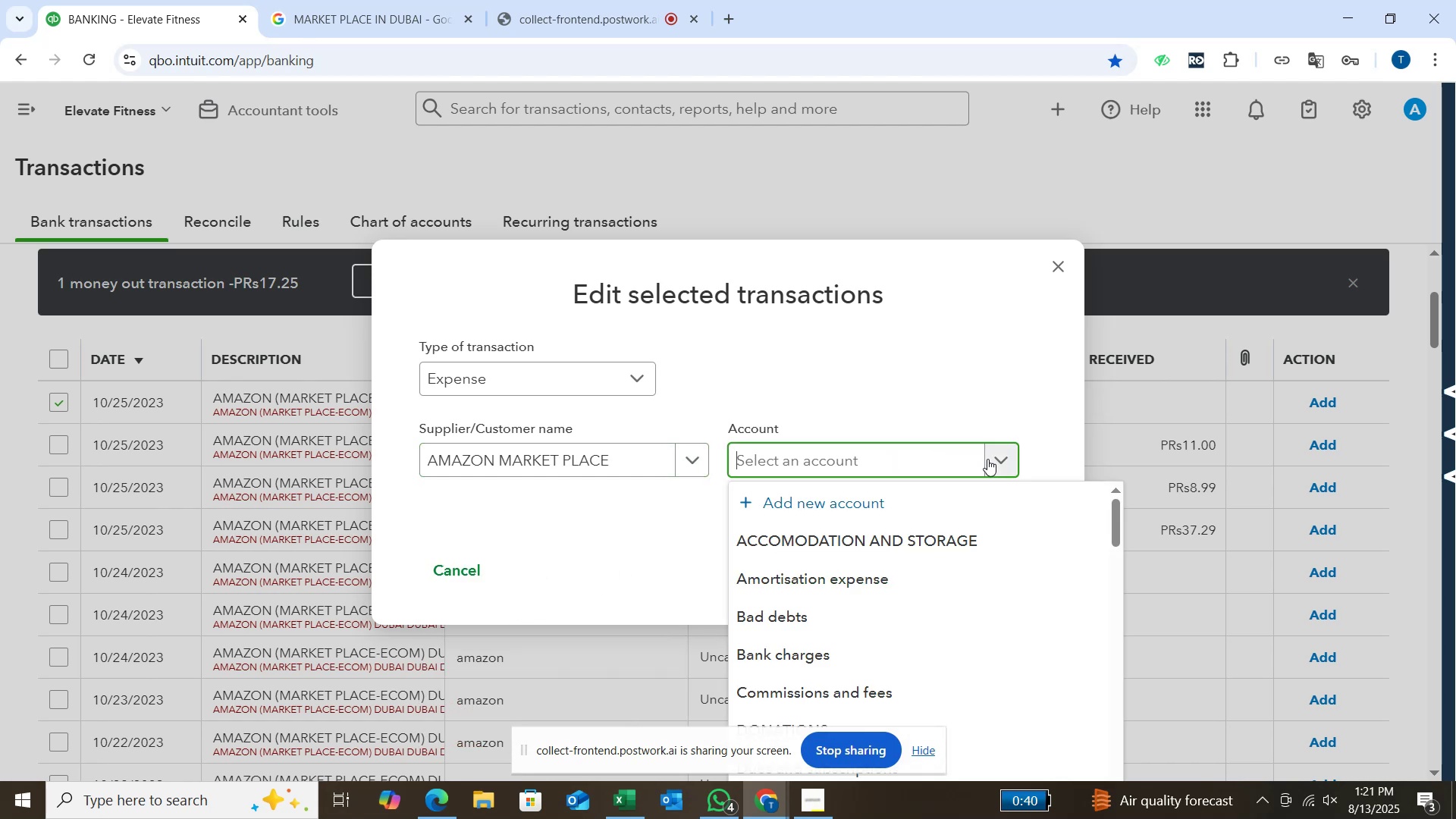 
type(shop)
 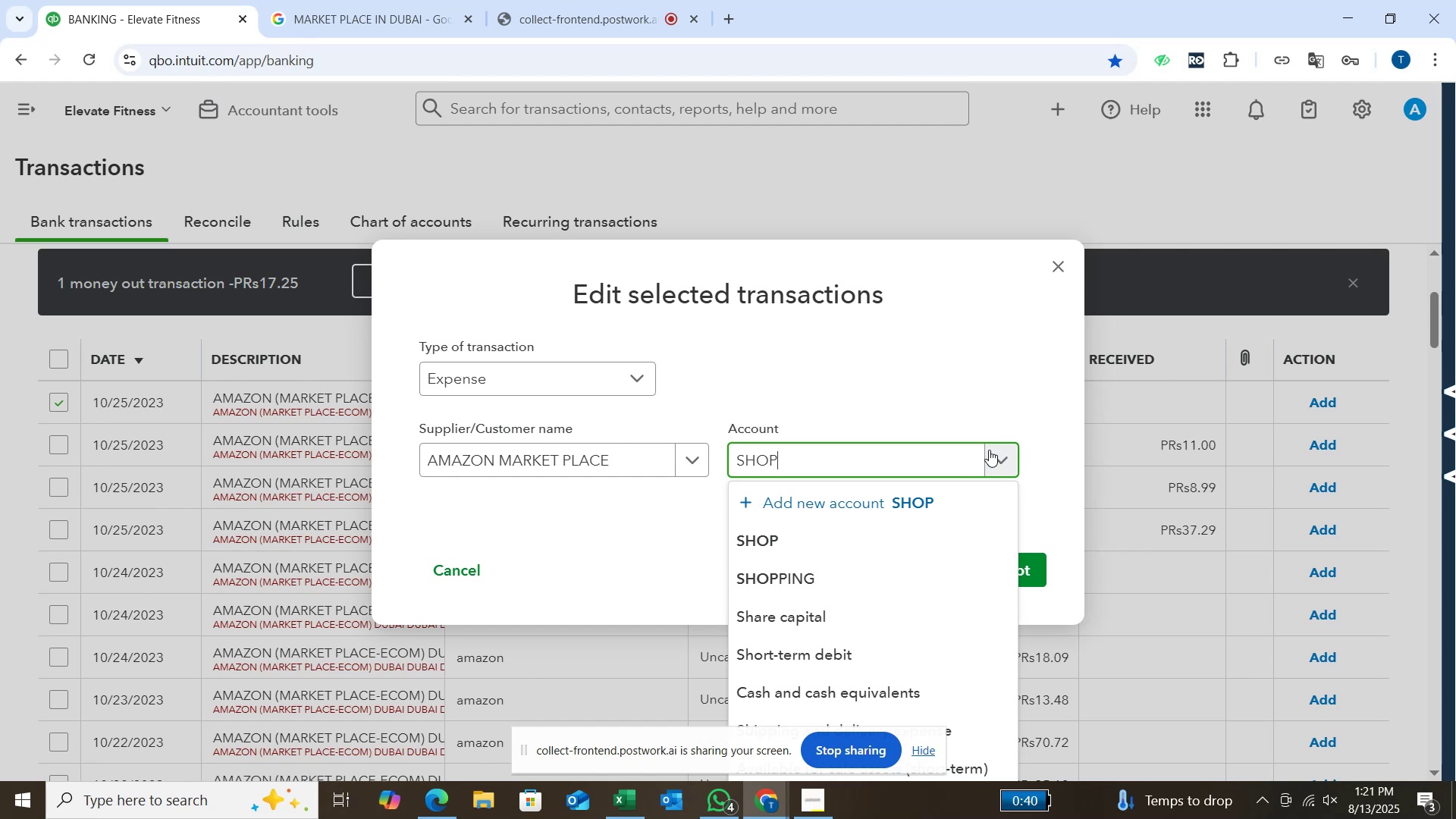 
key(Enter)
 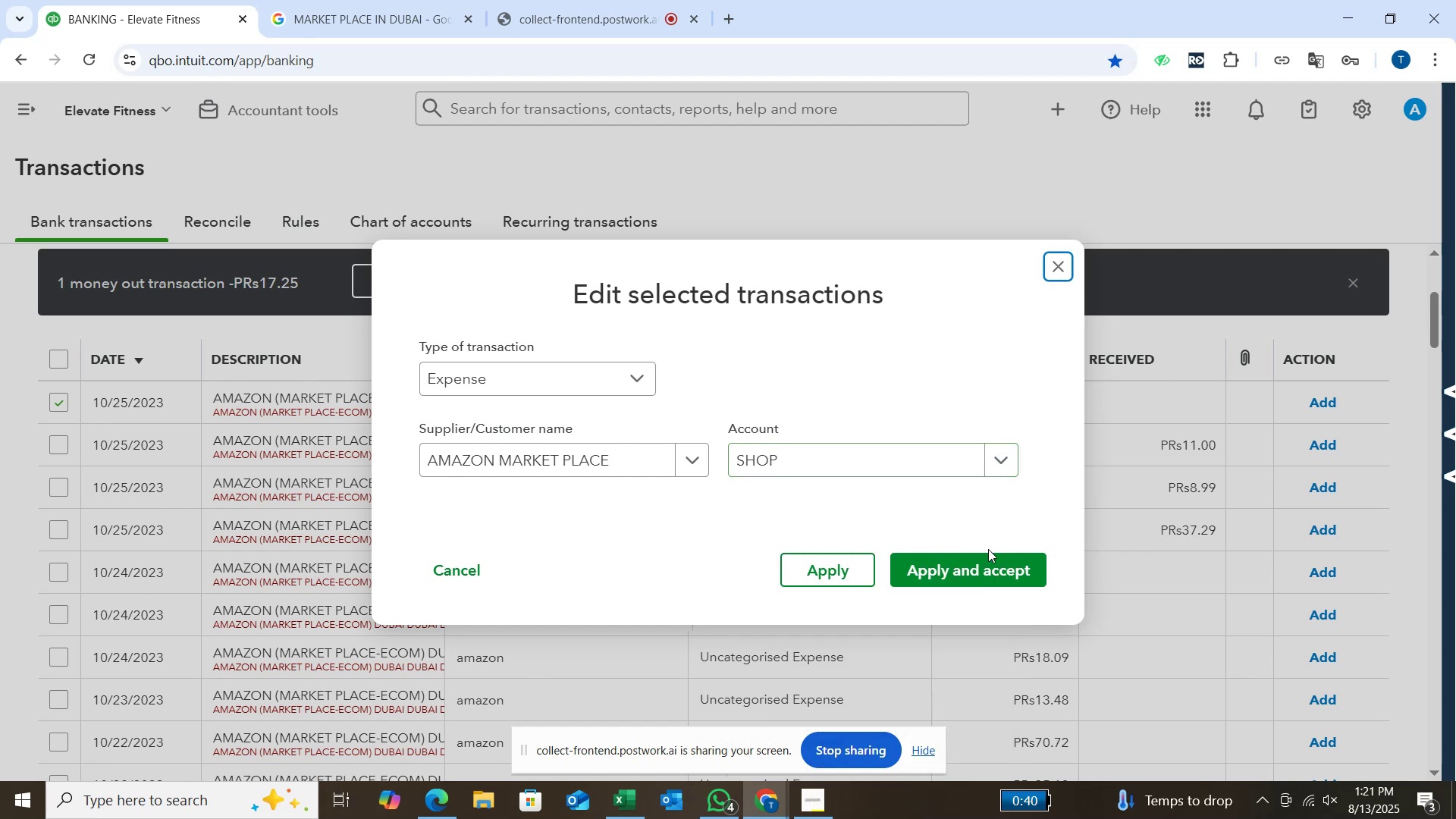 
left_click([987, 569])
 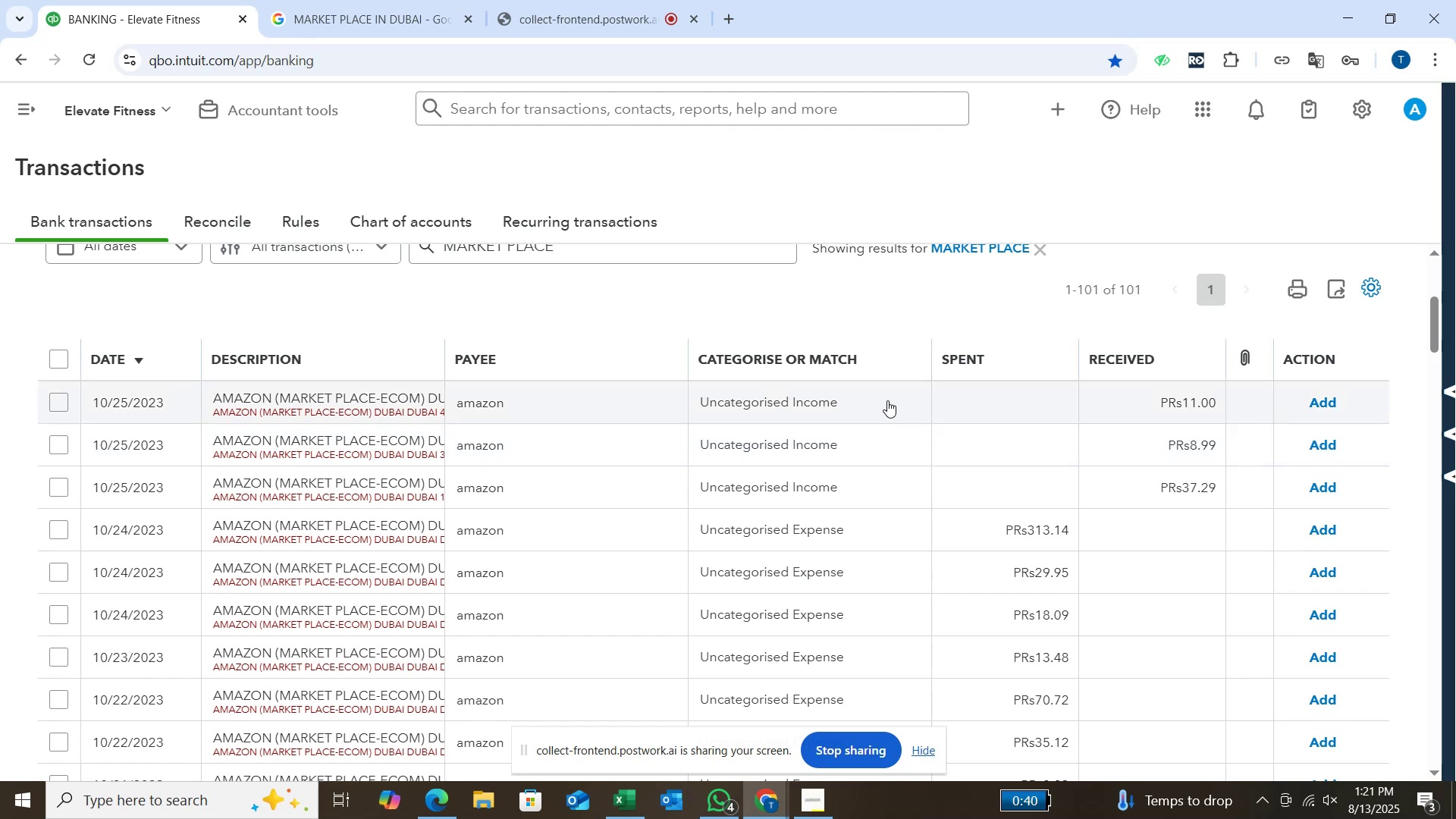 
wait(14.39)
 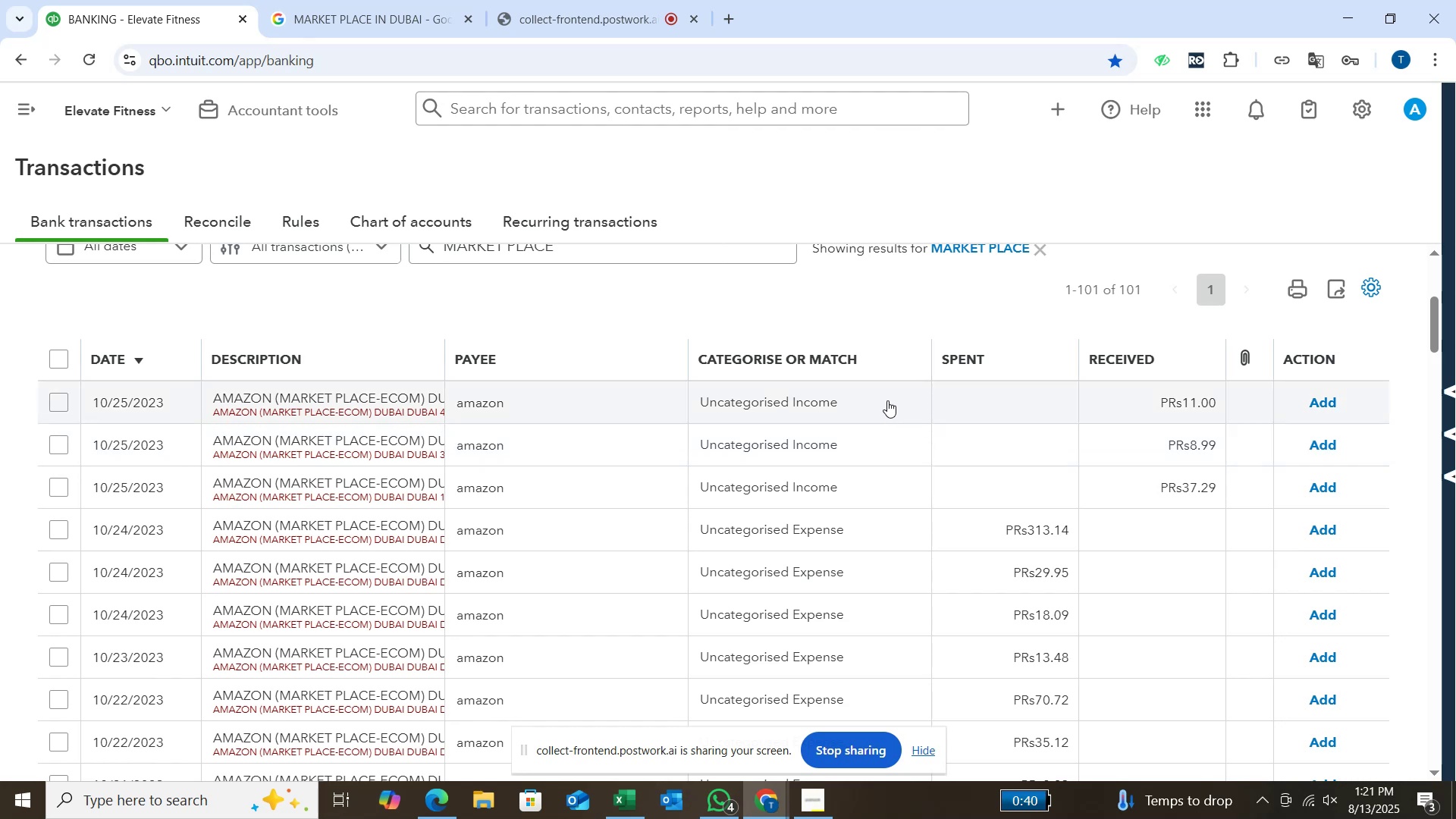 
left_click([62, 407])
 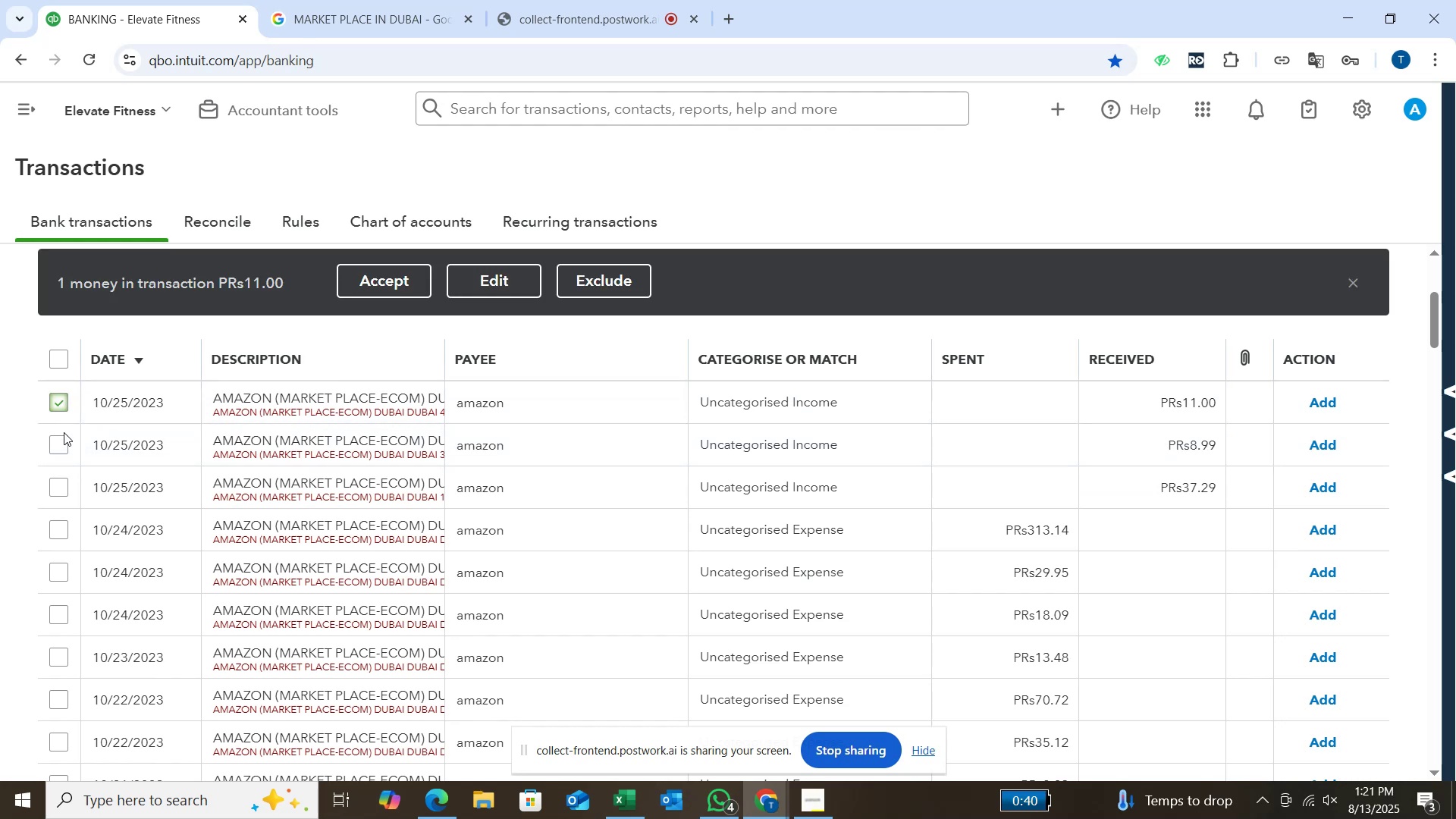 
left_click([64, 432])
 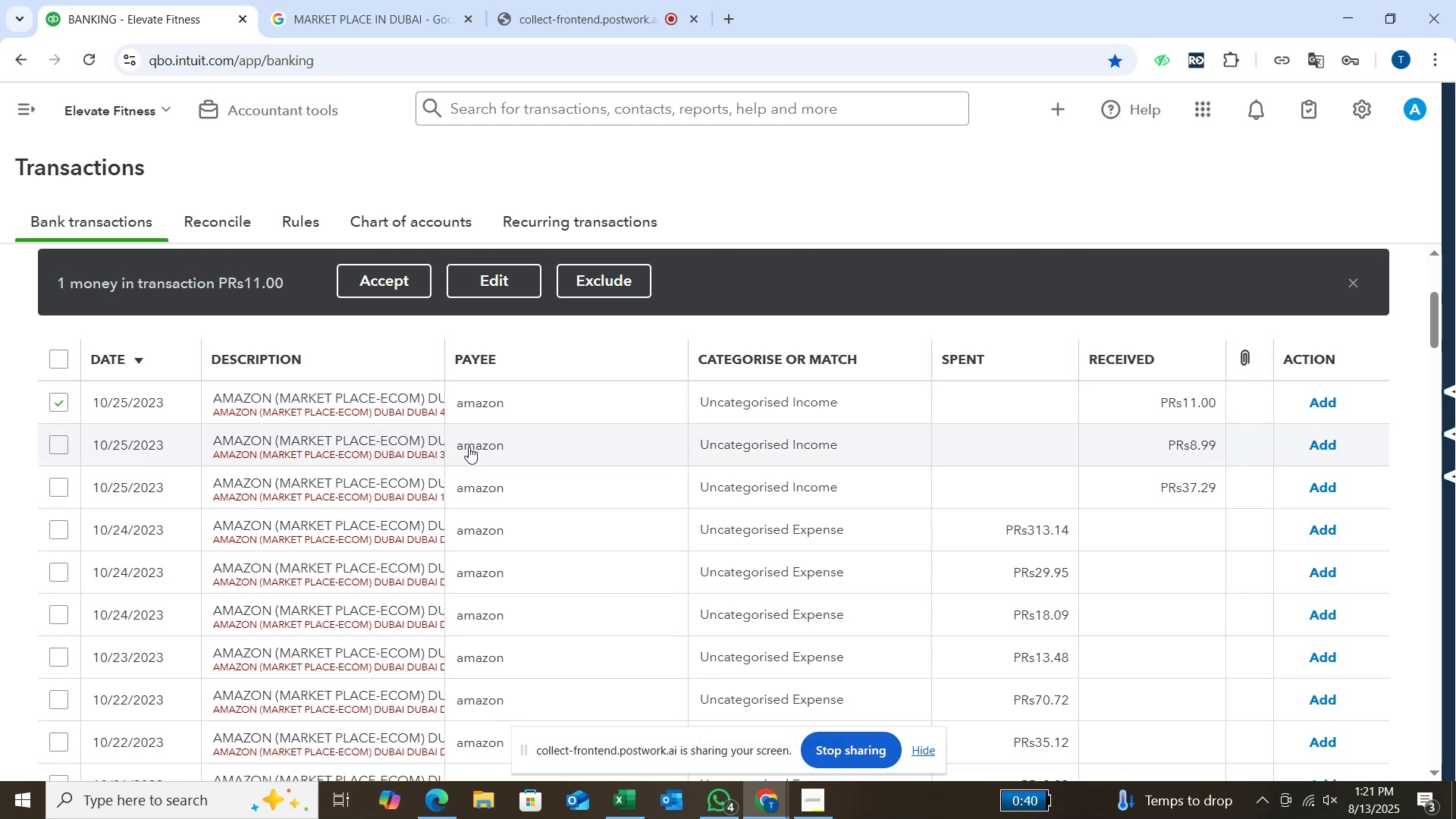 
left_click([60, 447])
 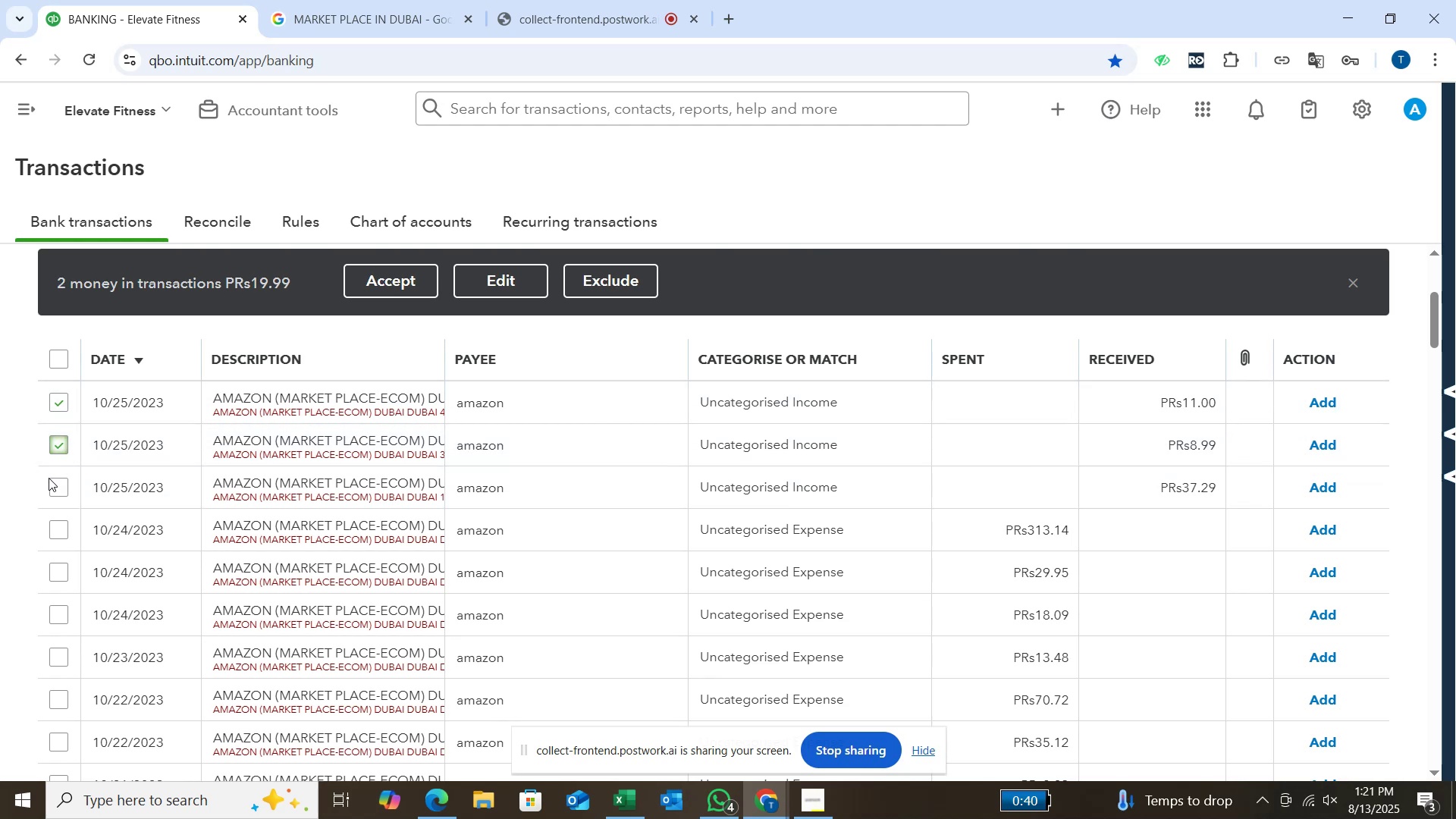 
left_click([57, 491])
 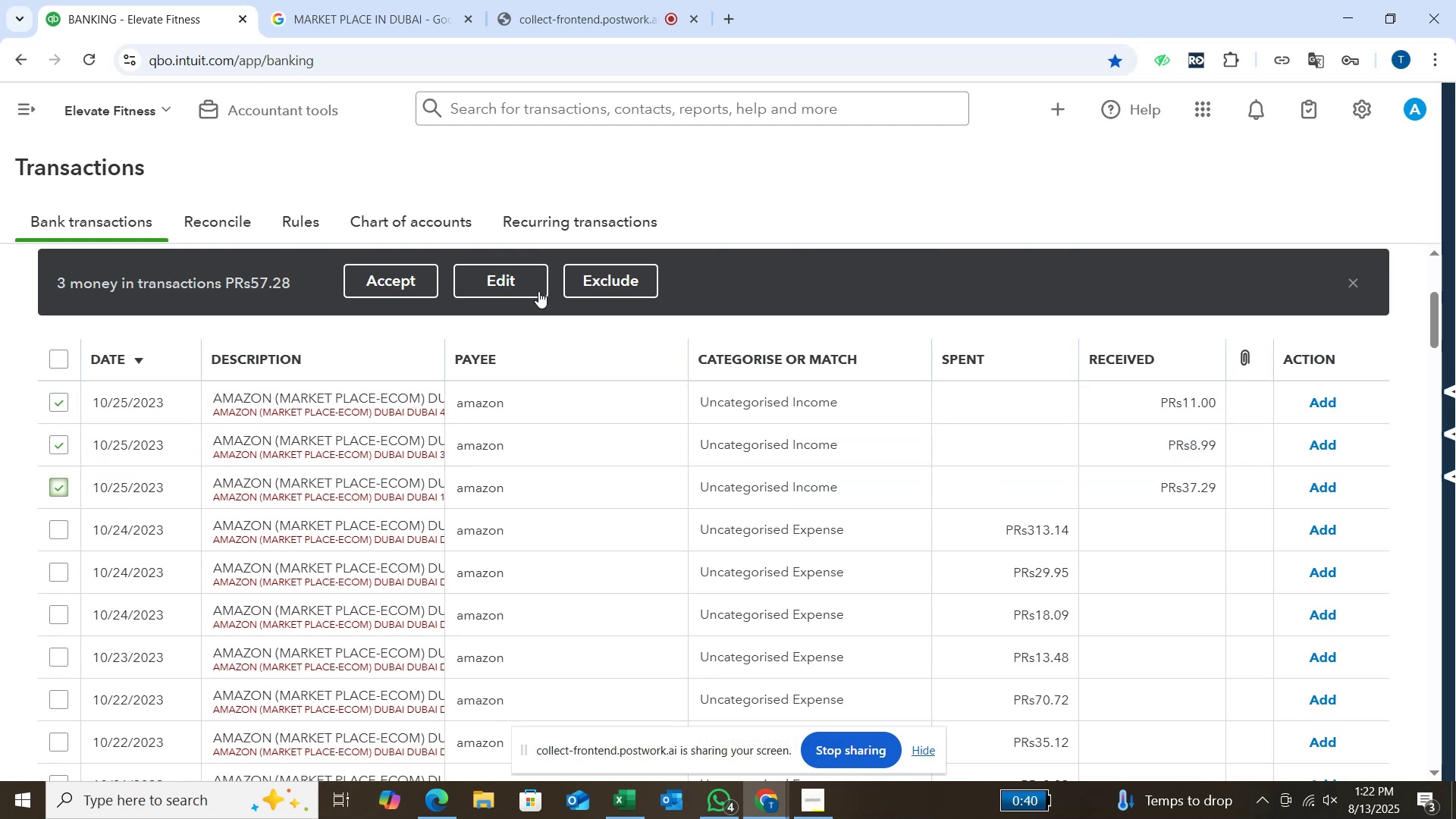 
left_click([508, 284])
 